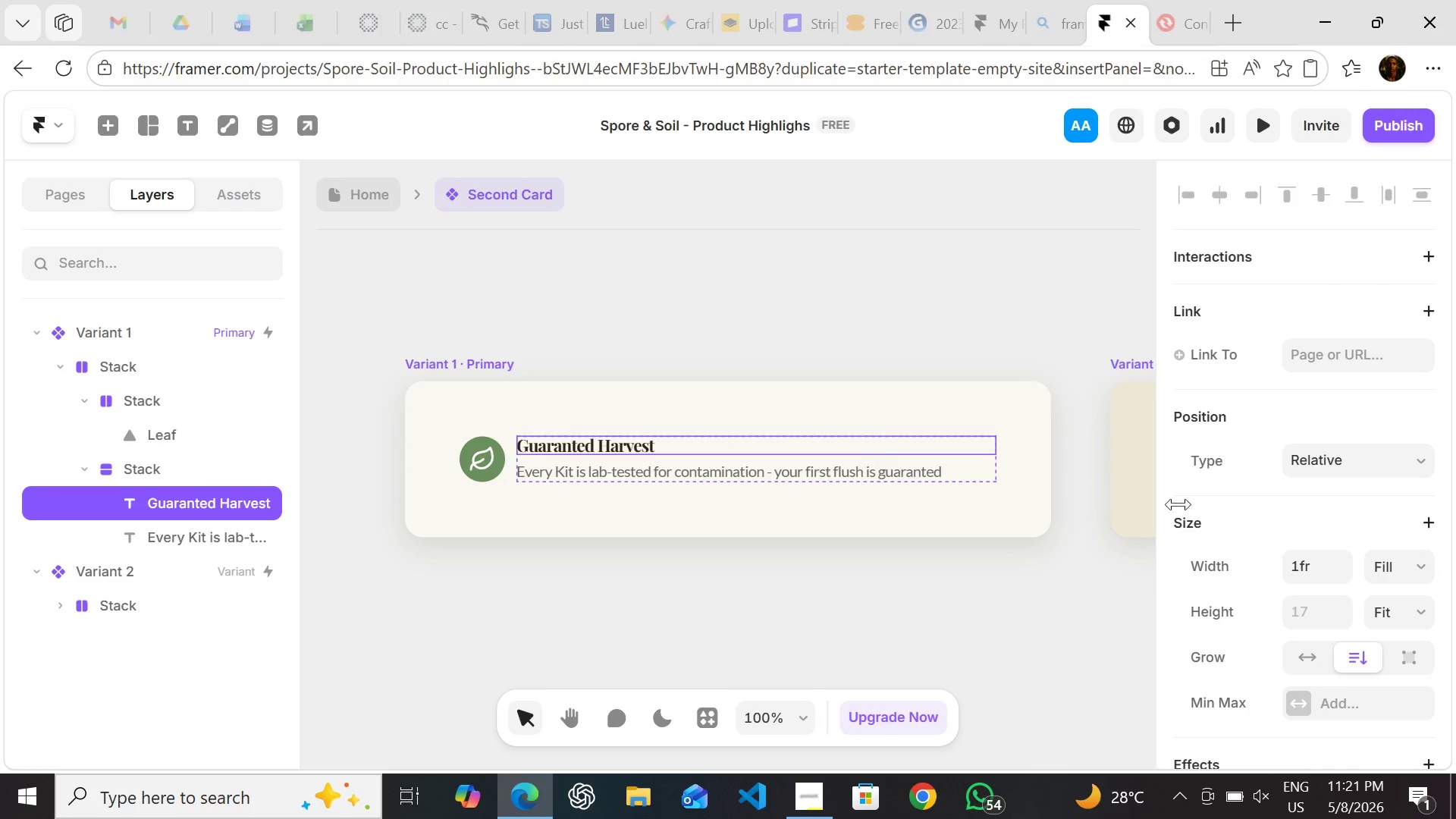 
mouse_move([1289, 547])
 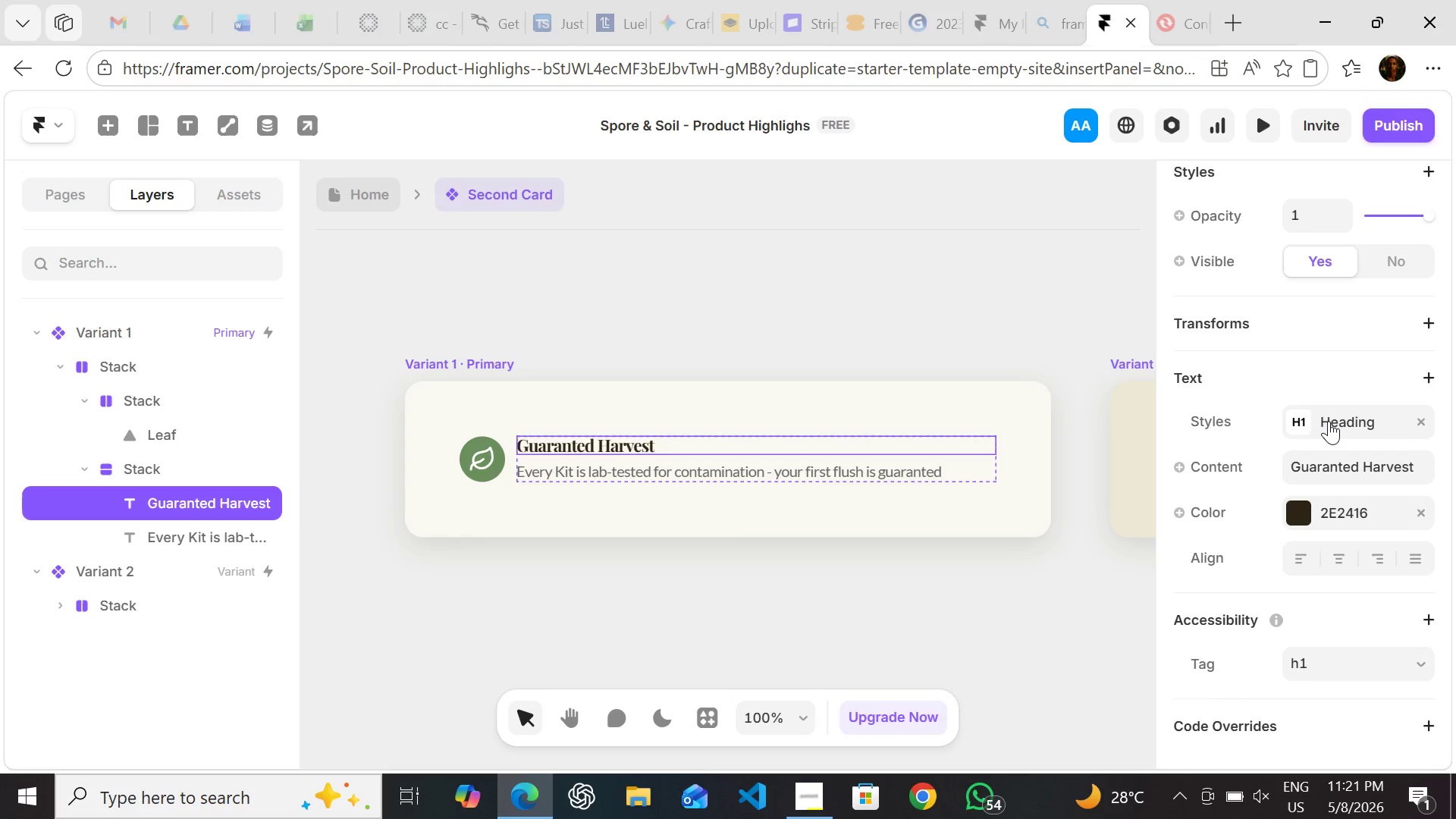 
left_click([1327, 420])
 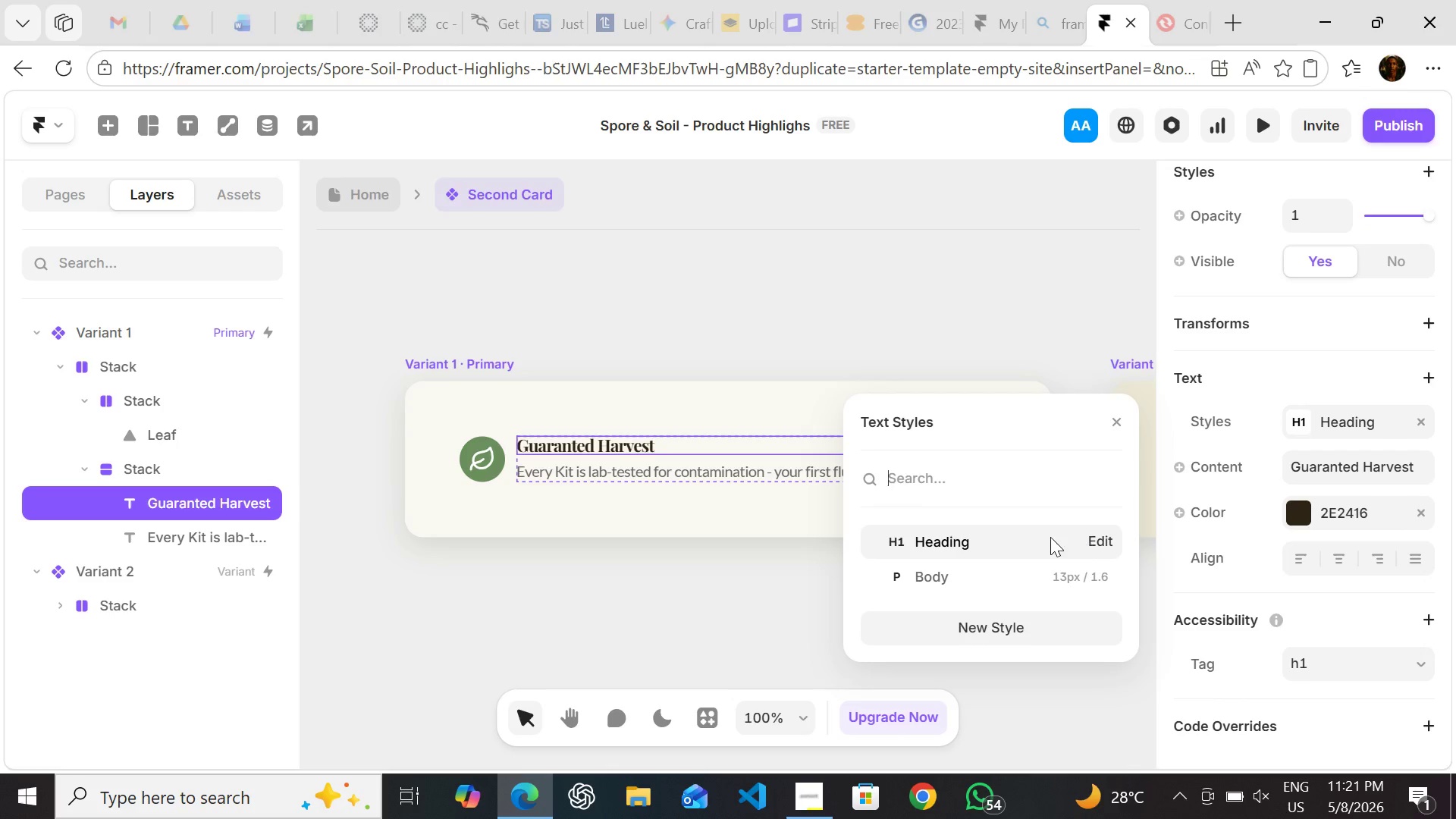 
left_click([1011, 538])
 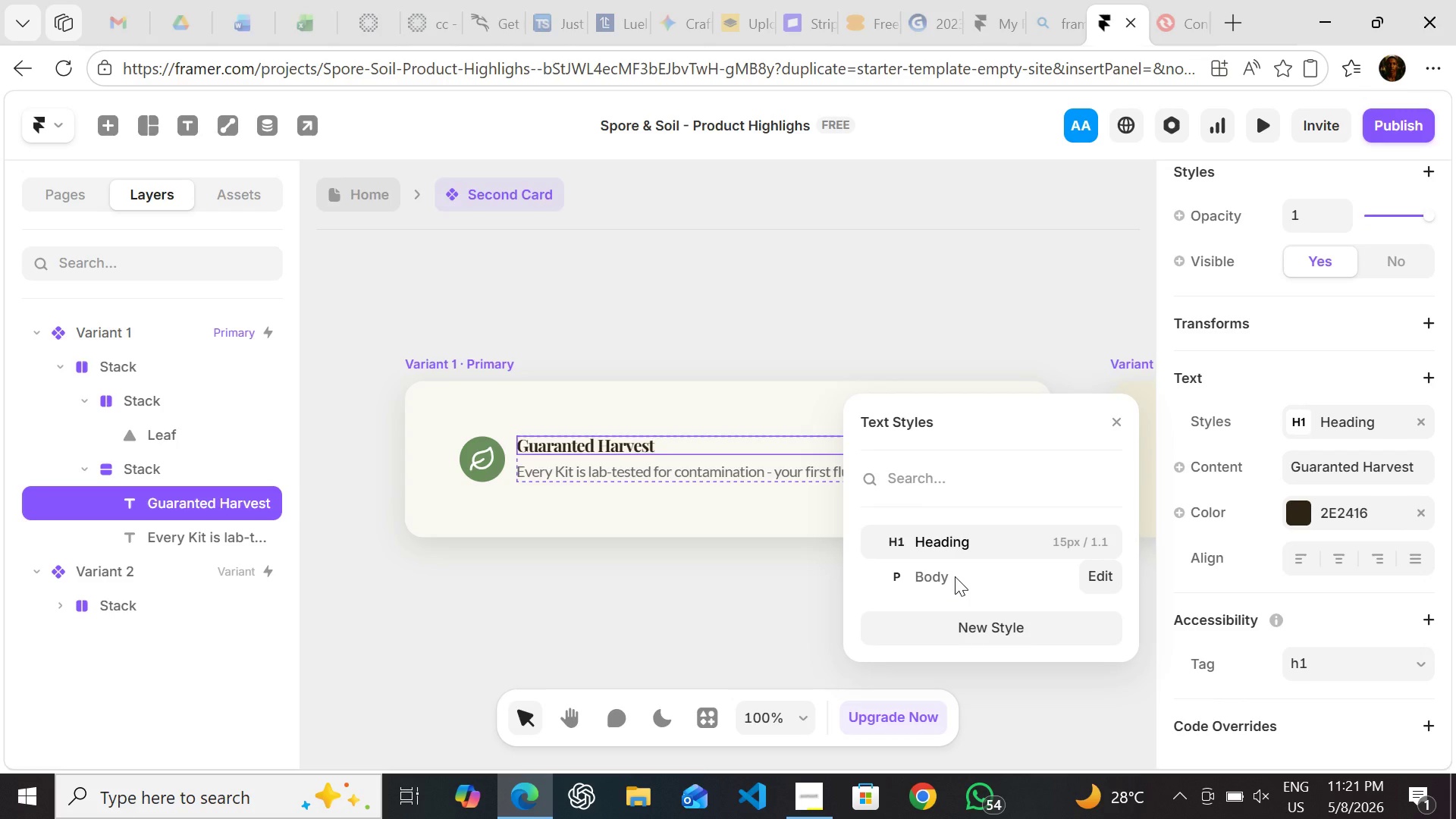 
left_click([955, 576])
 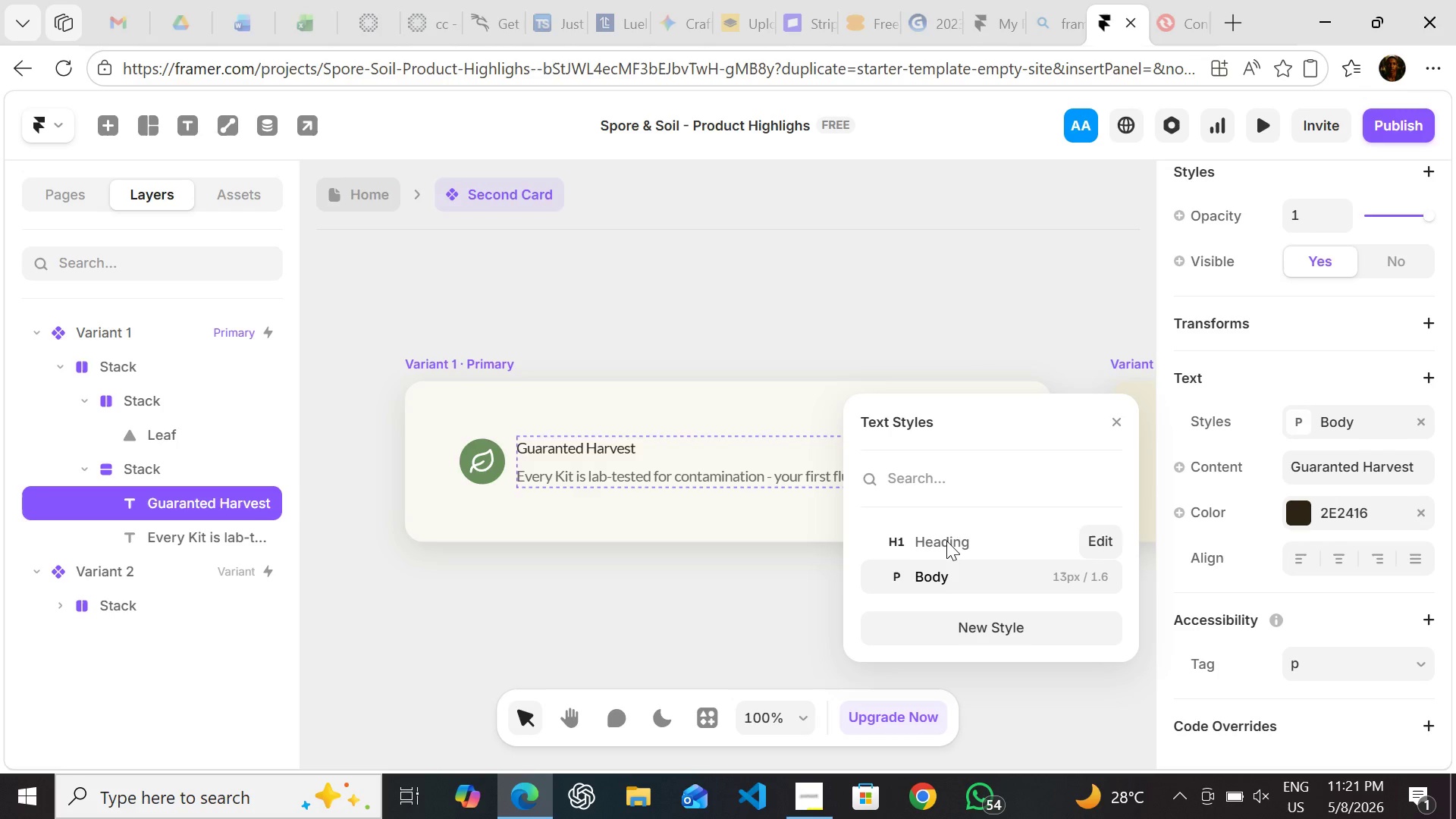 
left_click([946, 538])
 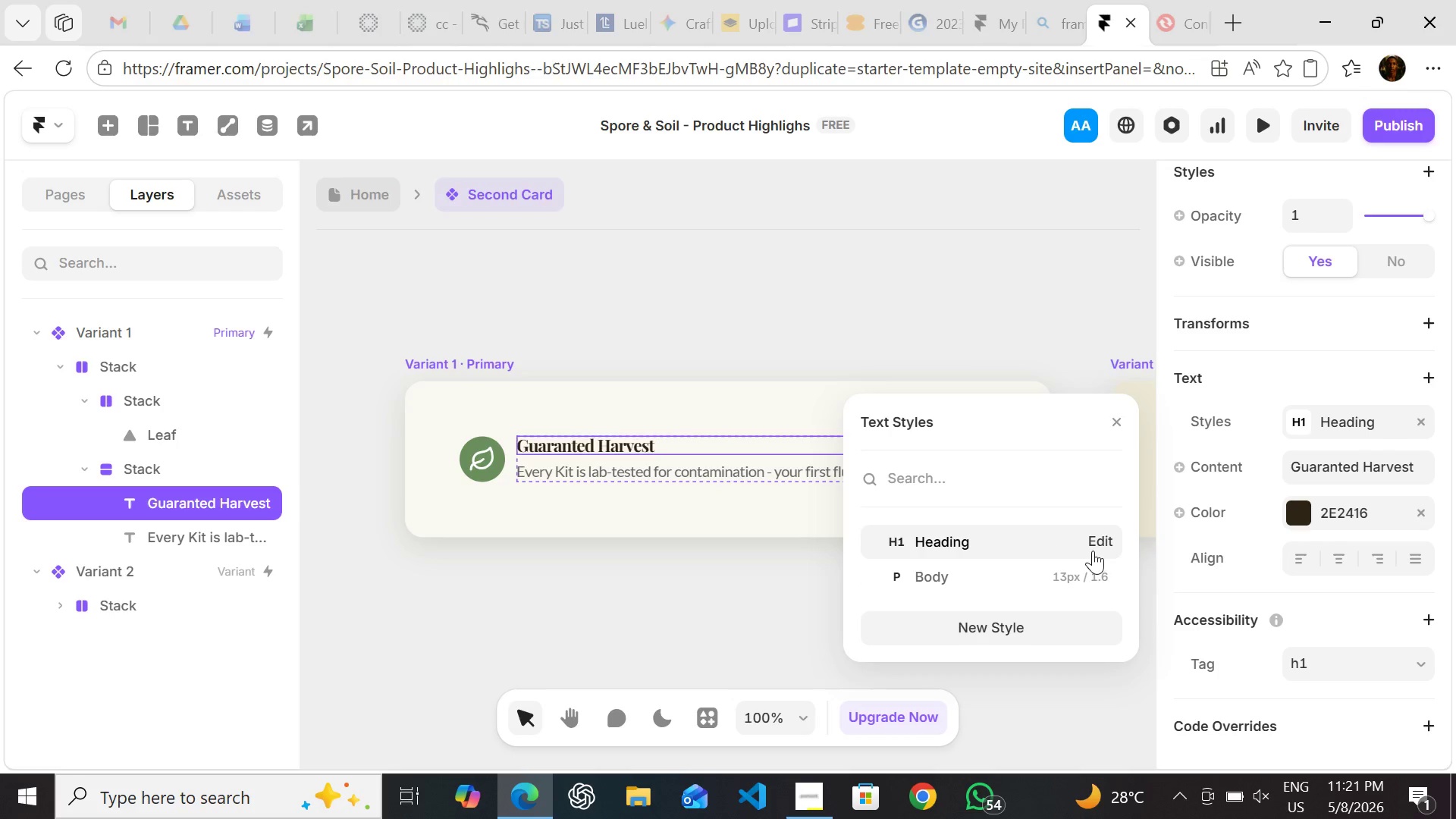 
left_click([1094, 538])
 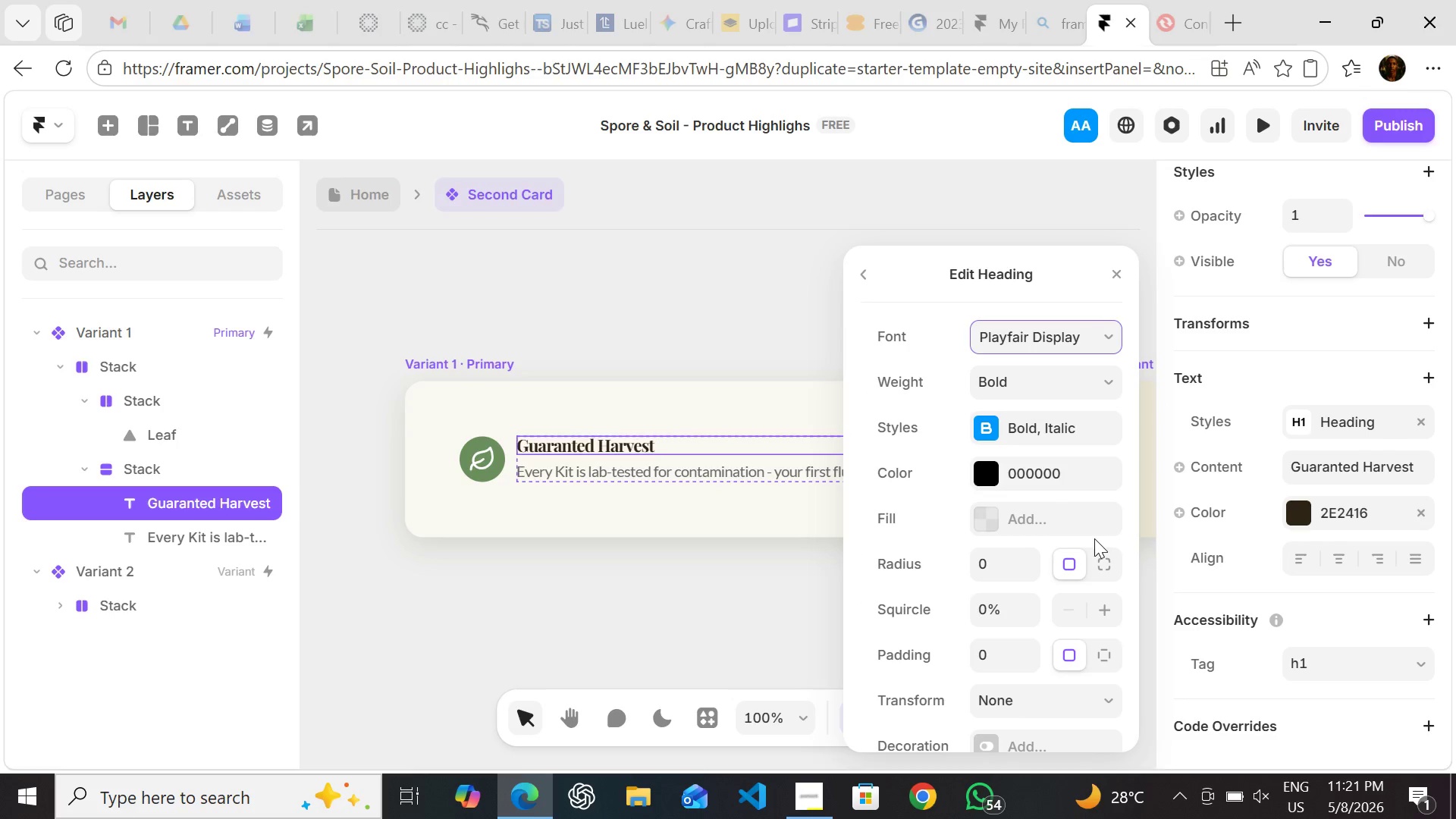 
mouse_move([984, 578])
 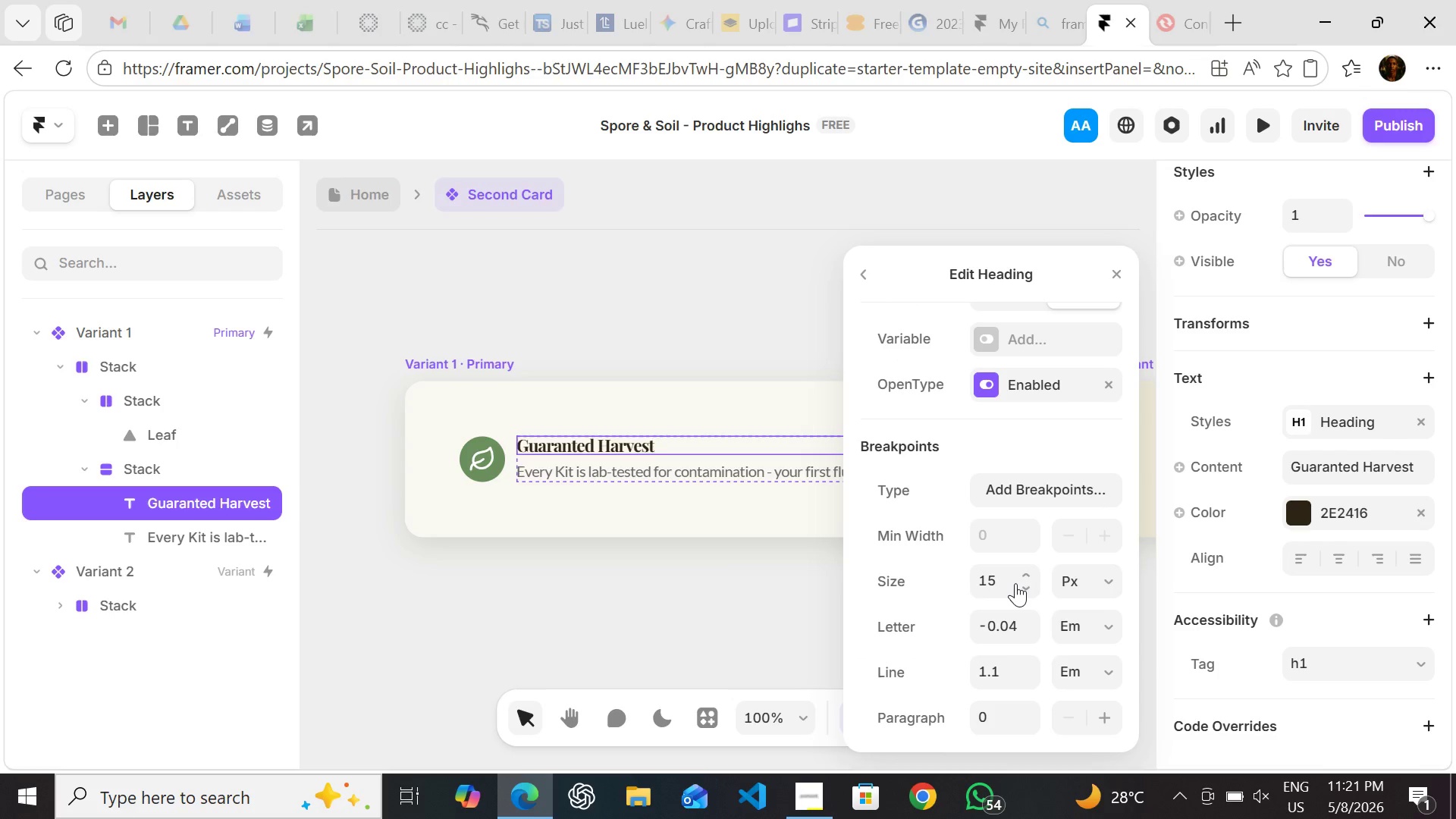 
wait(6.28)
 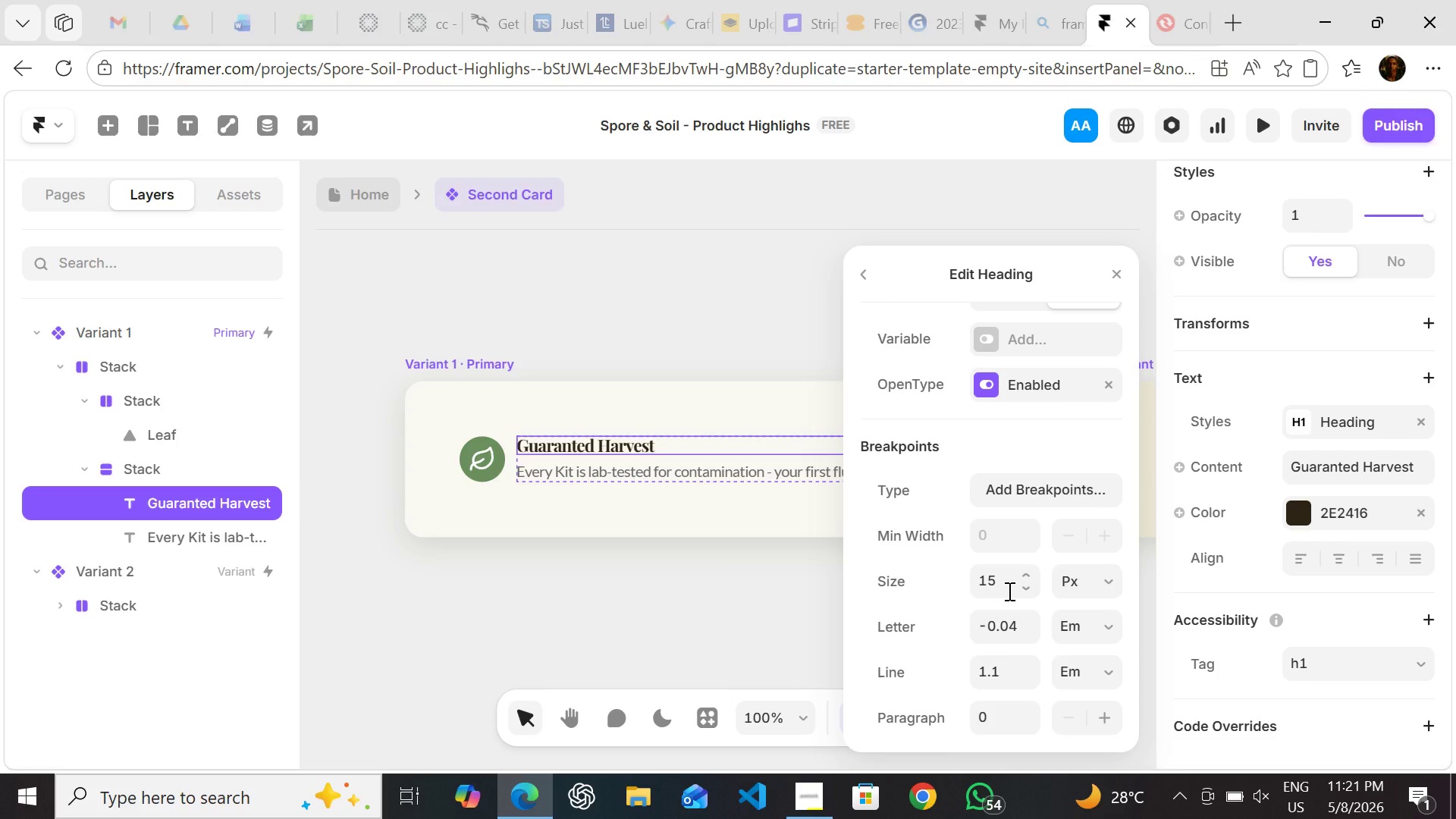 
left_click([1023, 570])
 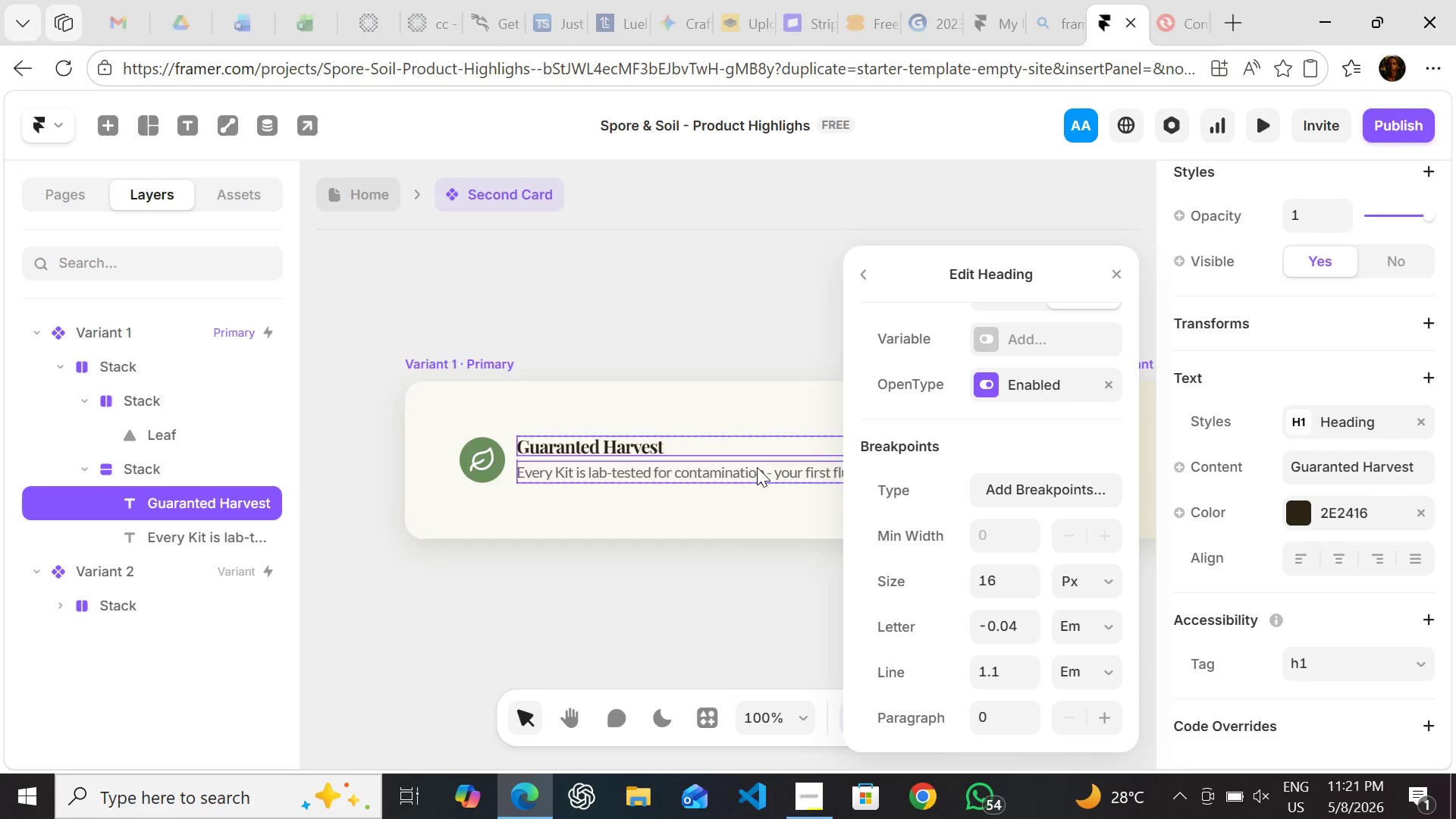 
left_click([757, 470])
 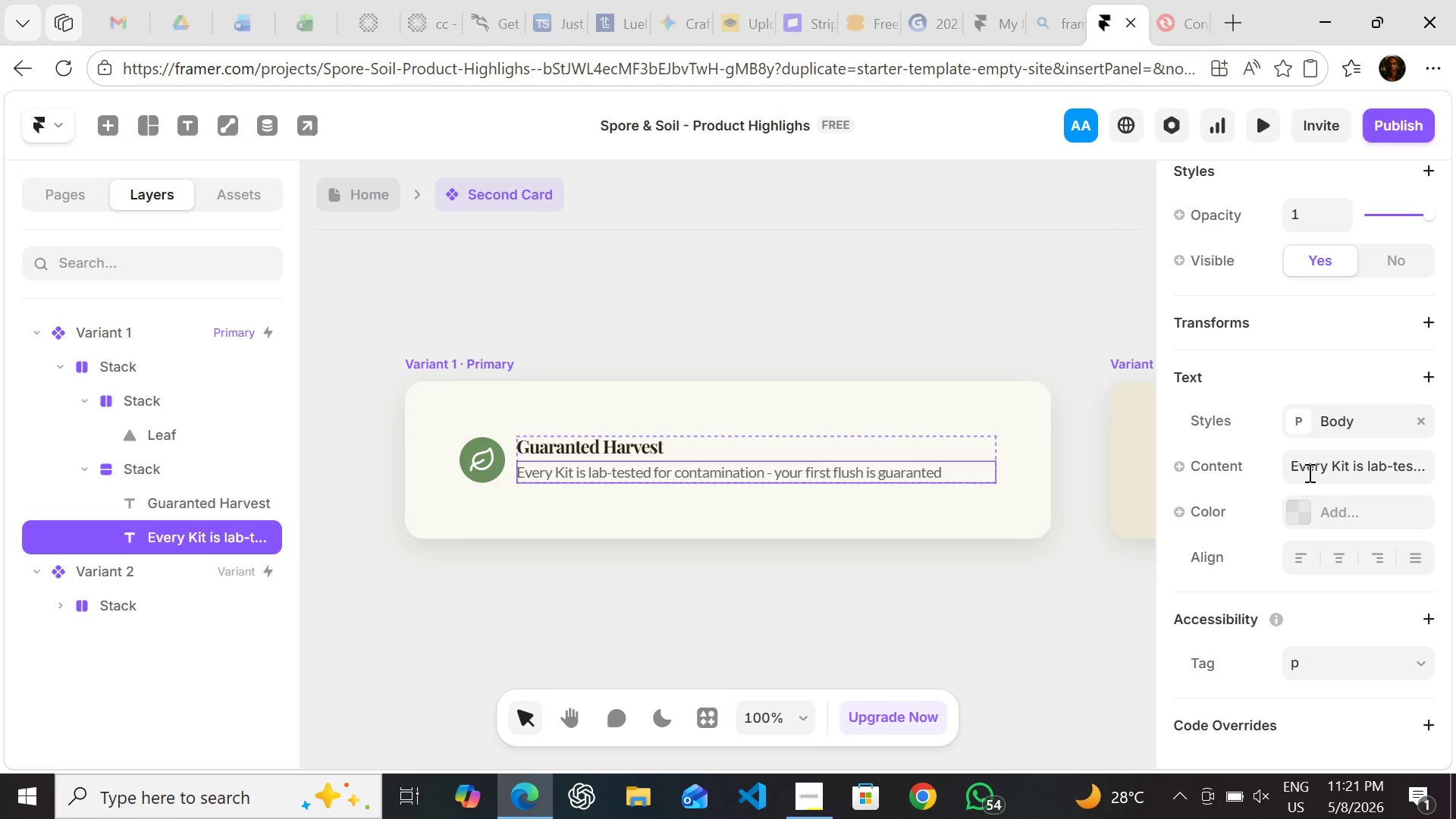 
left_click([1310, 408])
 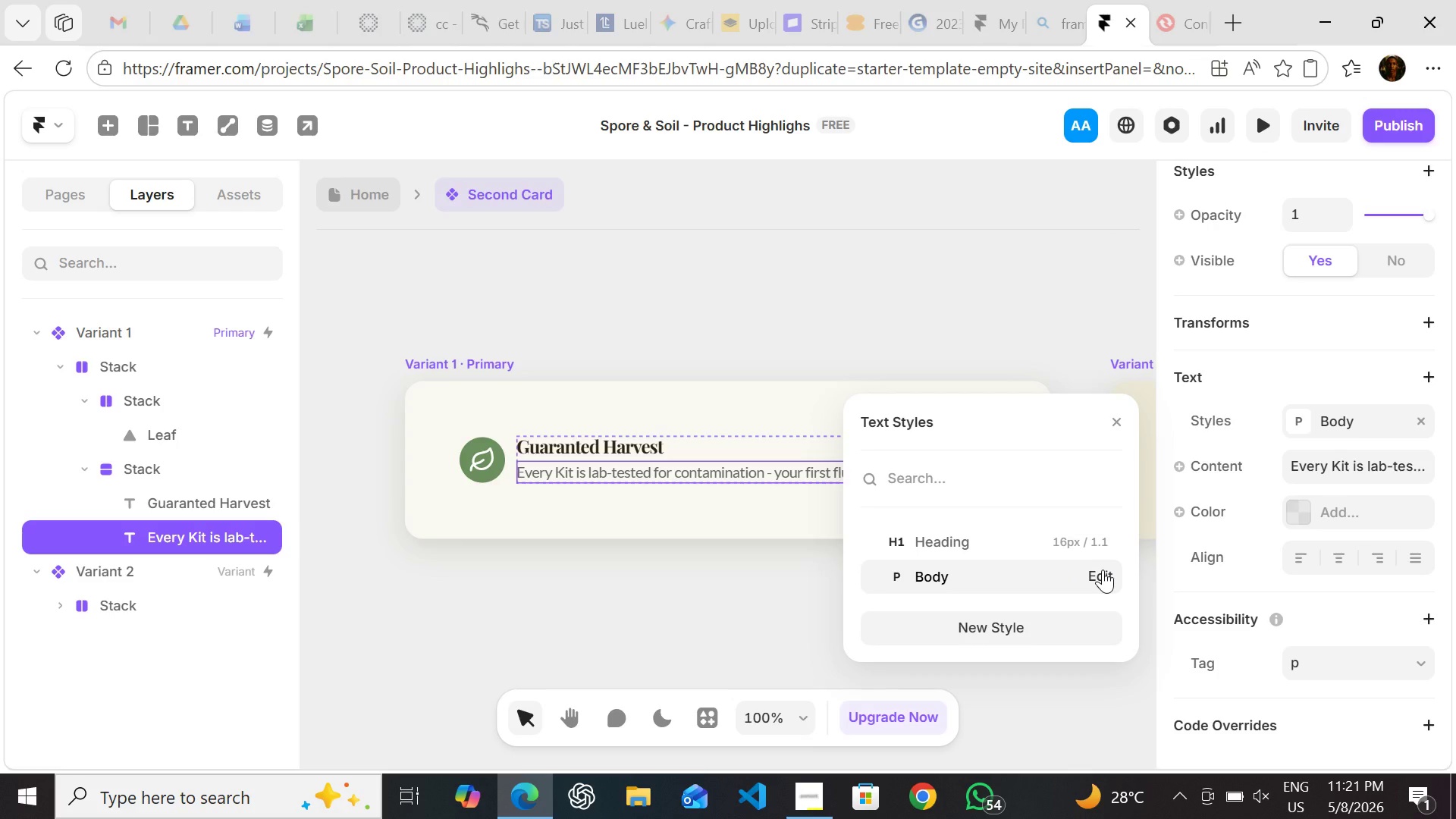 
left_click([1103, 570])
 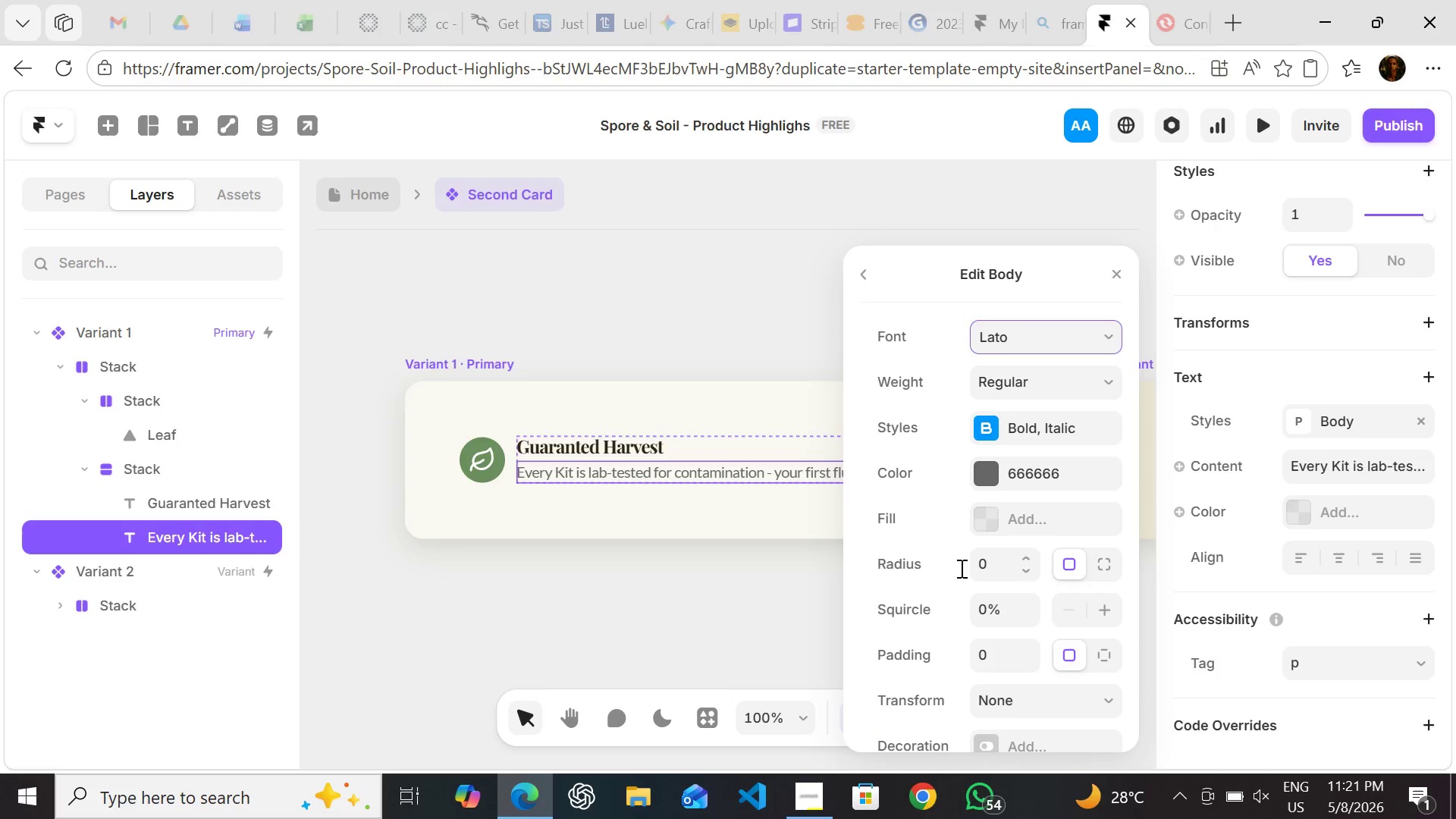 
mouse_move([870, 595])
 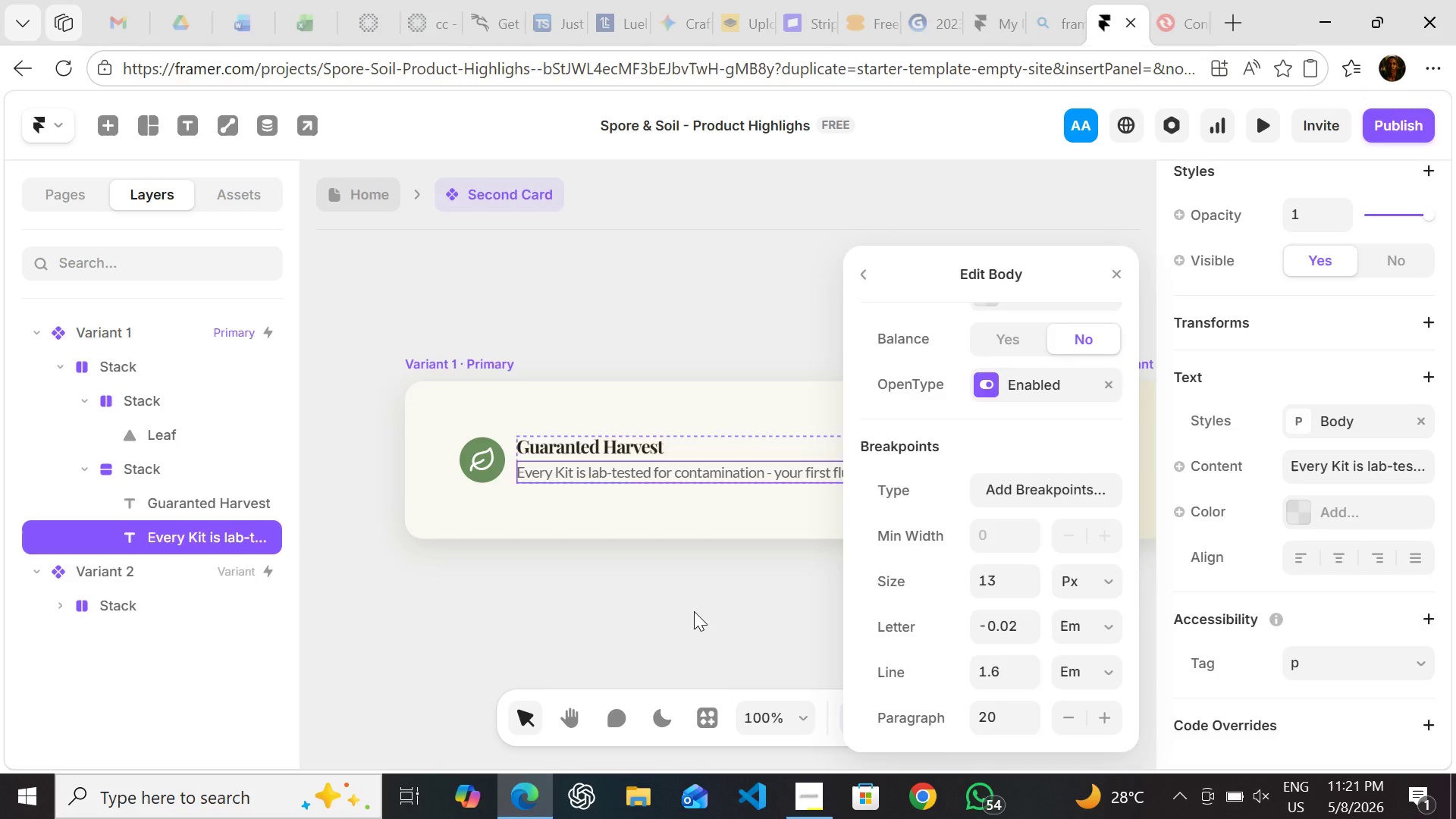 
left_click([694, 611])
 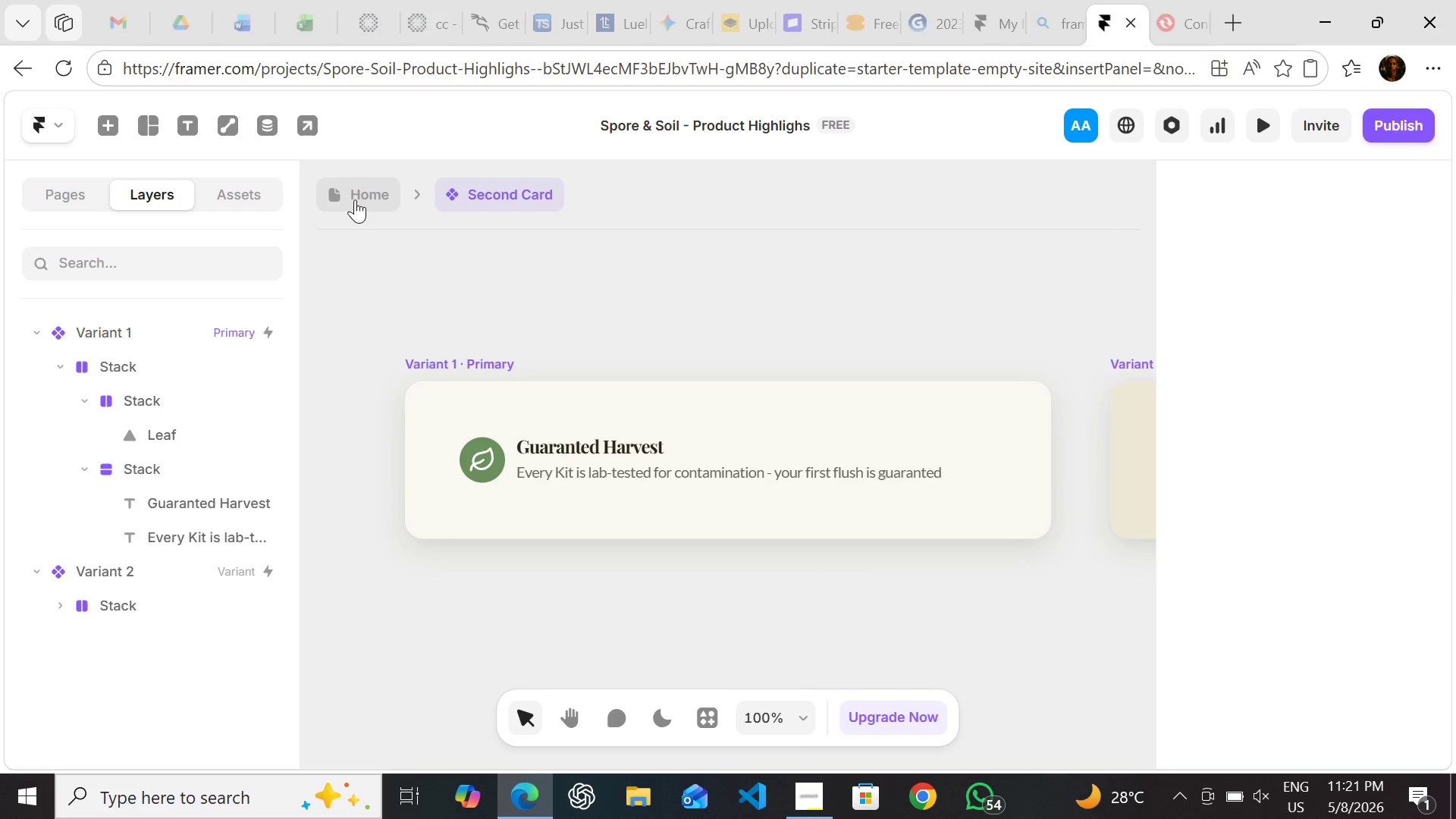 
left_click([355, 193])
 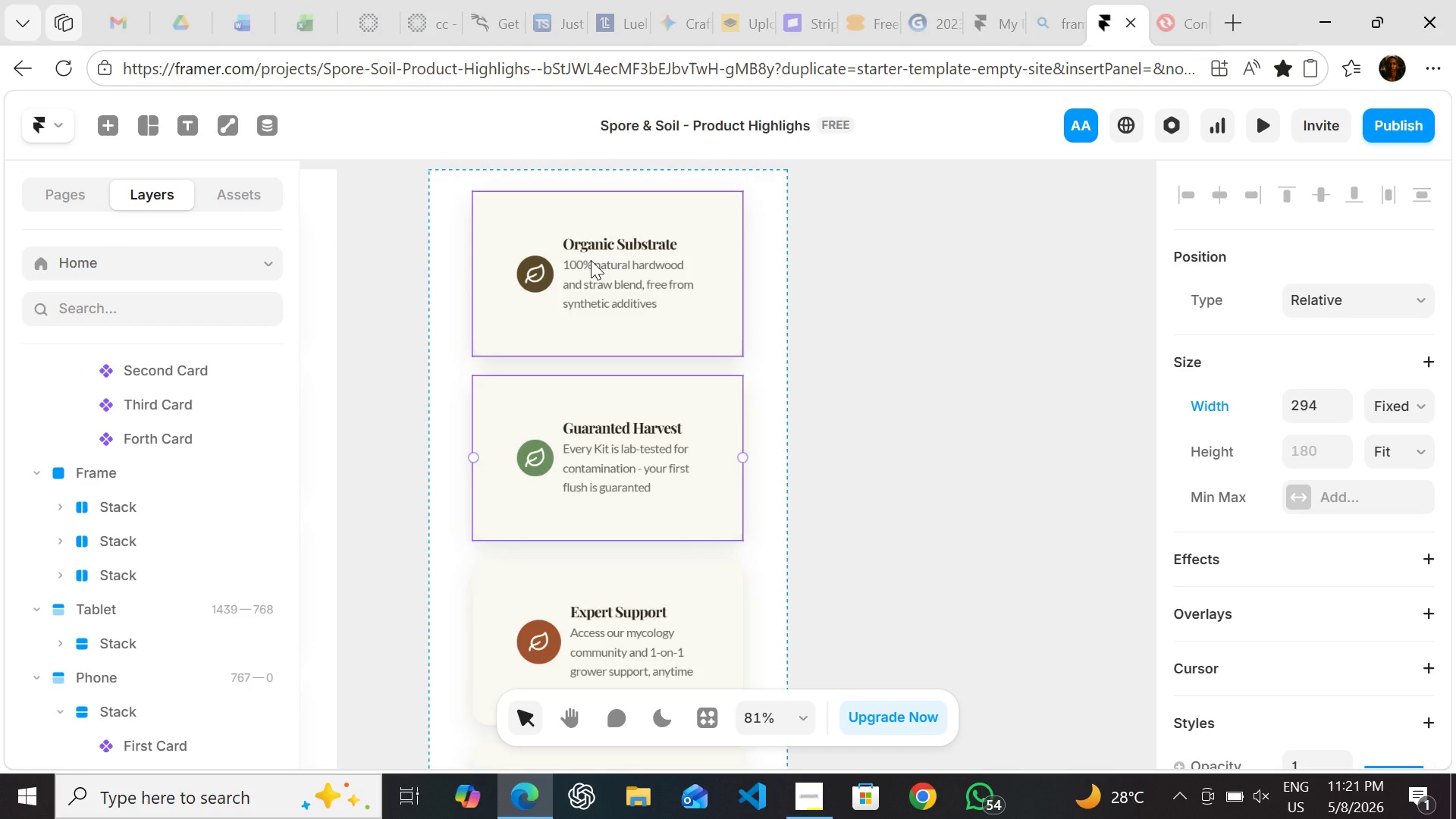 
double_click([591, 260])
 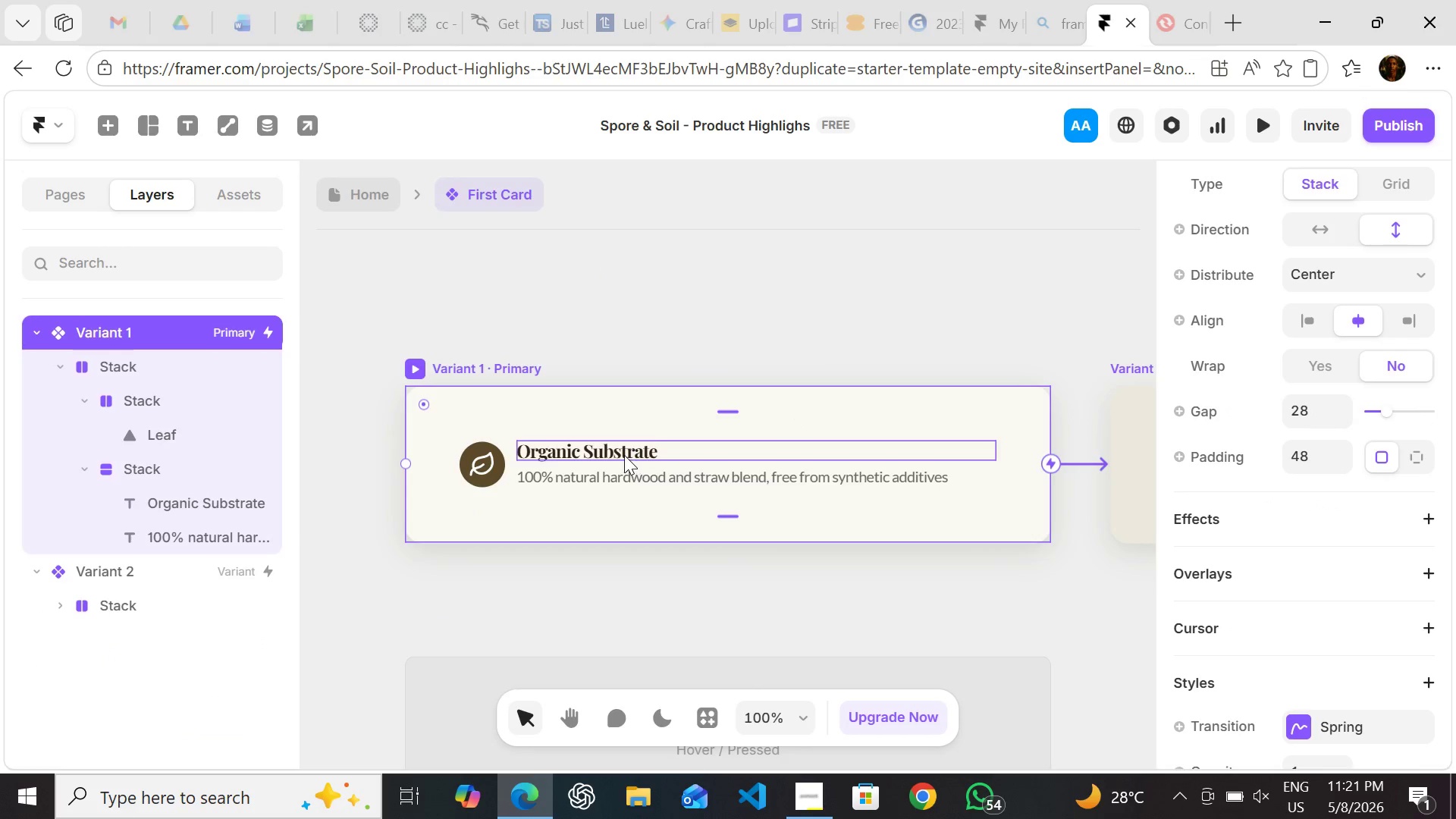 
left_click([624, 455])
 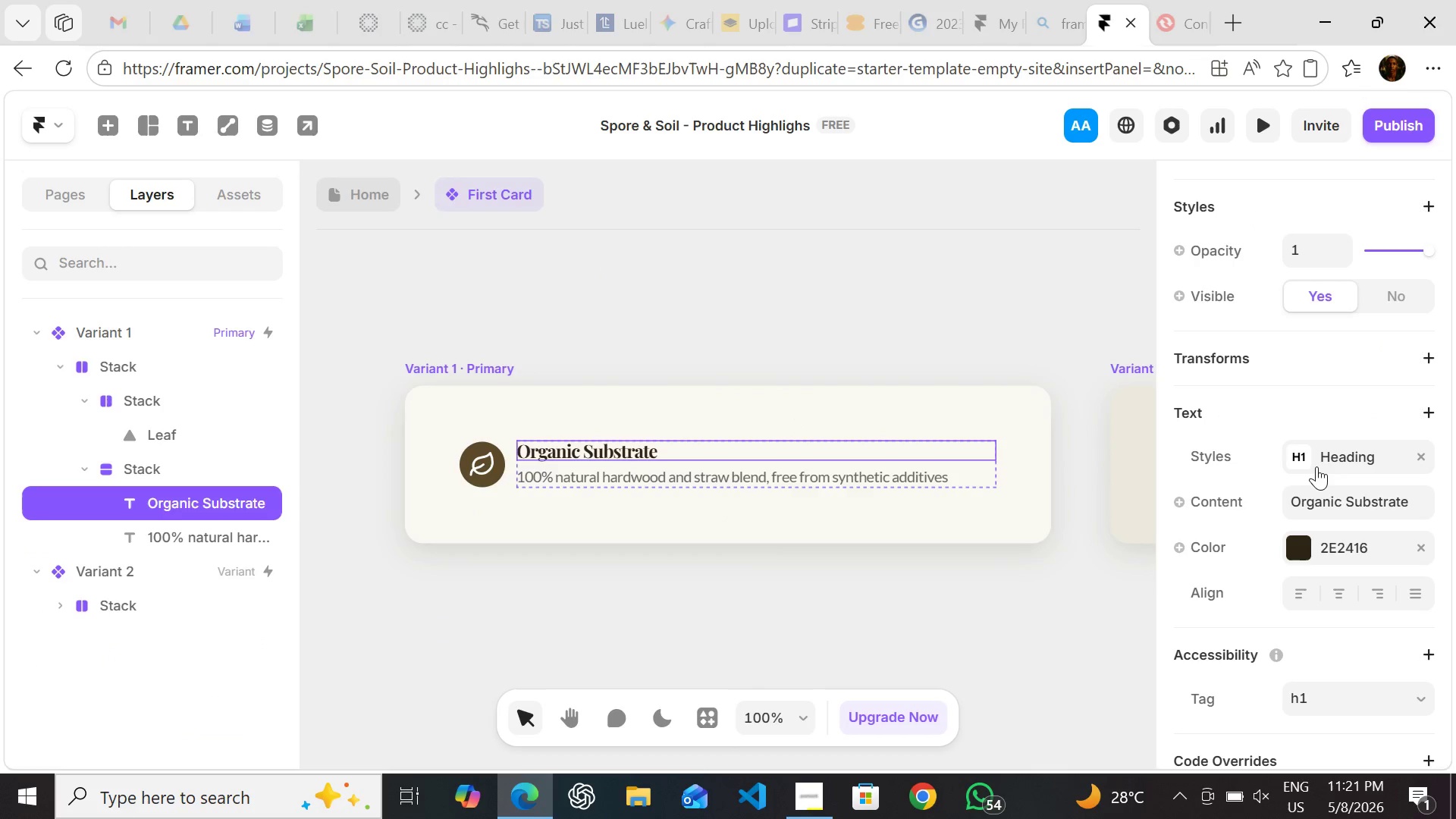 
left_click([1313, 451])
 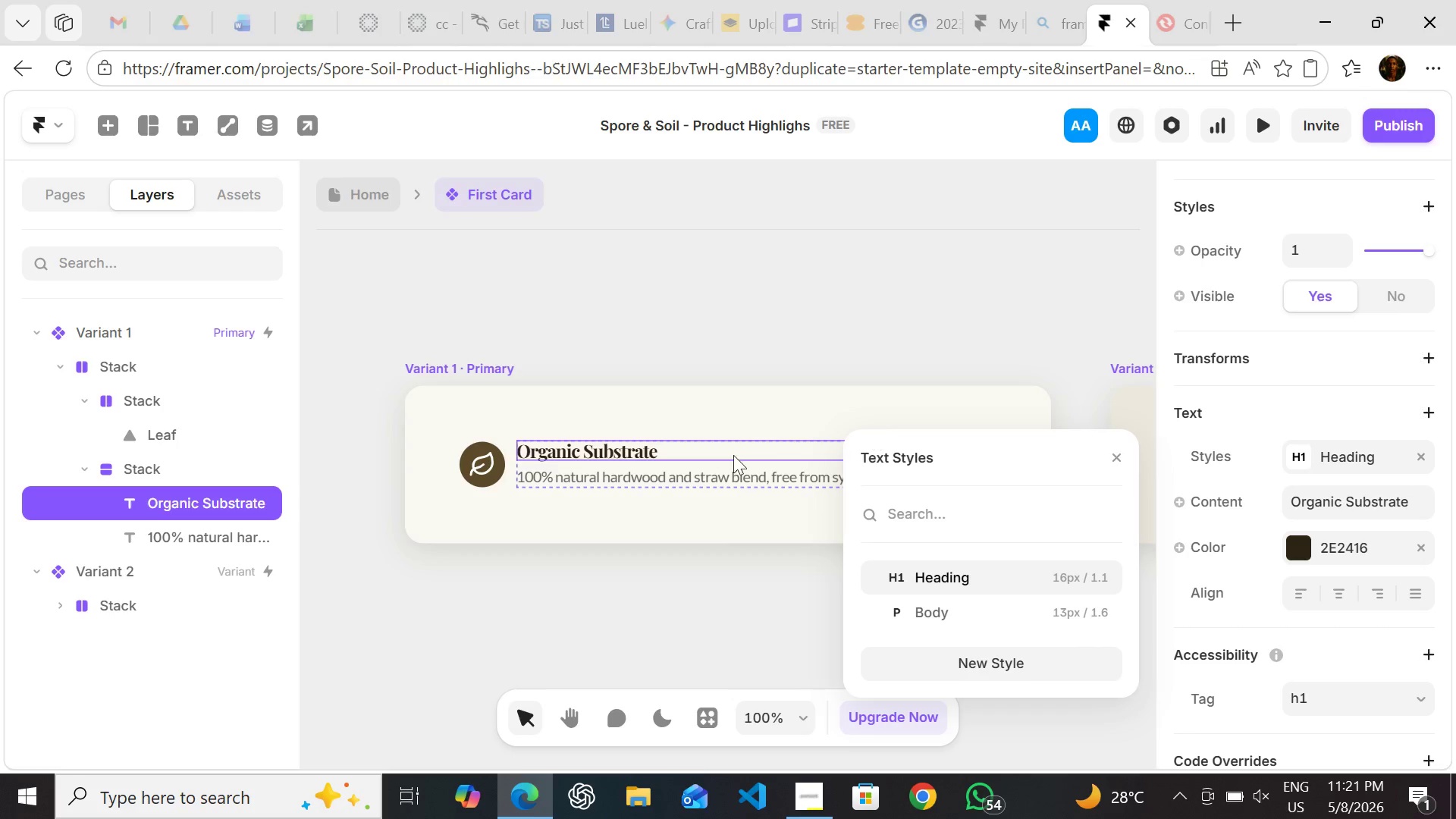 
left_click([651, 610])
 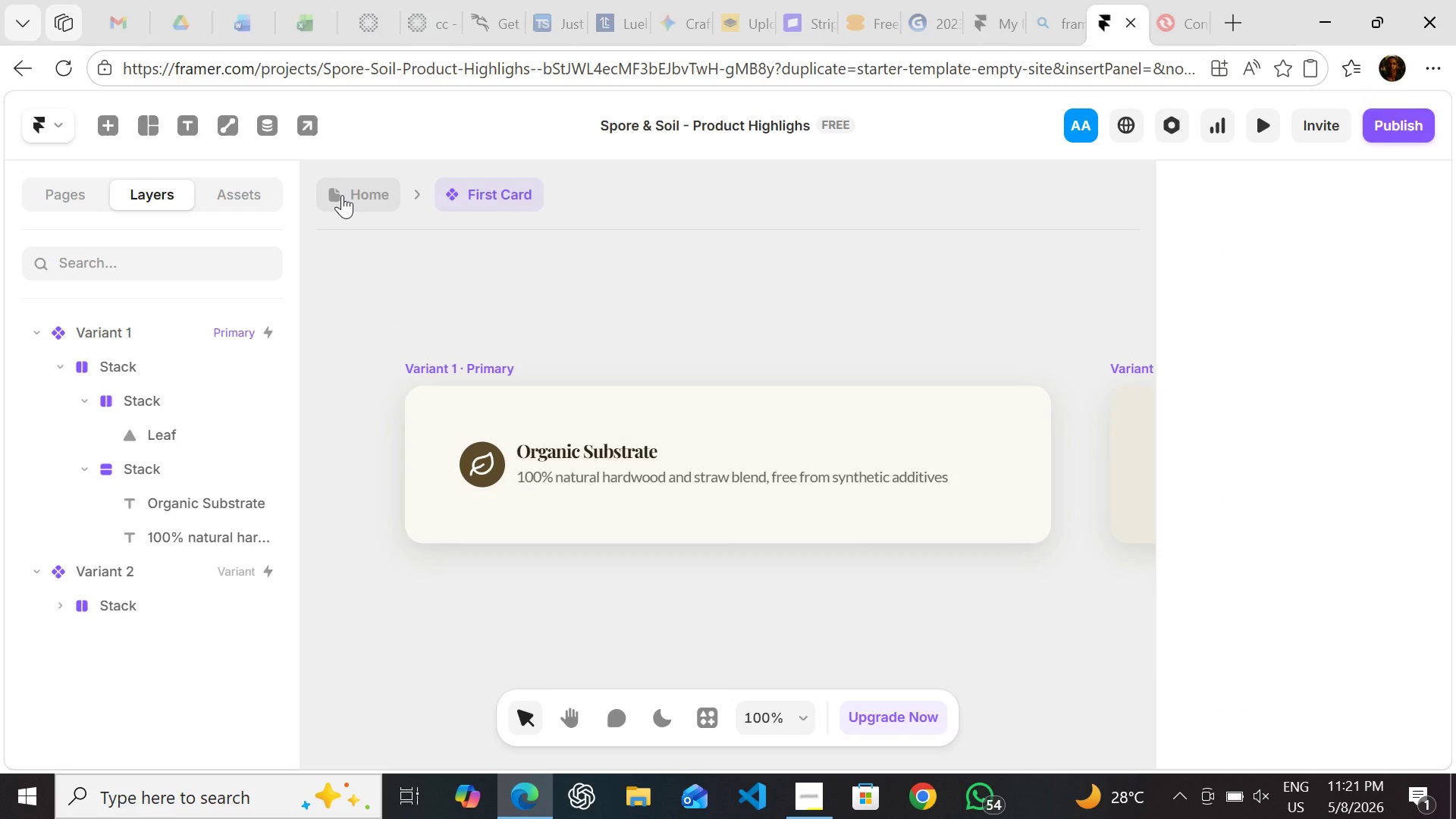 
left_click([342, 195])
 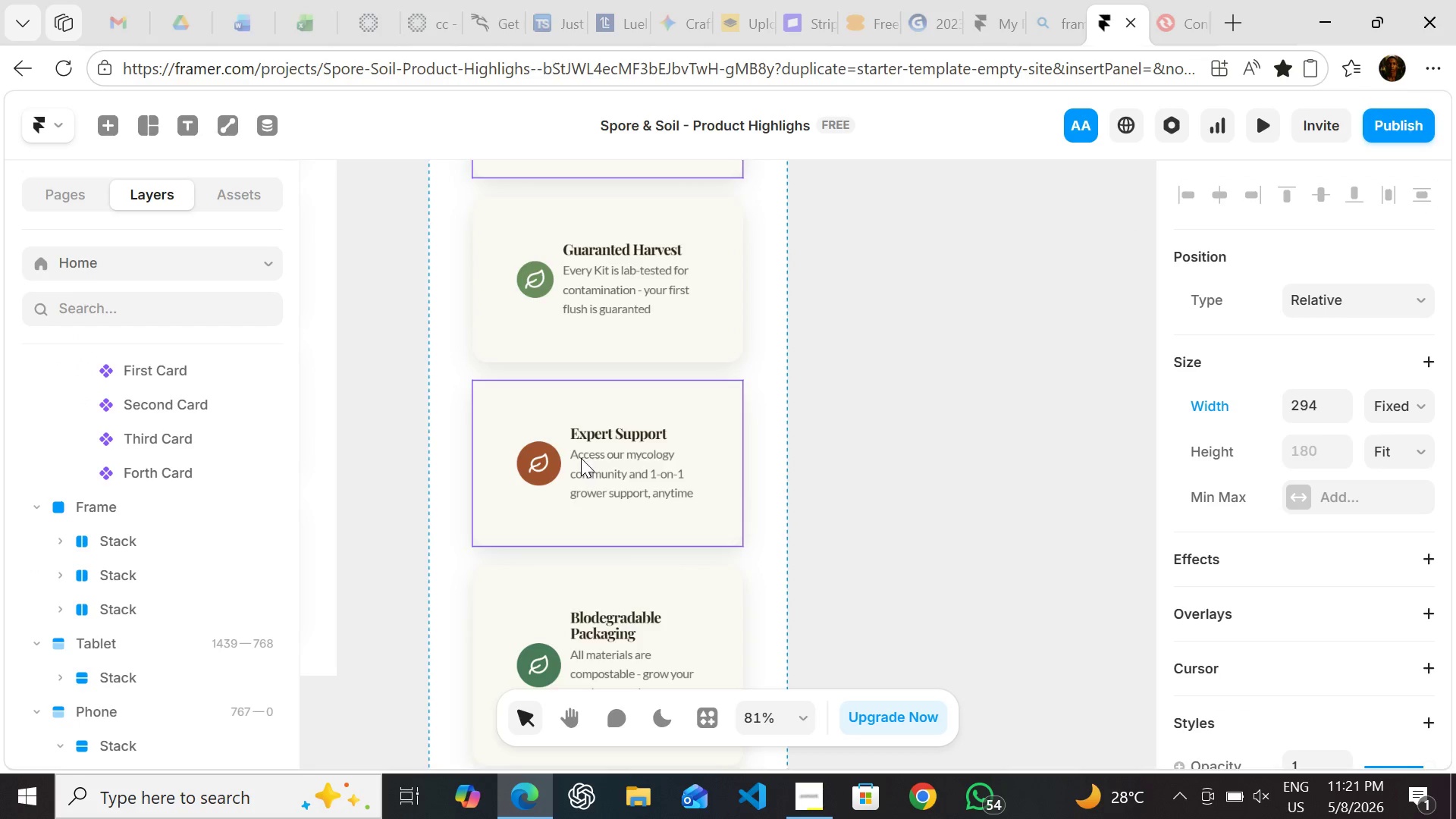 
double_click([581, 458])
 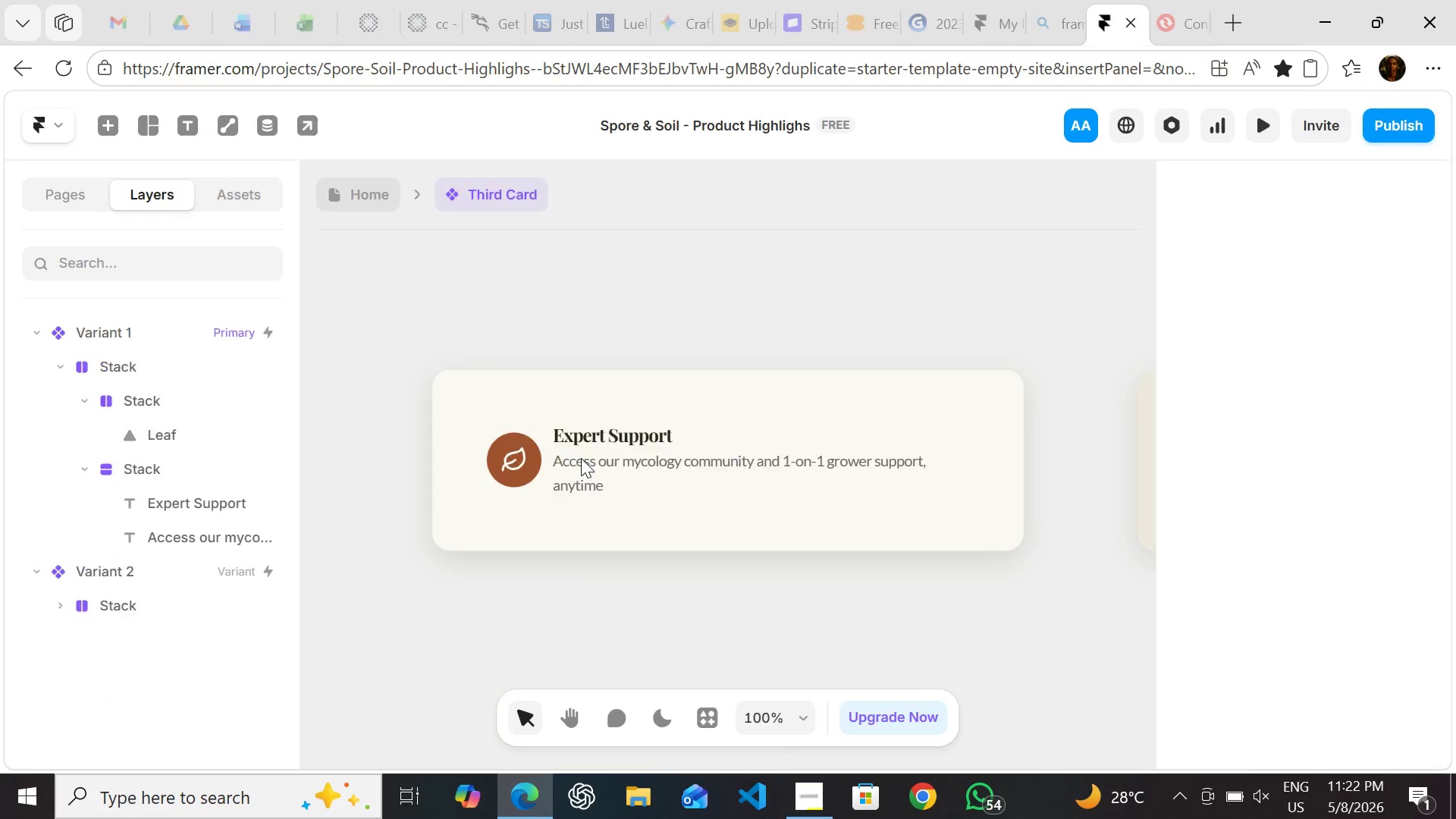 
triple_click([581, 458])
 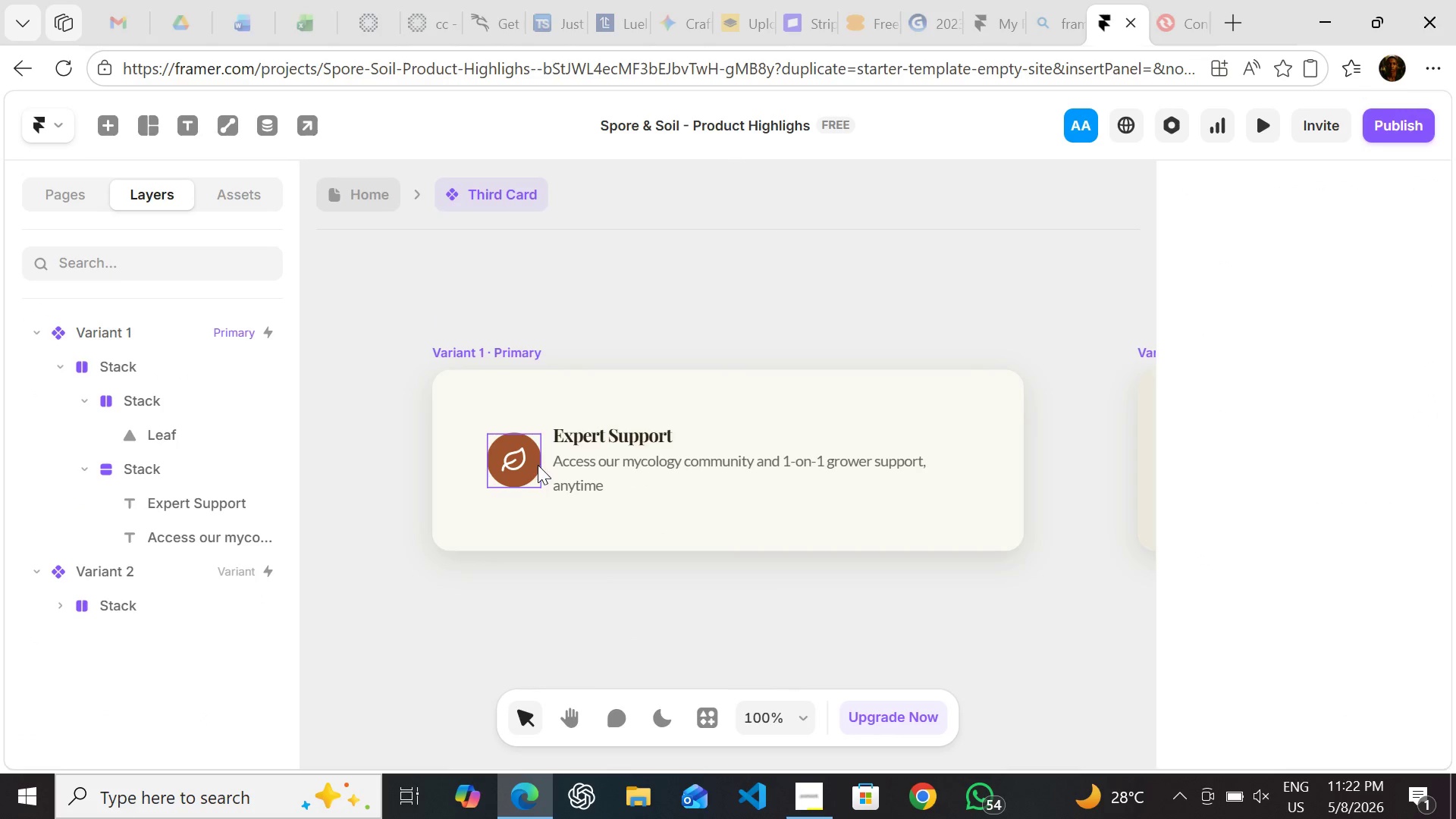 
left_click([538, 465])
 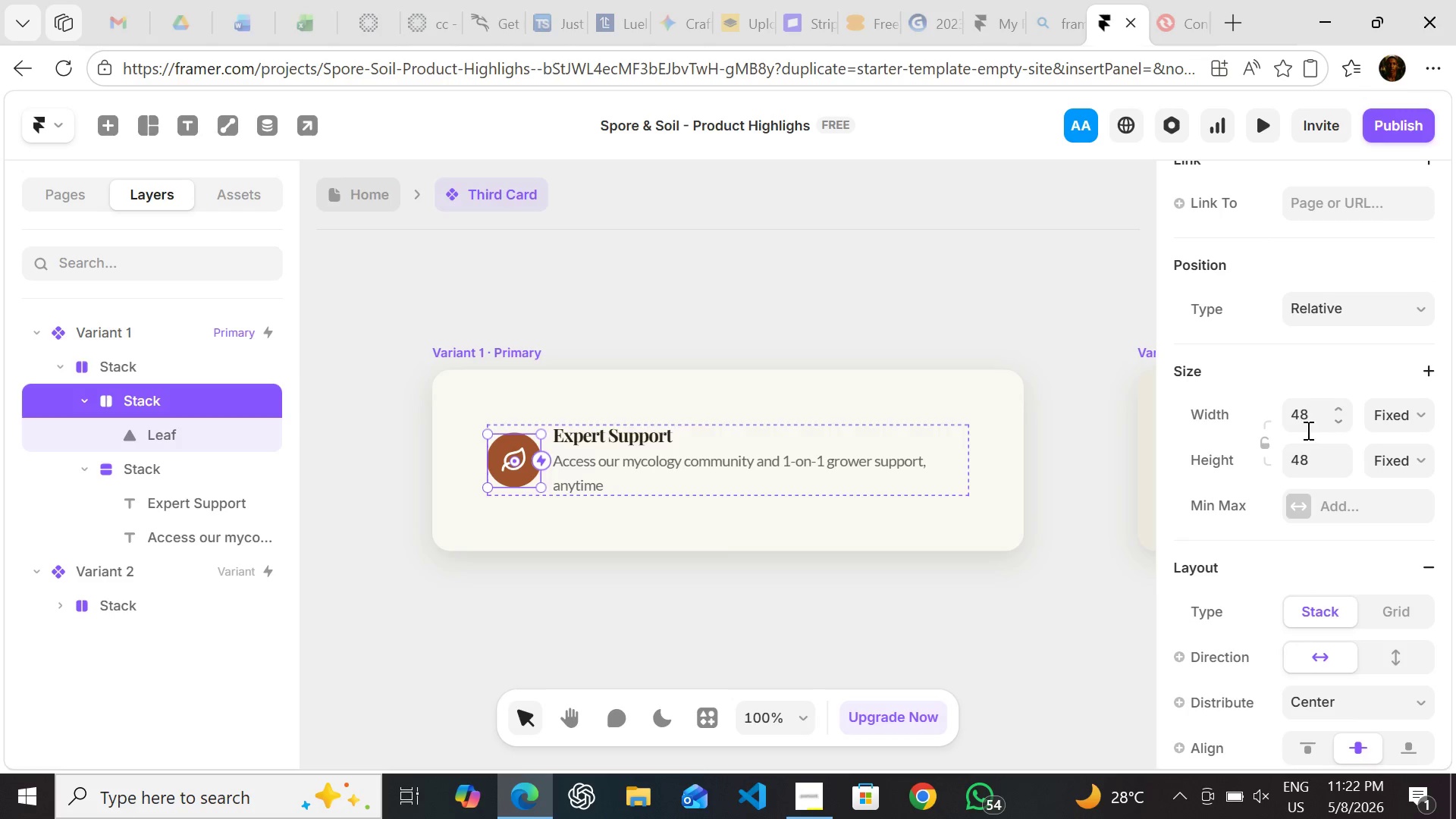 
left_click([1313, 419])
 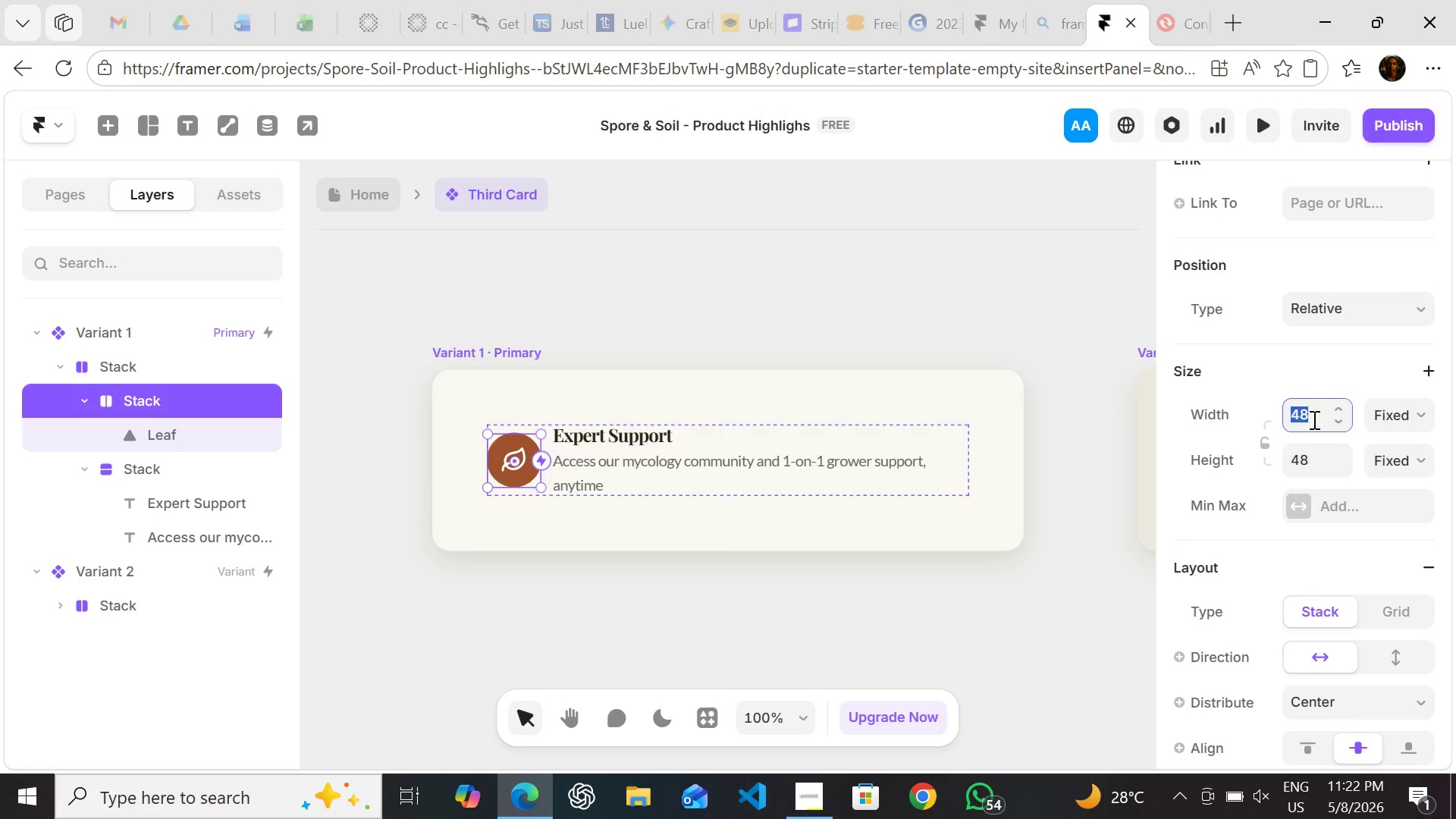 
type(40)
 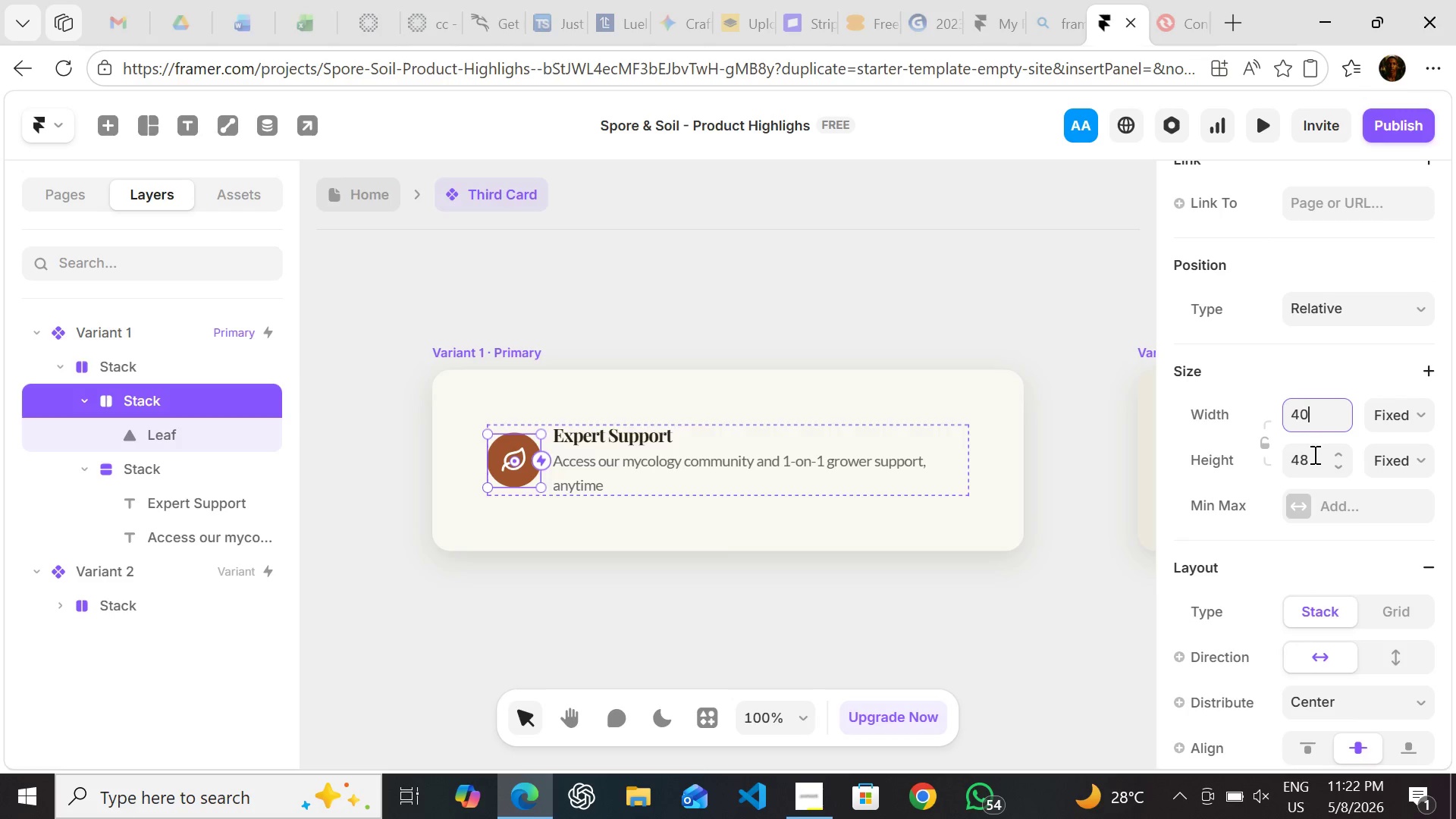 
left_click([1313, 455])
 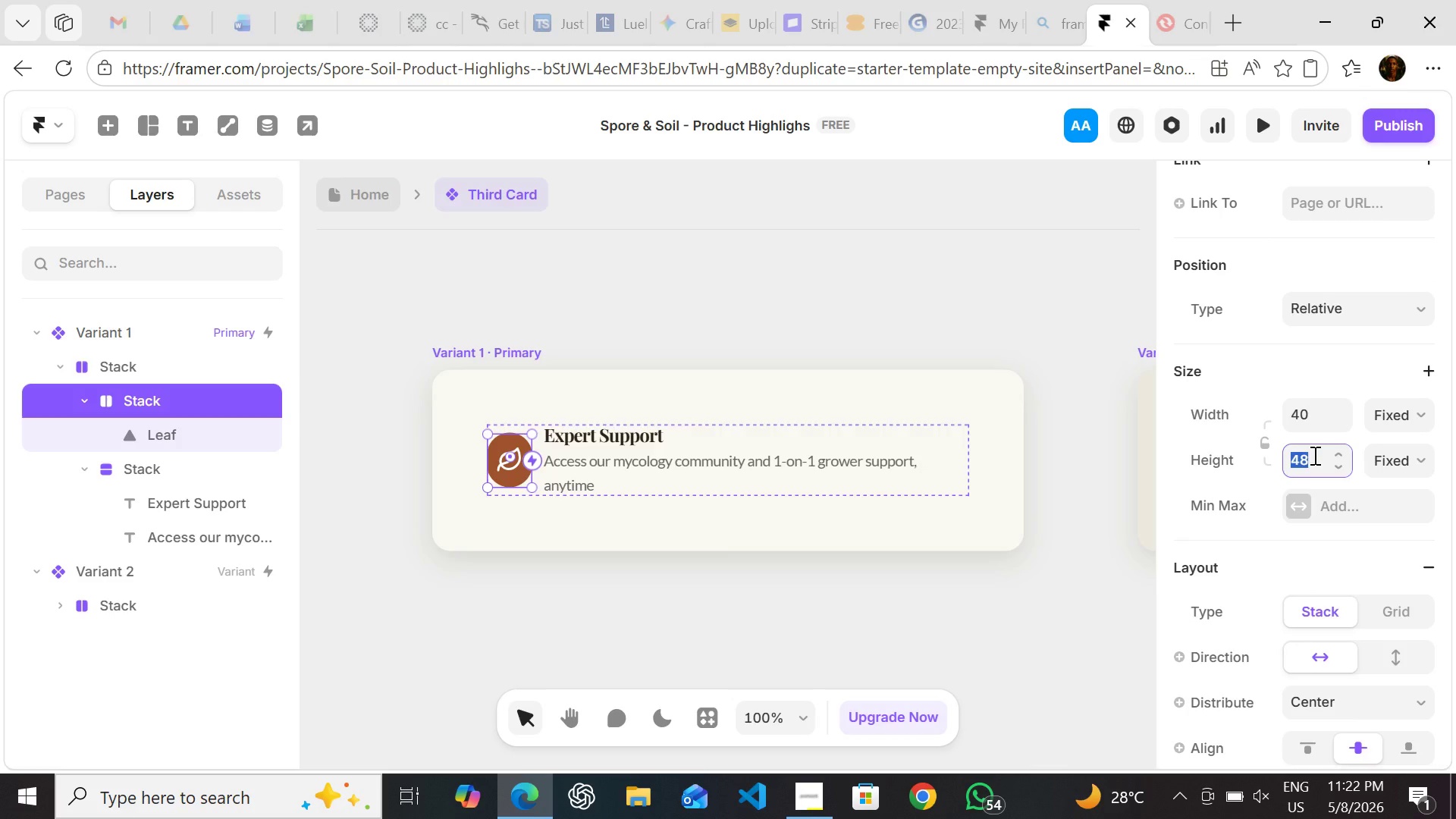 
type(40)
 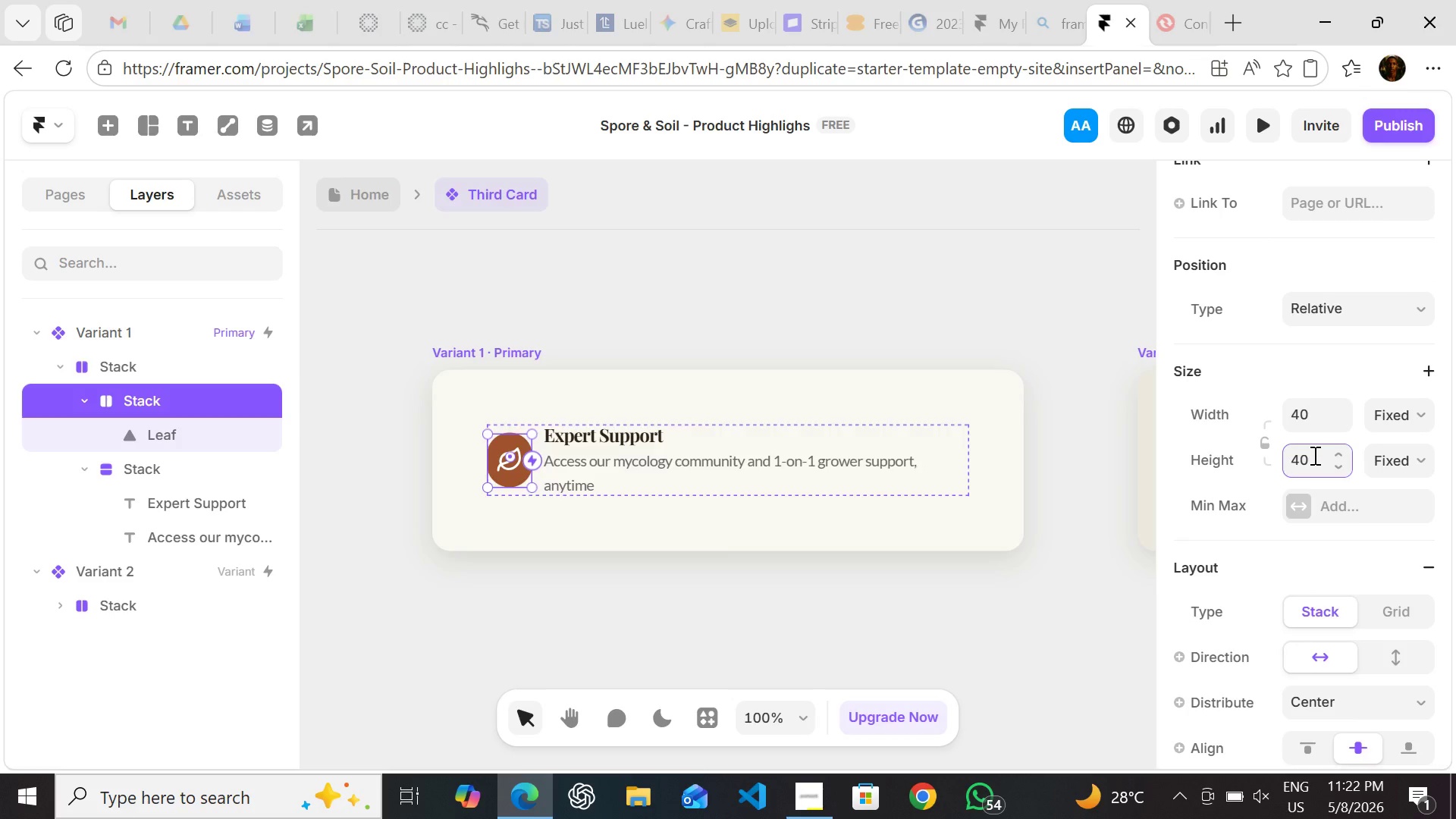 
key(Enter)
 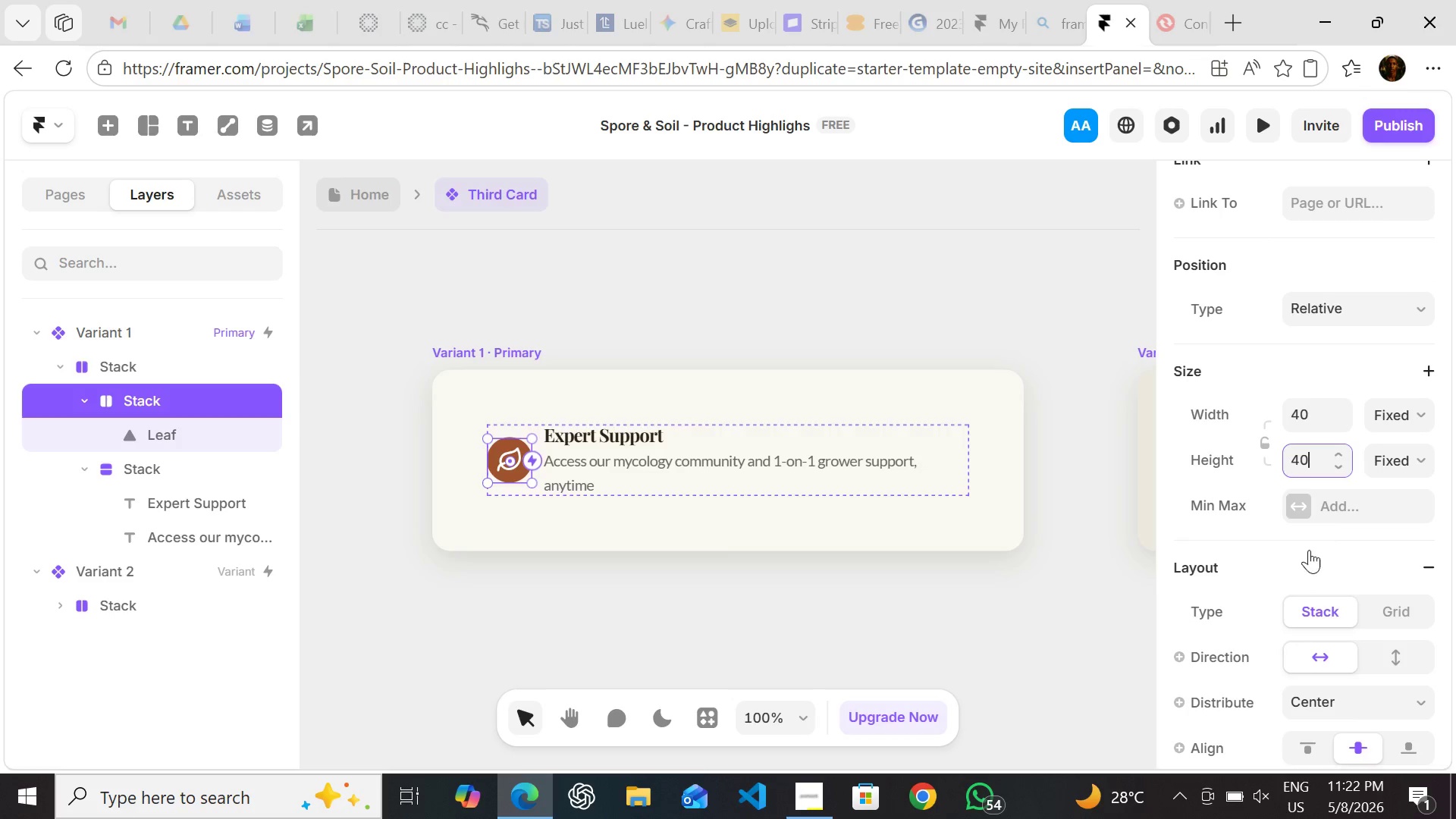 
mouse_move([1293, 553])
 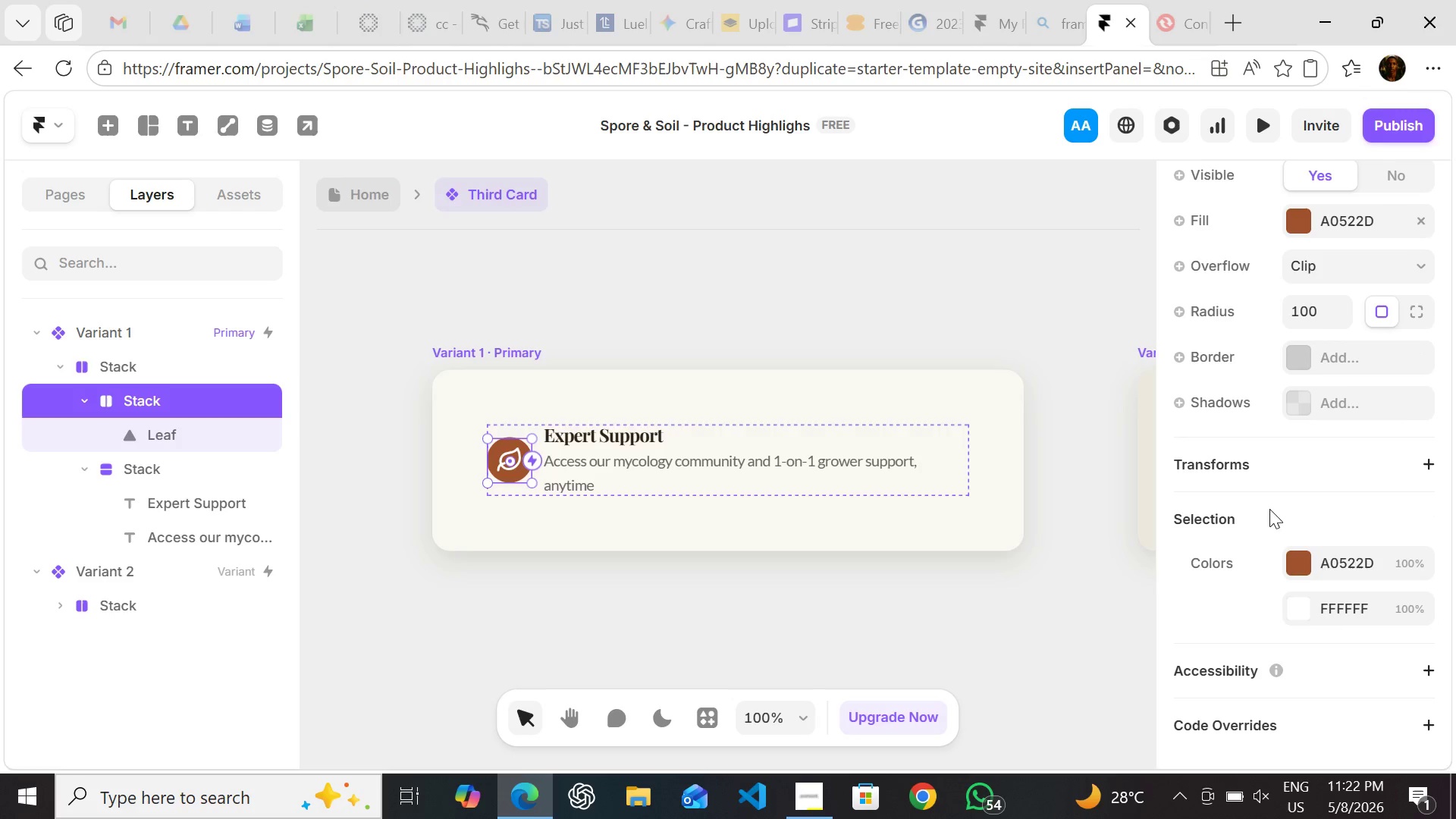 
mouse_move([1244, 507])
 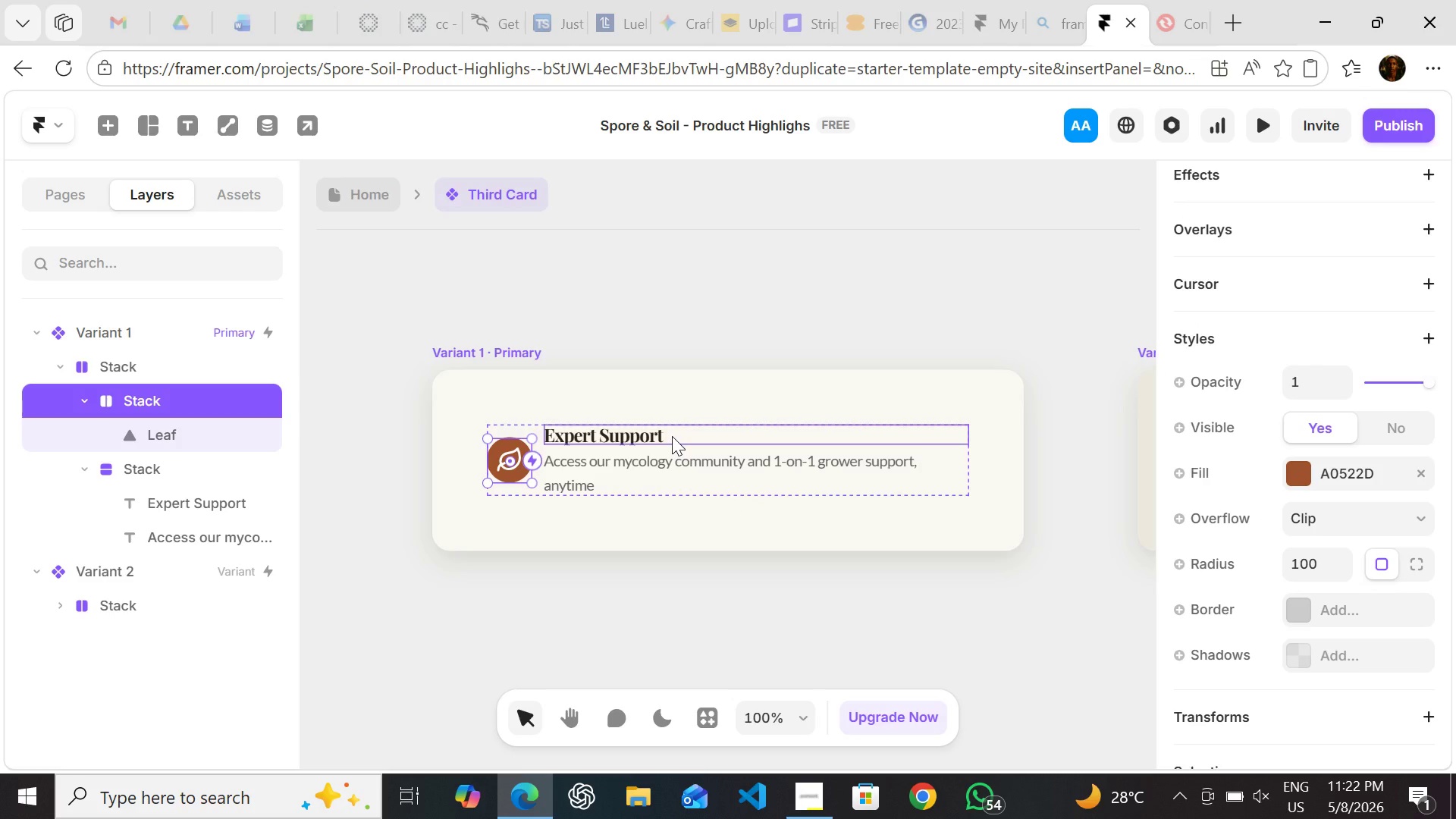 
left_click([672, 436])
 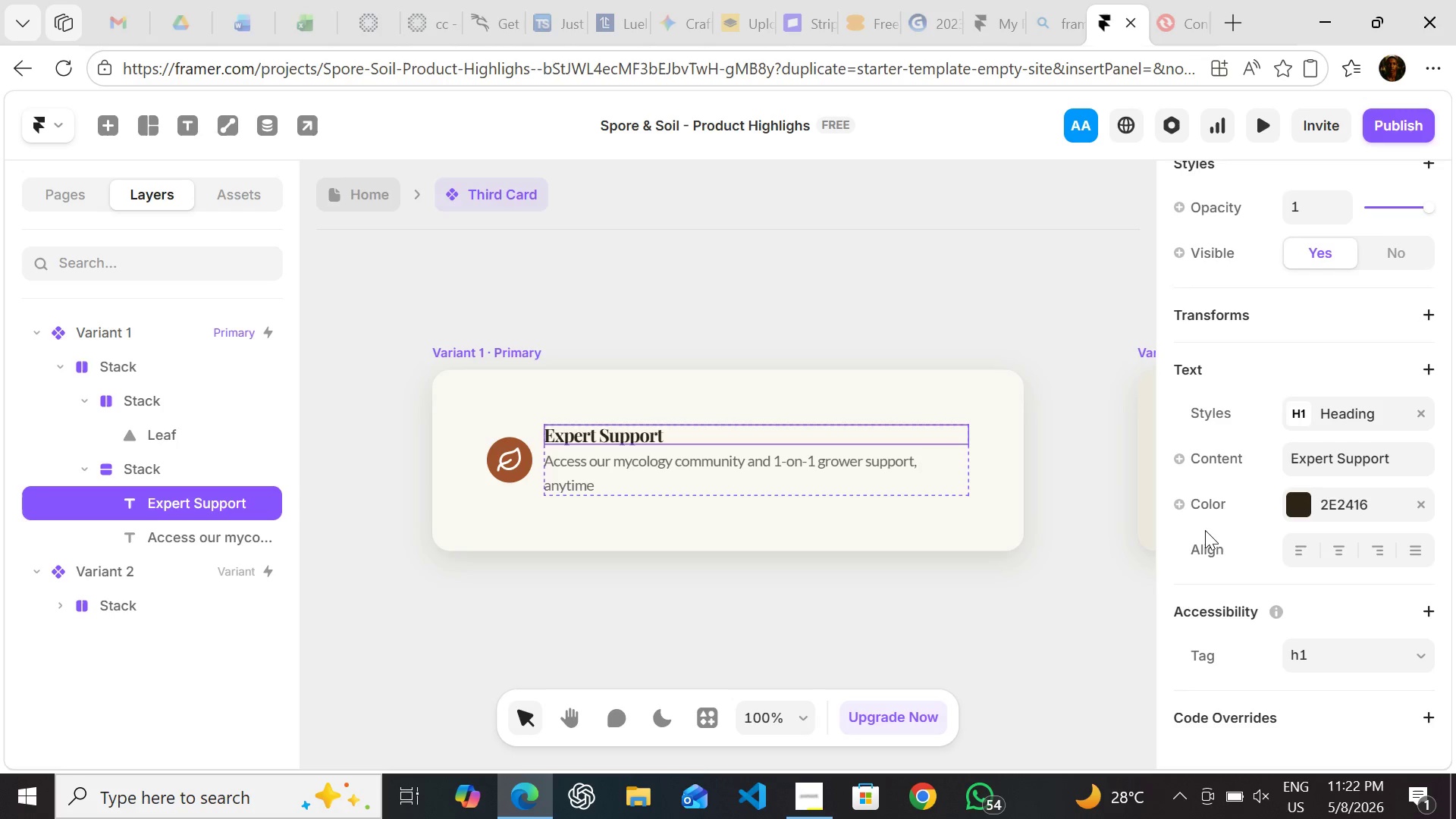 
wait(6.47)
 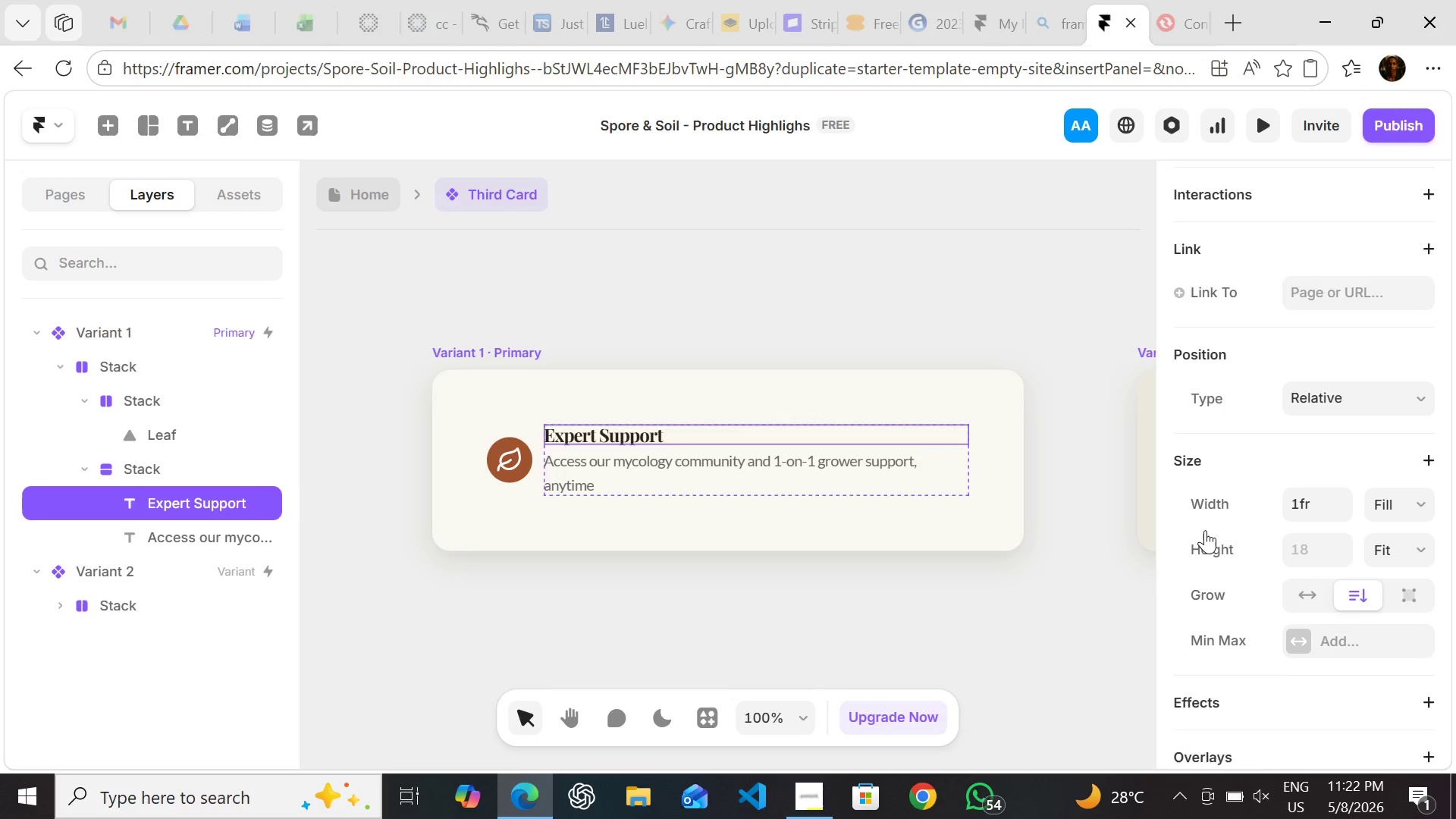 
left_click([1338, 414])
 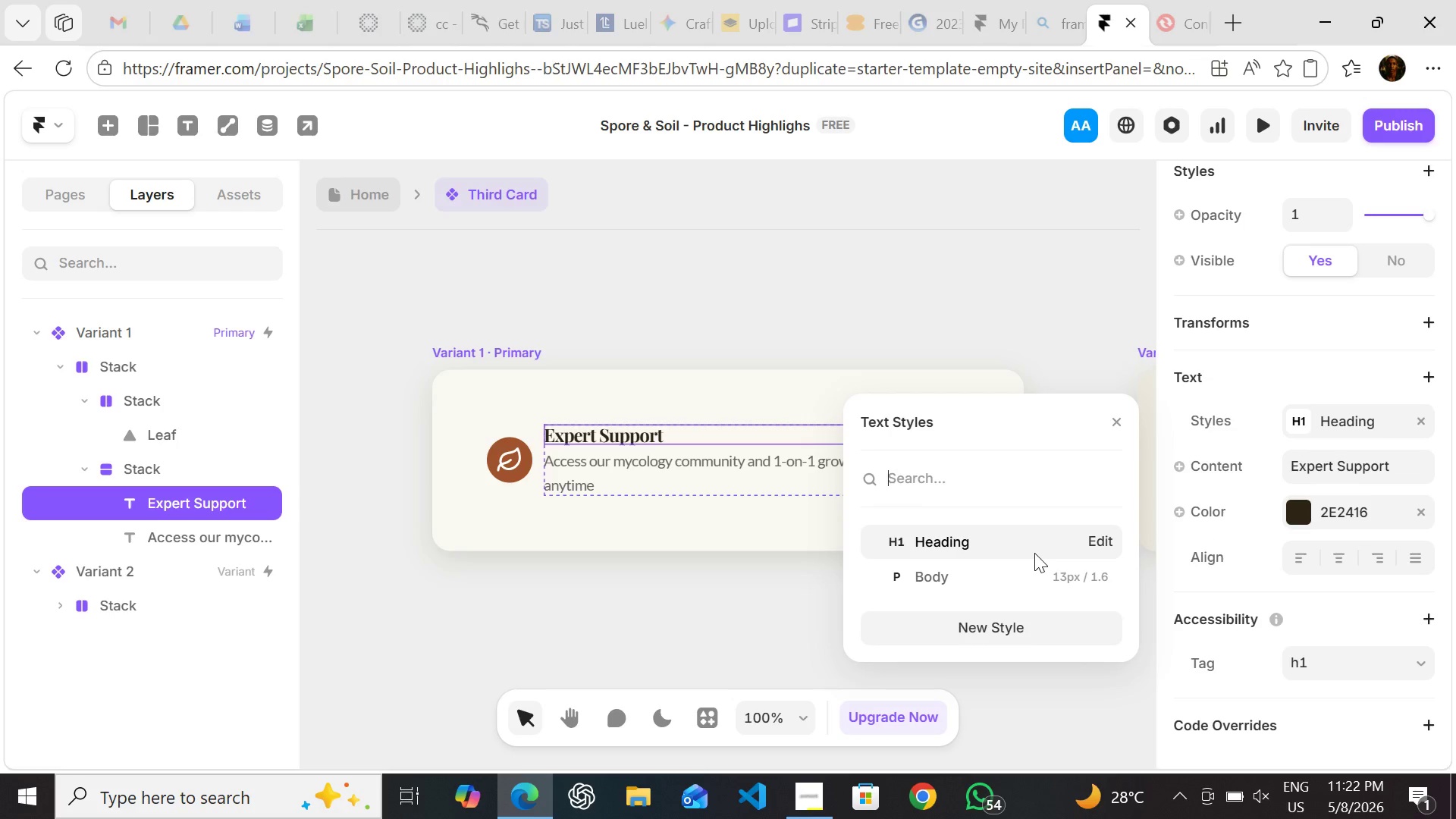 
wait(7.34)
 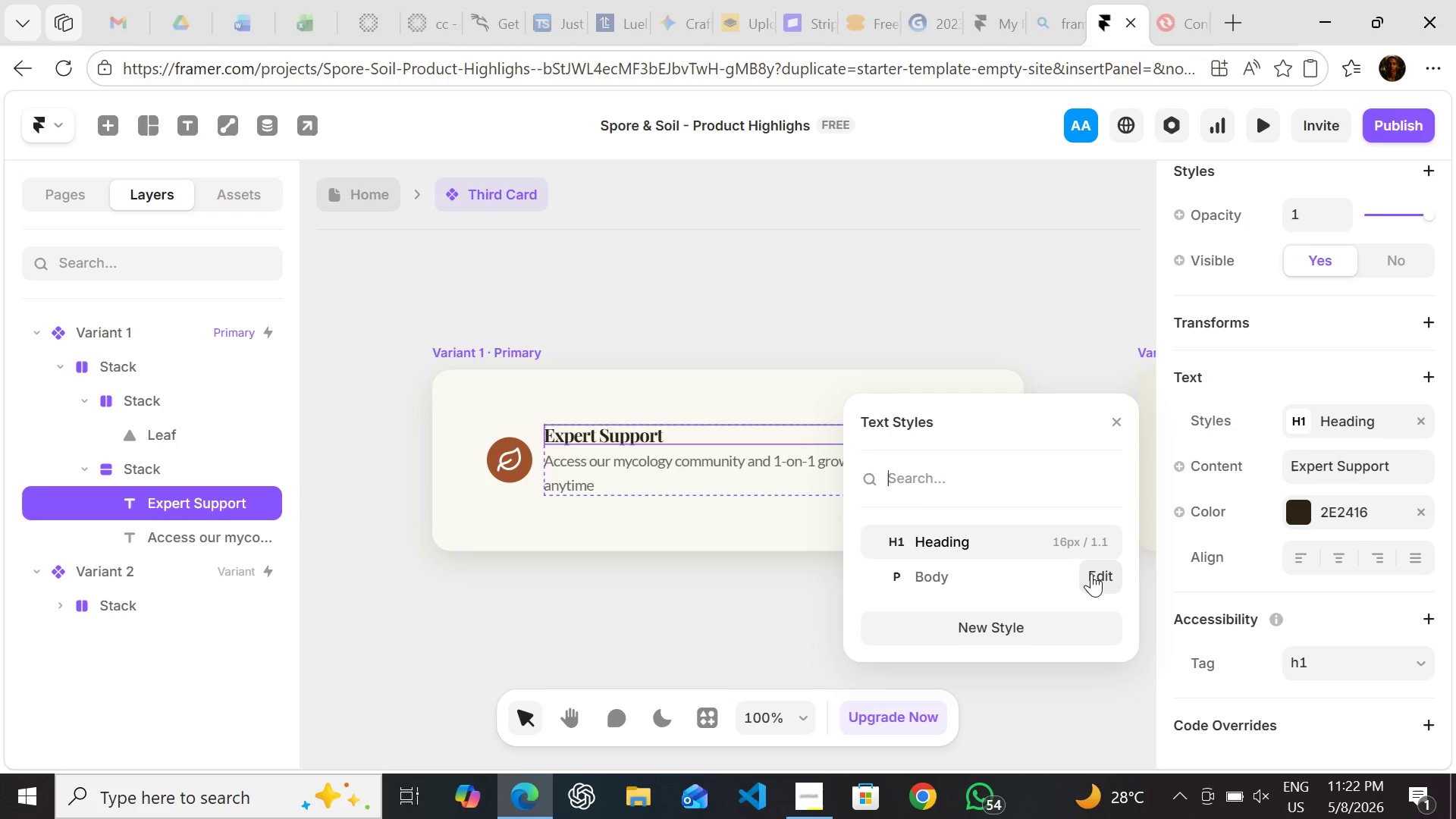 
left_click([1031, 541])
 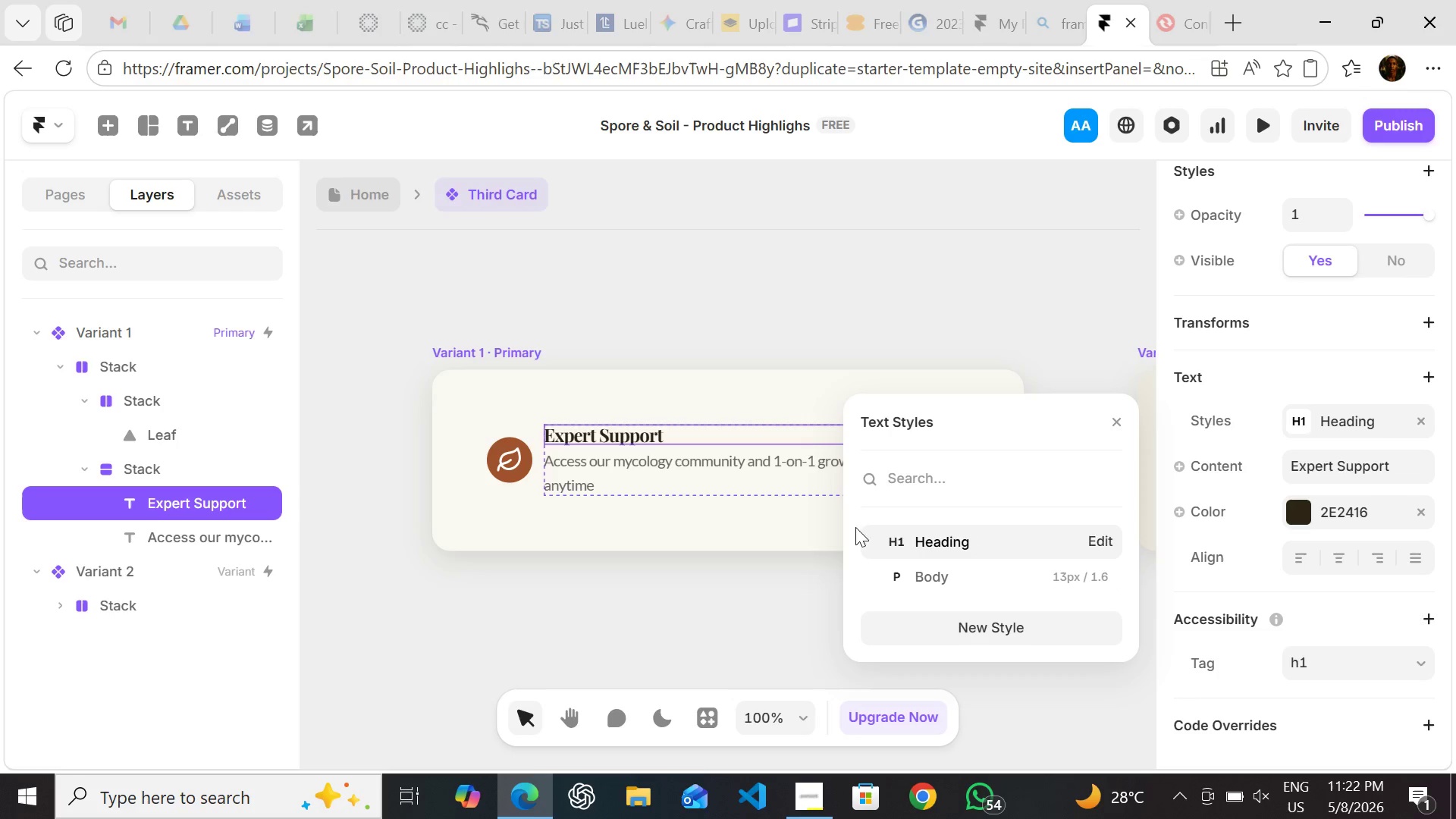 
left_click([732, 479])
 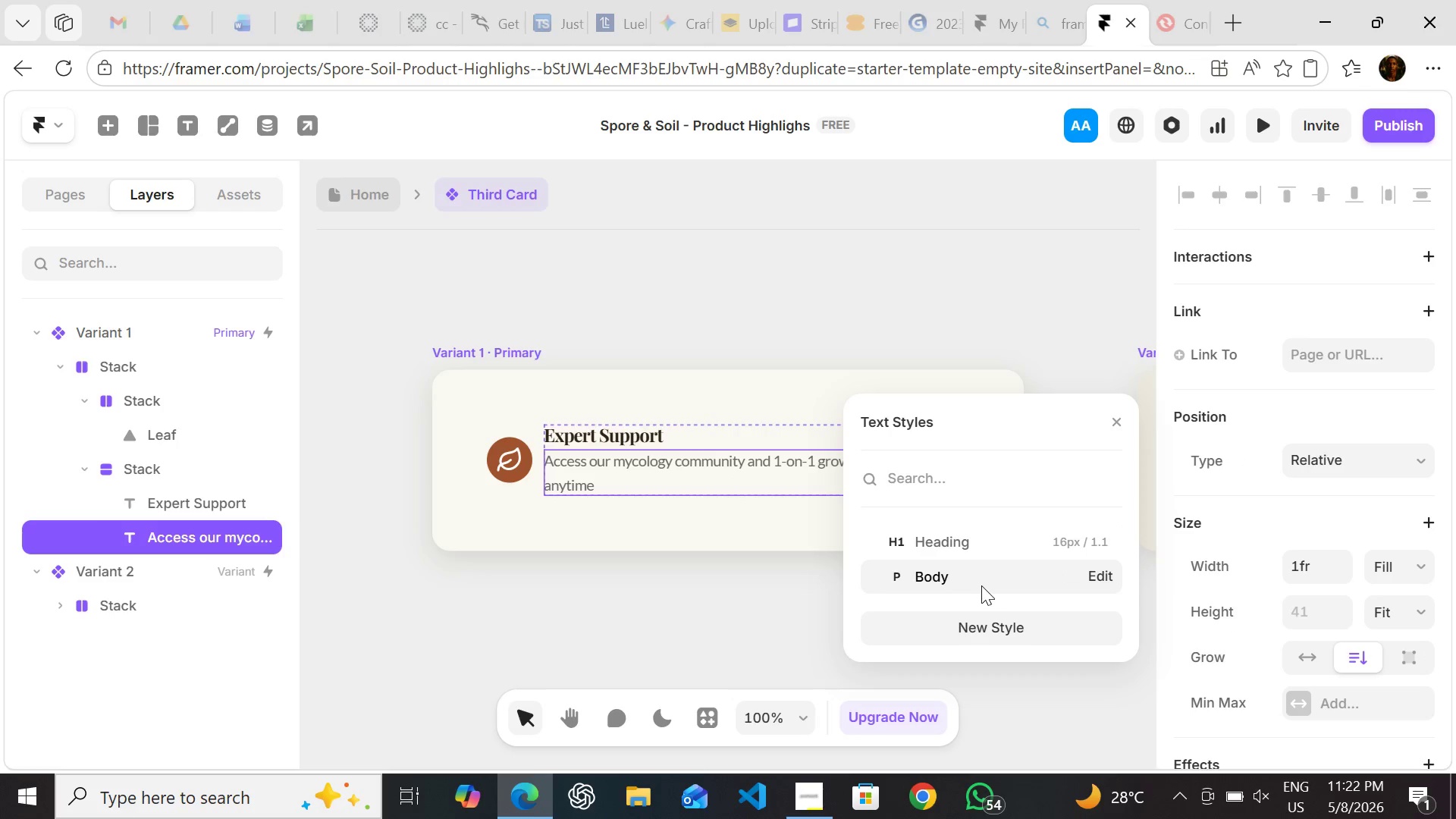 
left_click([981, 585])
 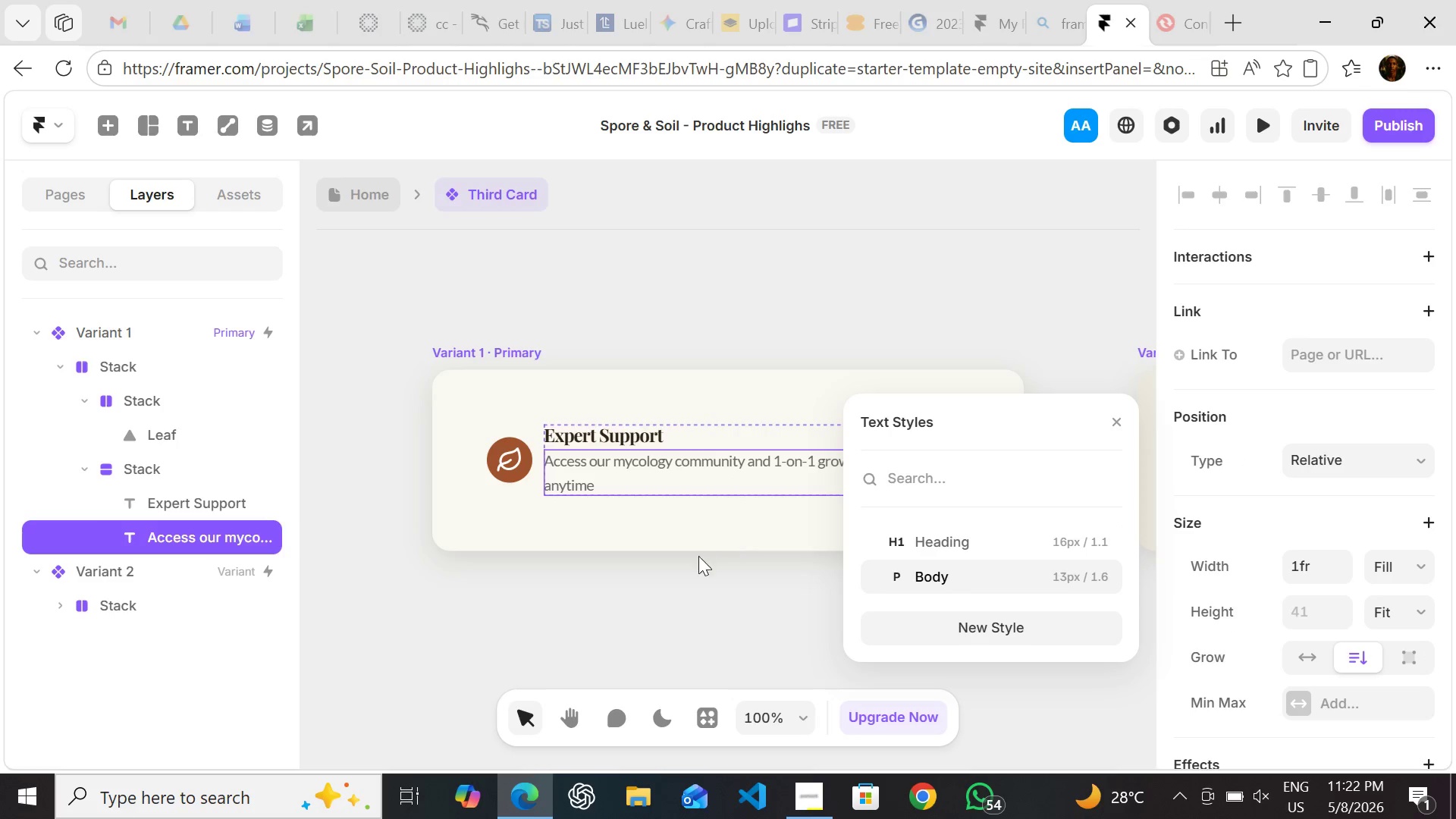 
left_click([689, 566])
 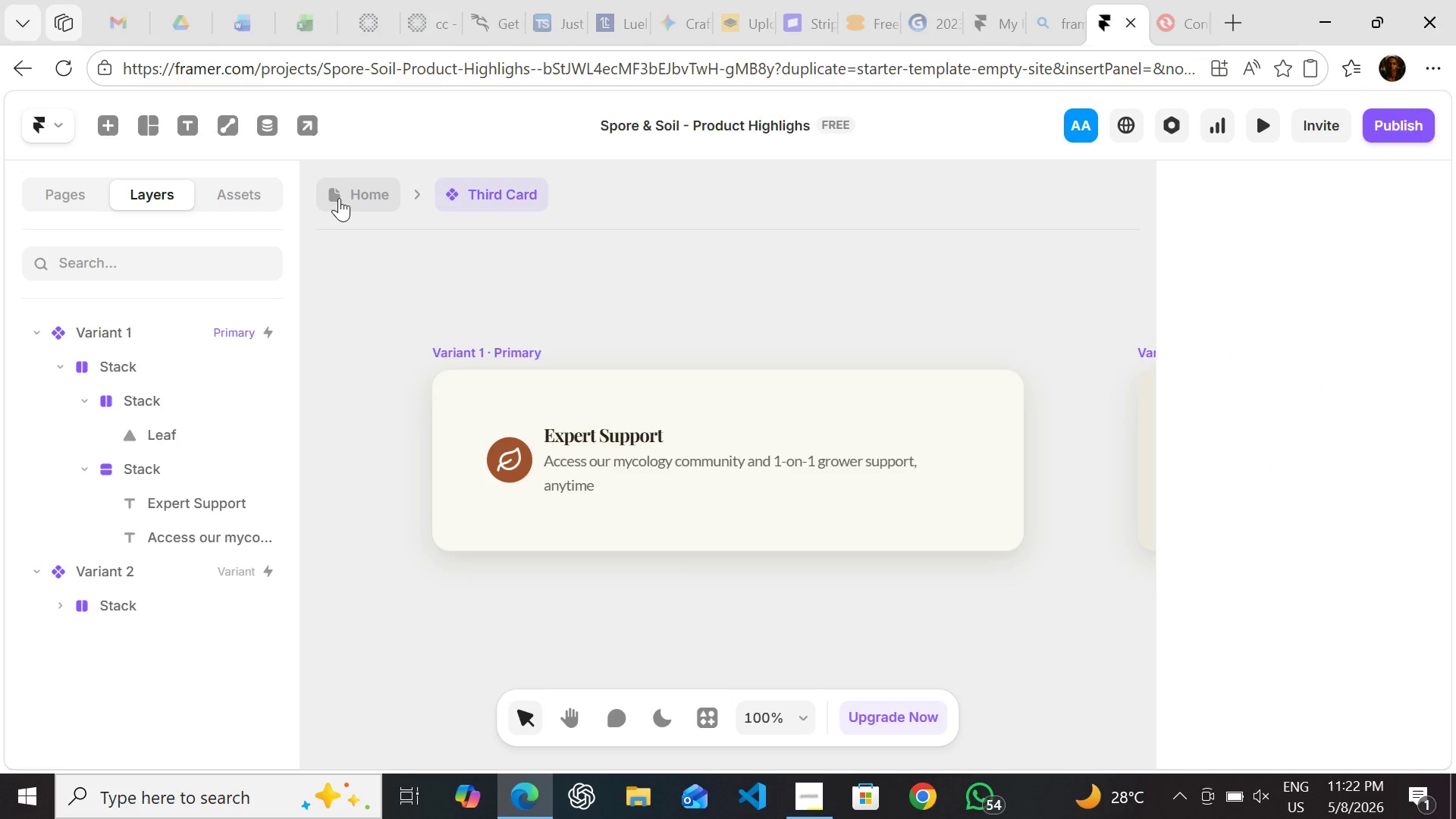 
left_click([339, 198])
 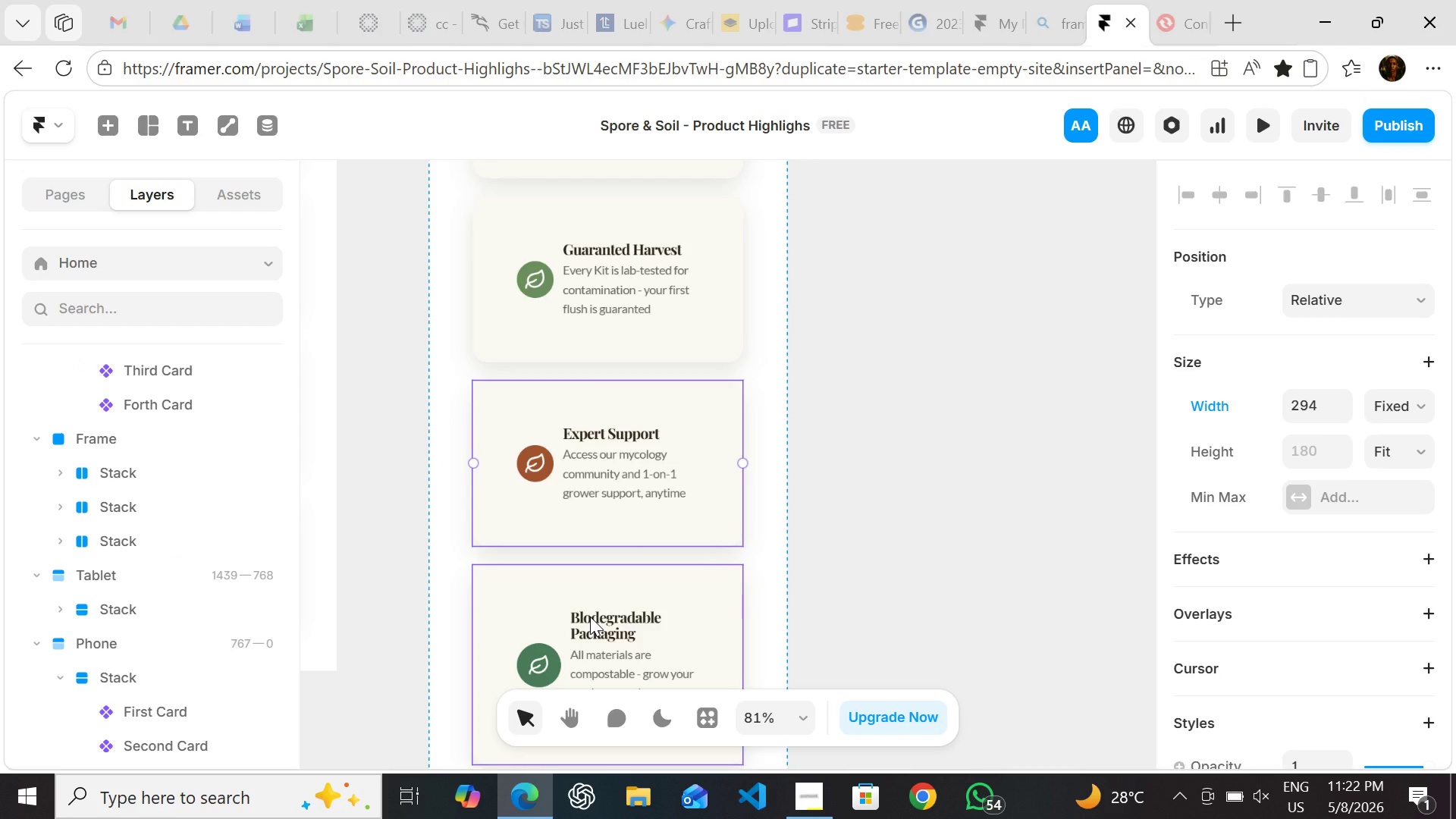 
left_click([590, 617])
 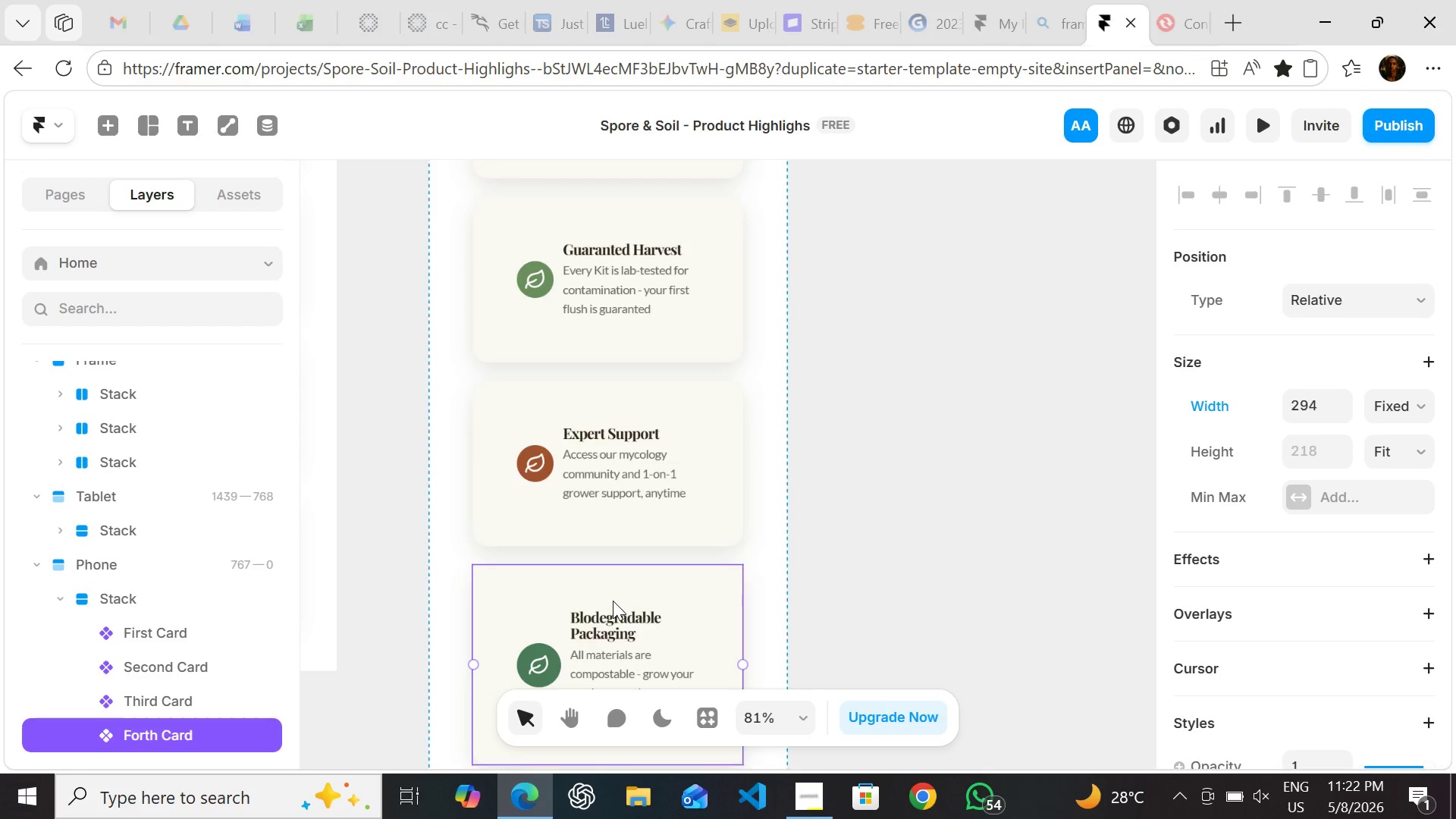 
double_click([613, 601])
 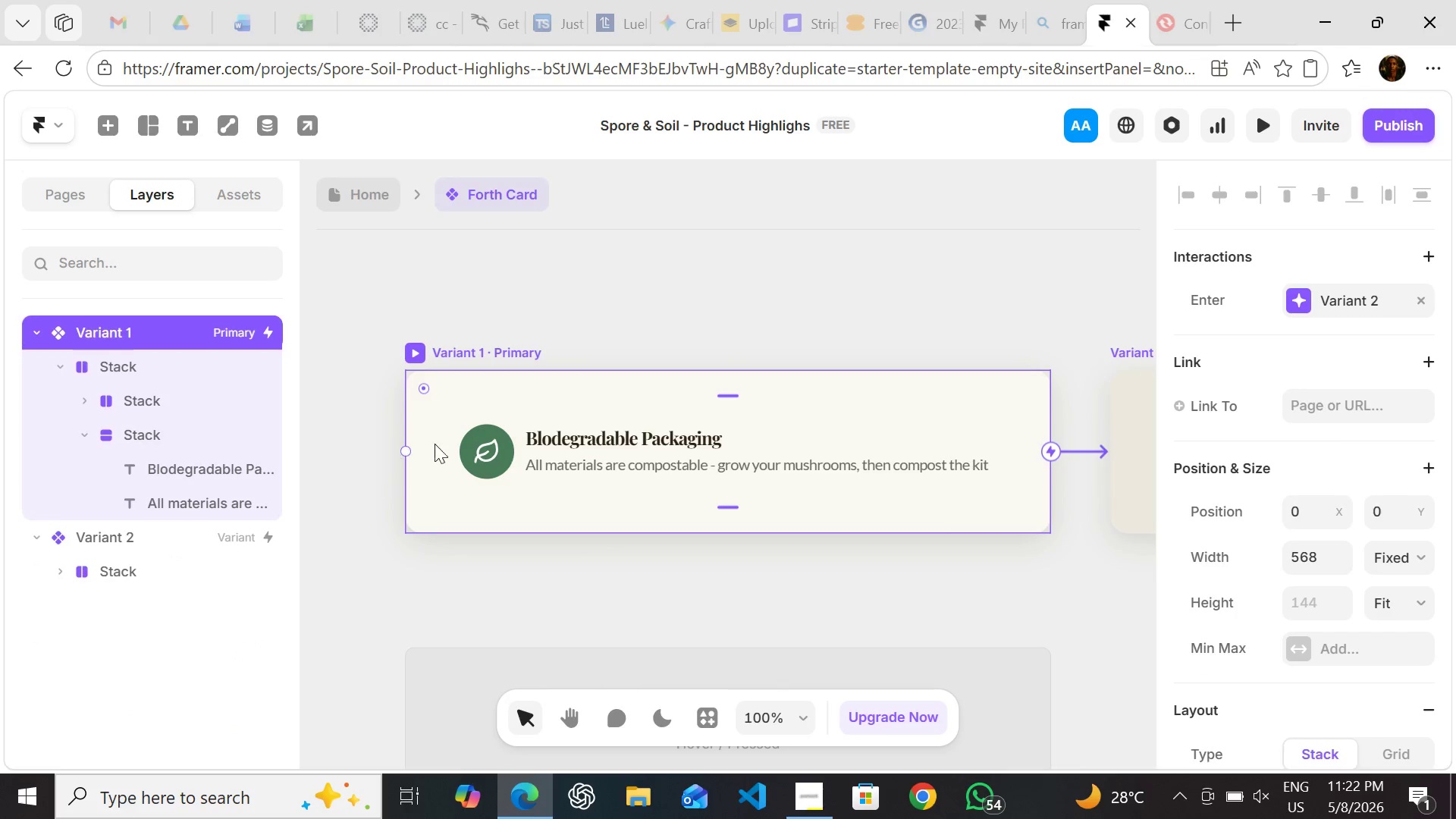 
left_click([497, 443])
 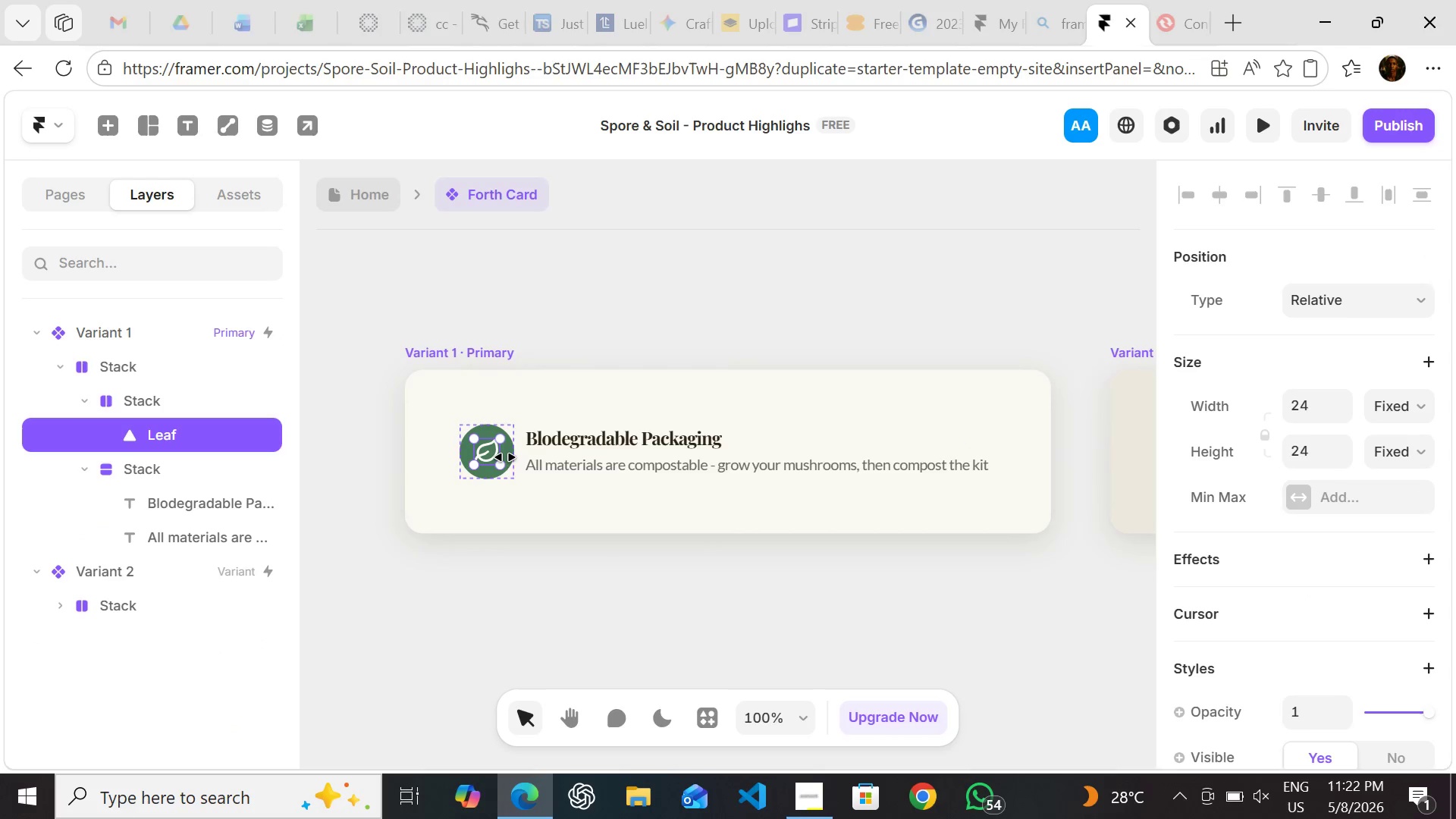 
left_click([505, 457])
 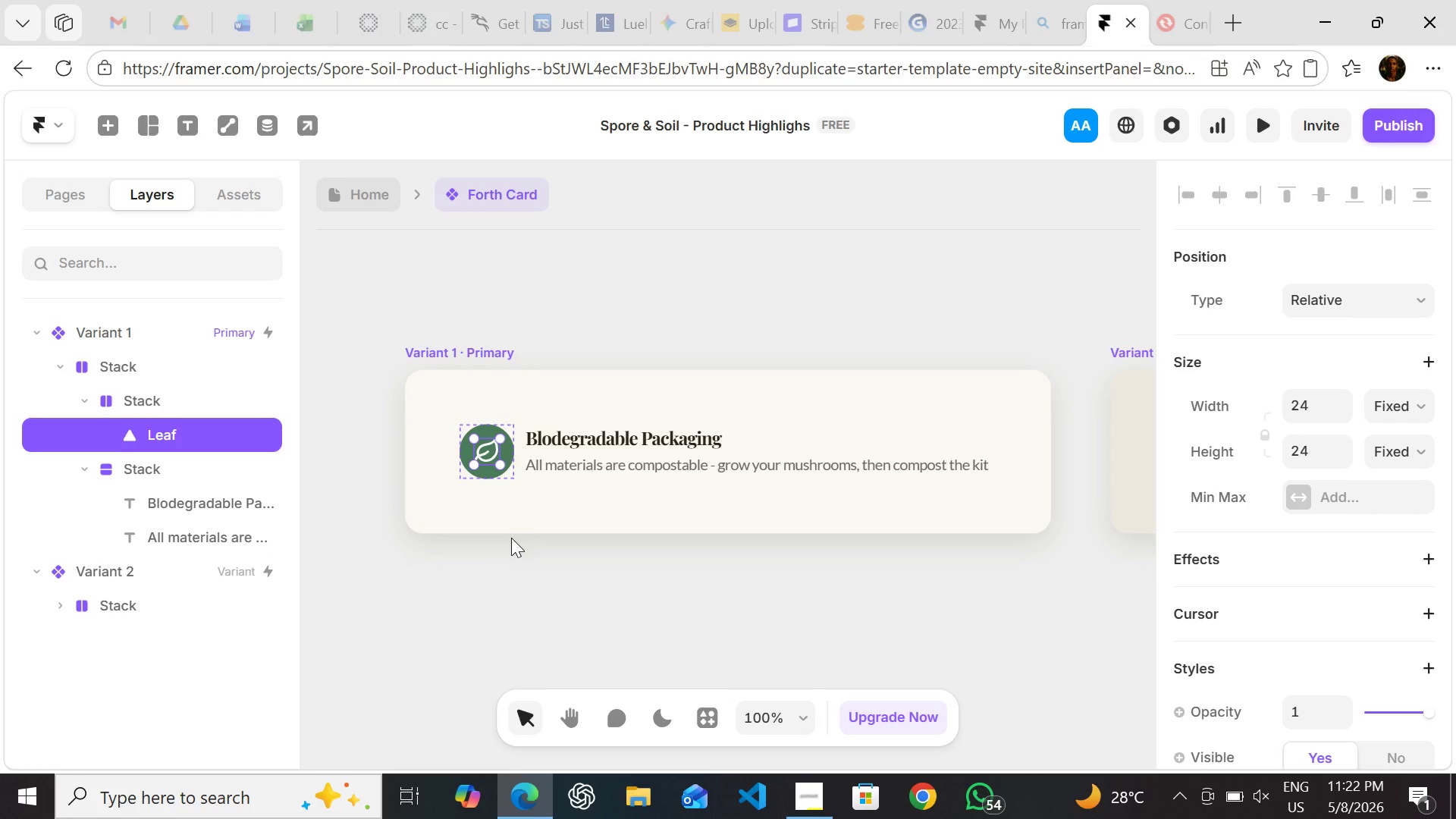 
left_click([510, 541])
 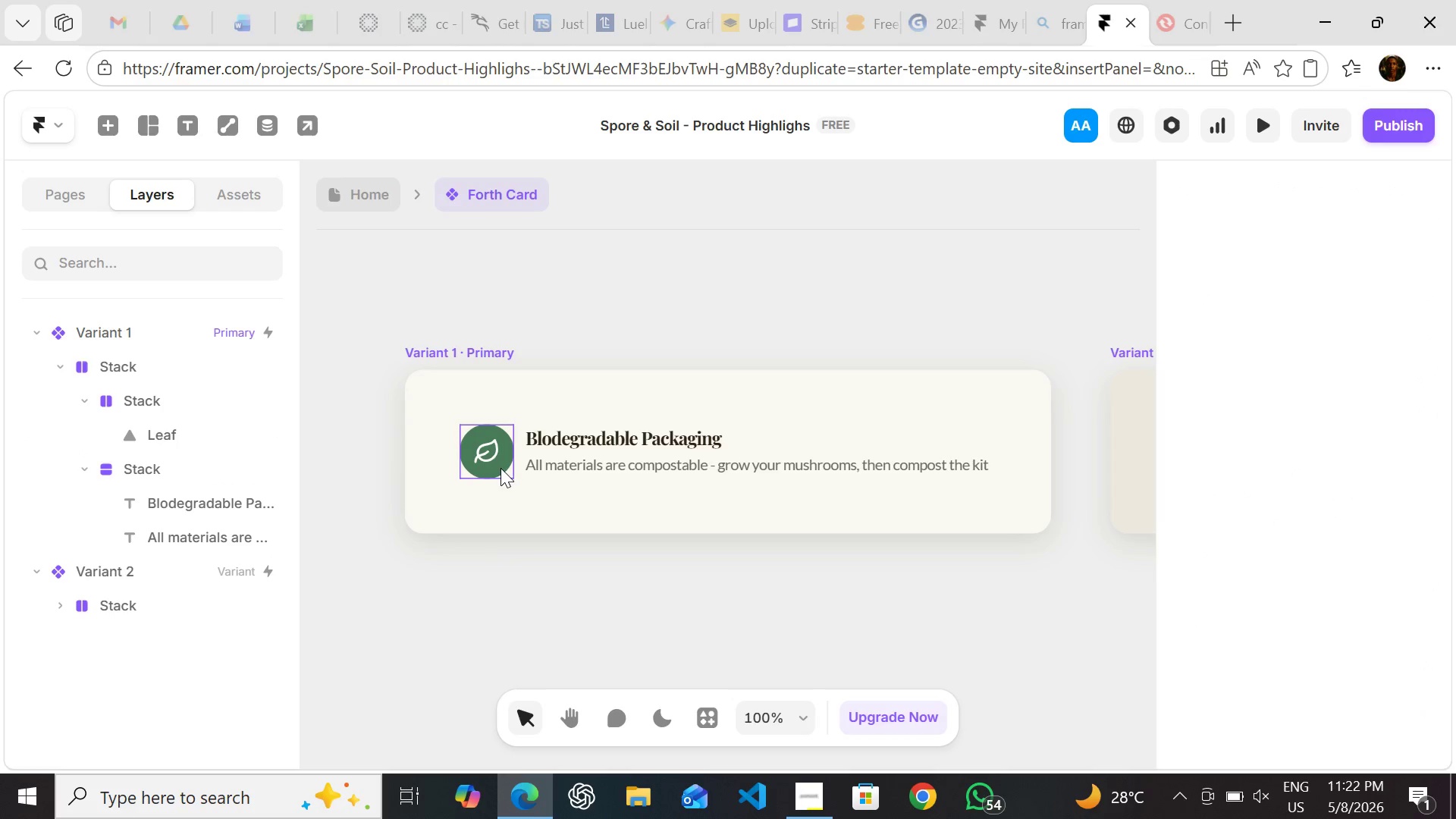 
left_click([500, 468])
 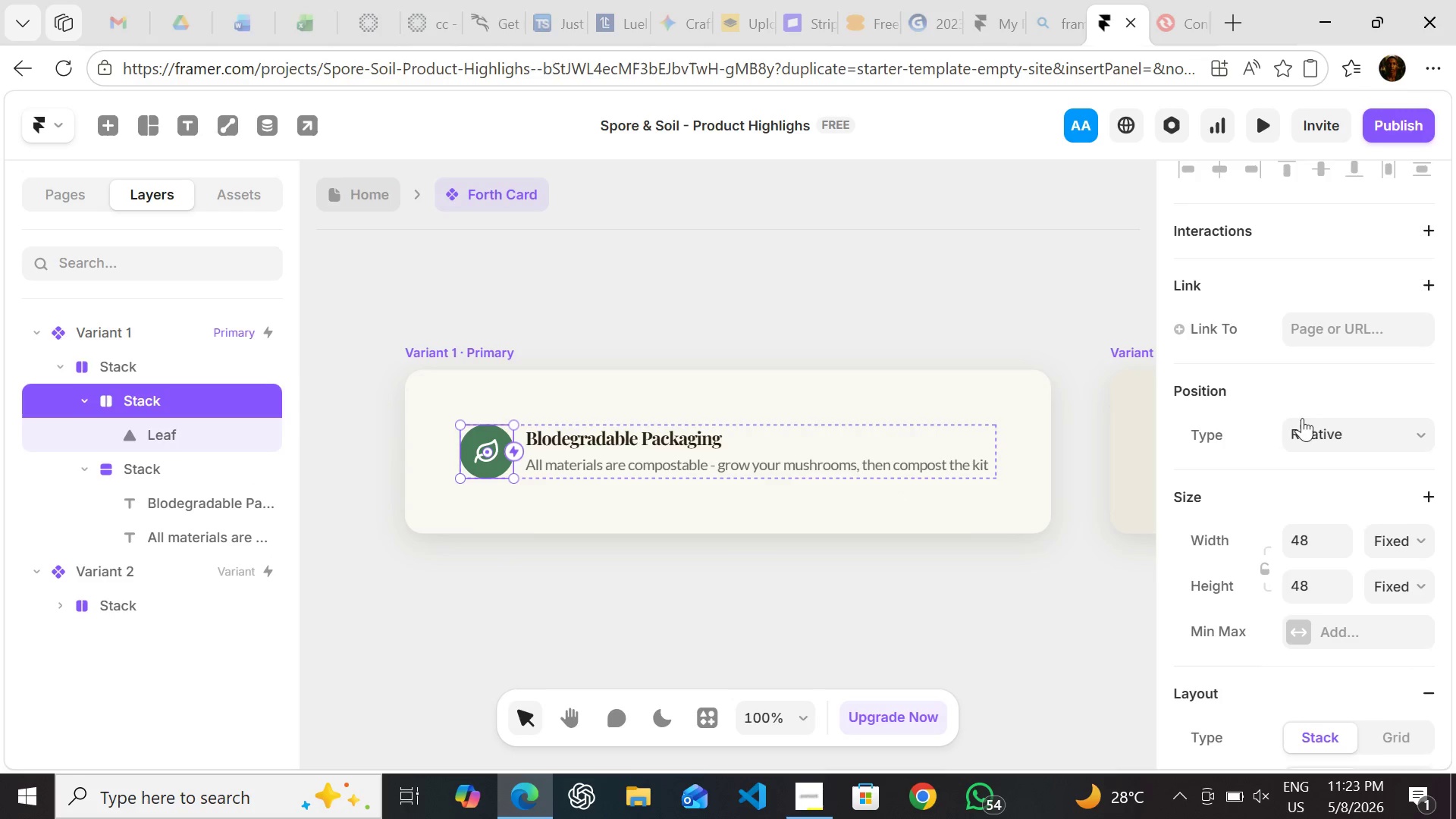 
left_click([1313, 538])
 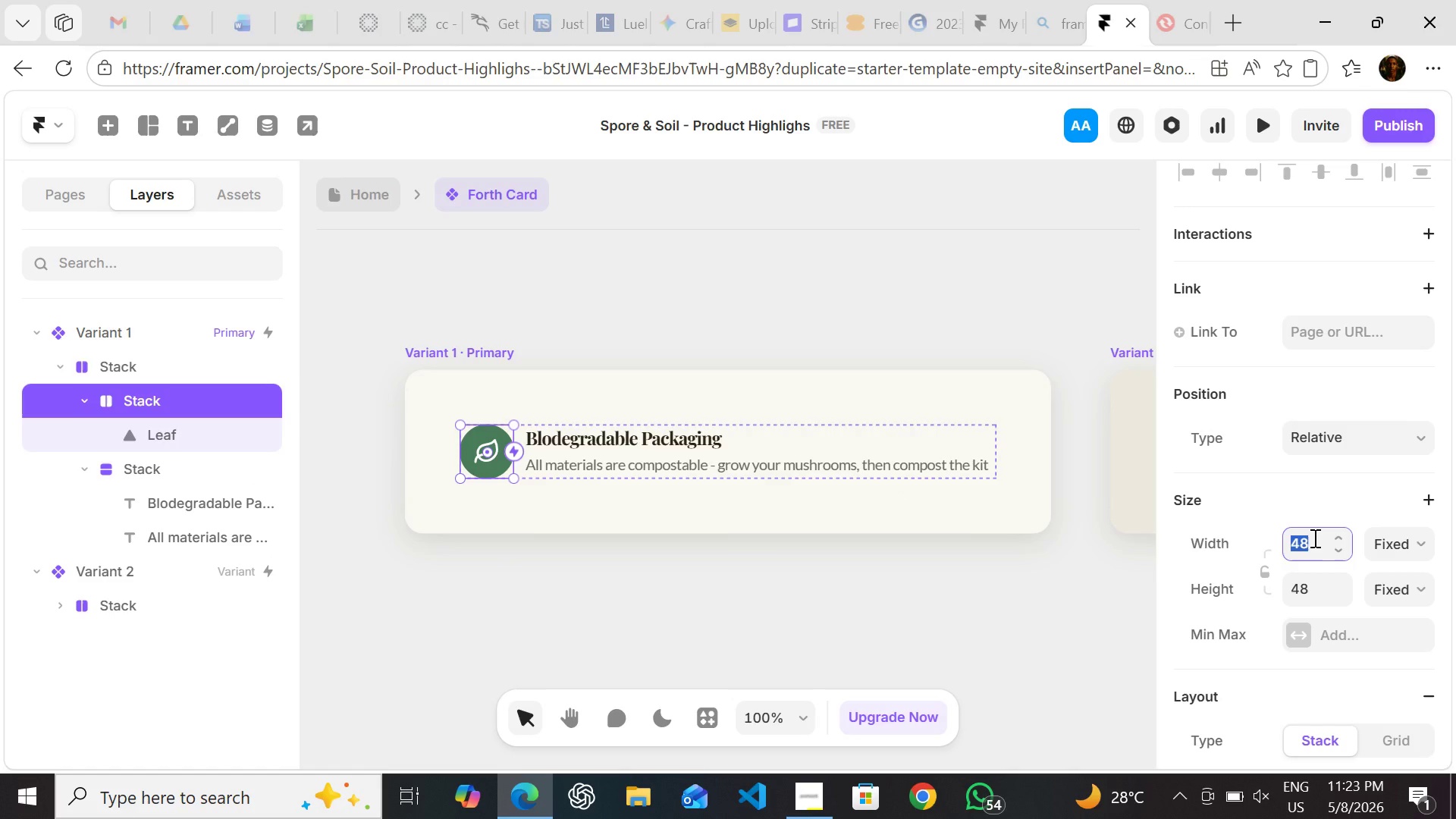 
type(40)
 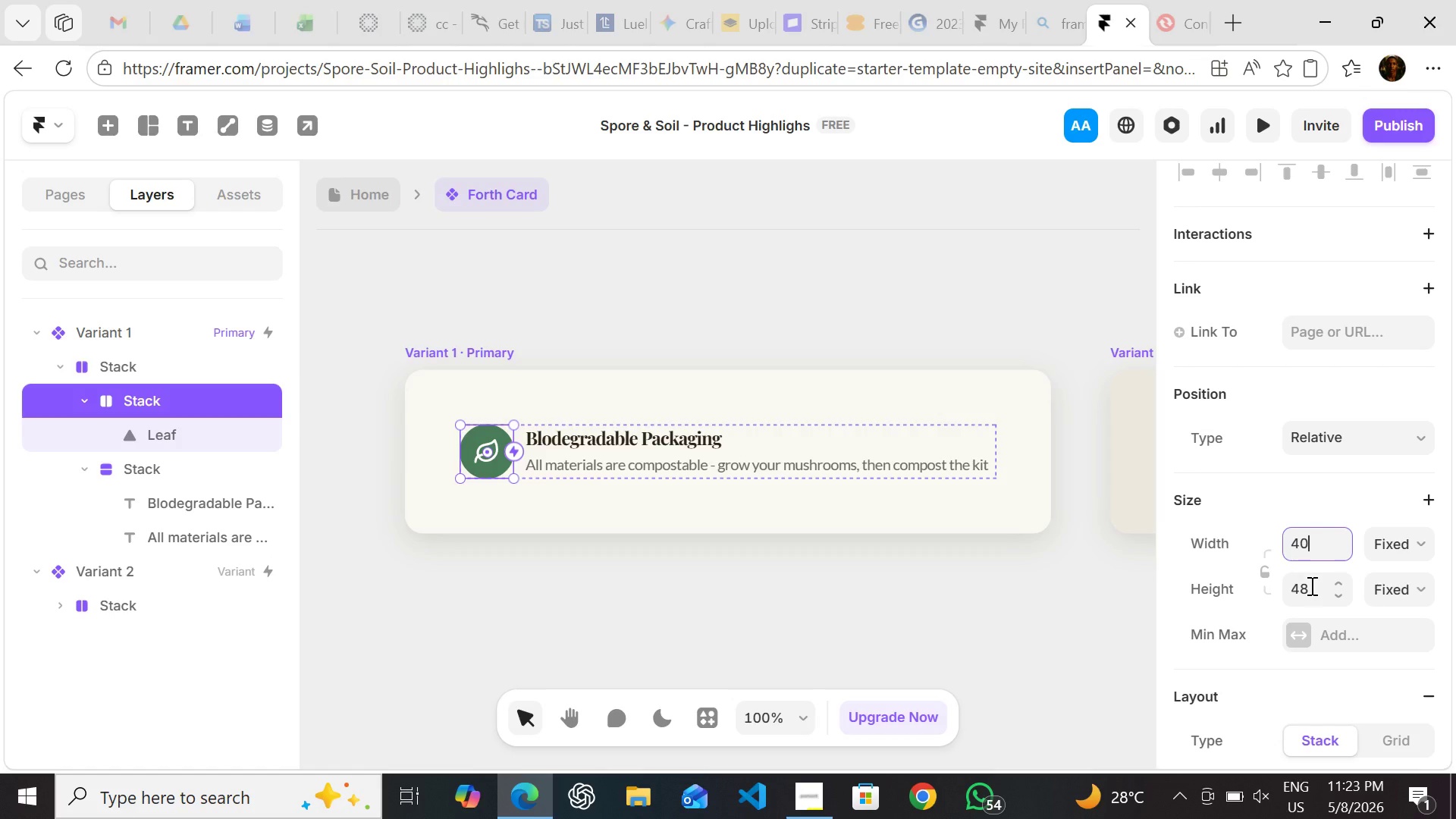 
left_click([1310, 585])
 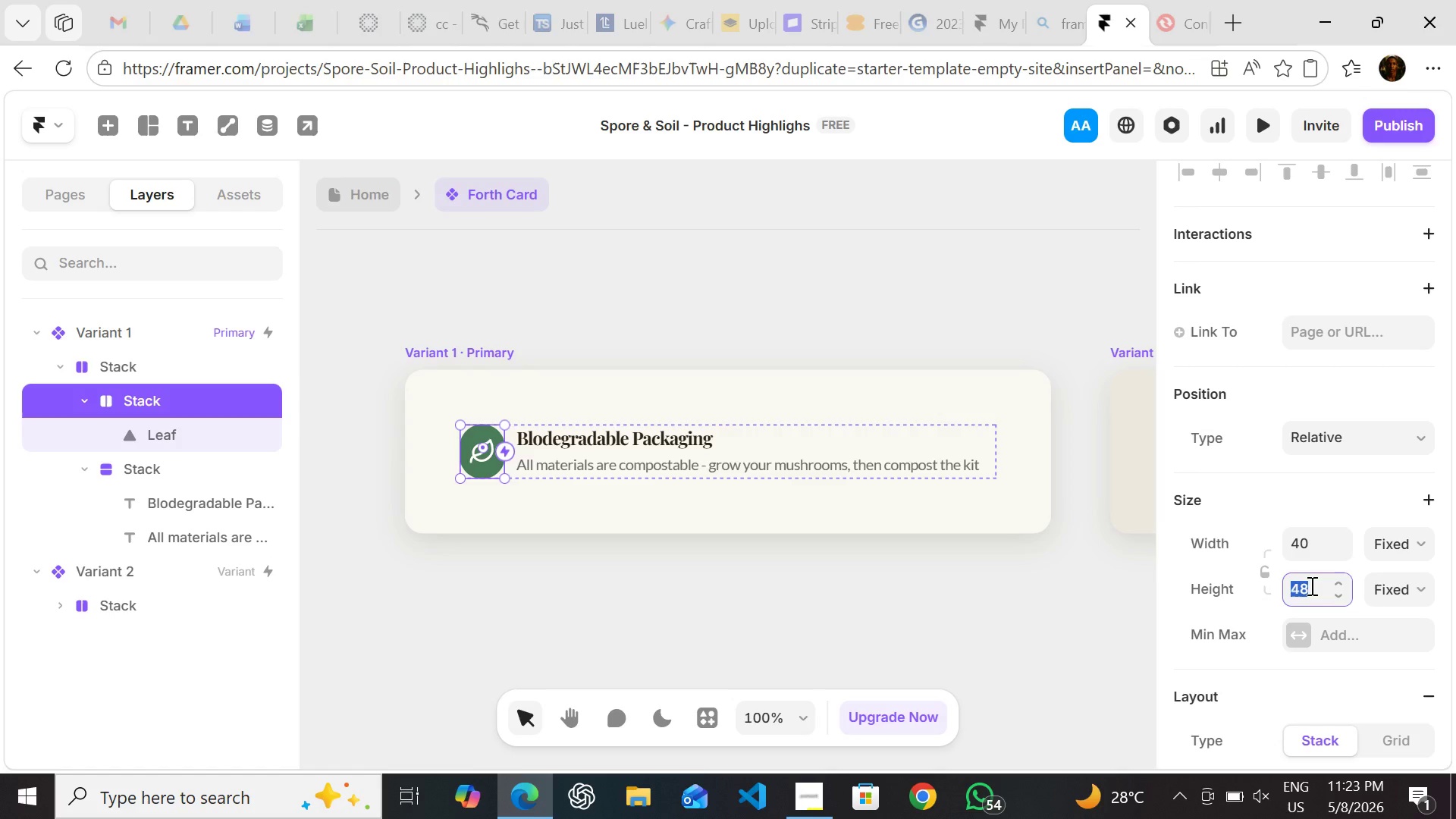 
type(40)
 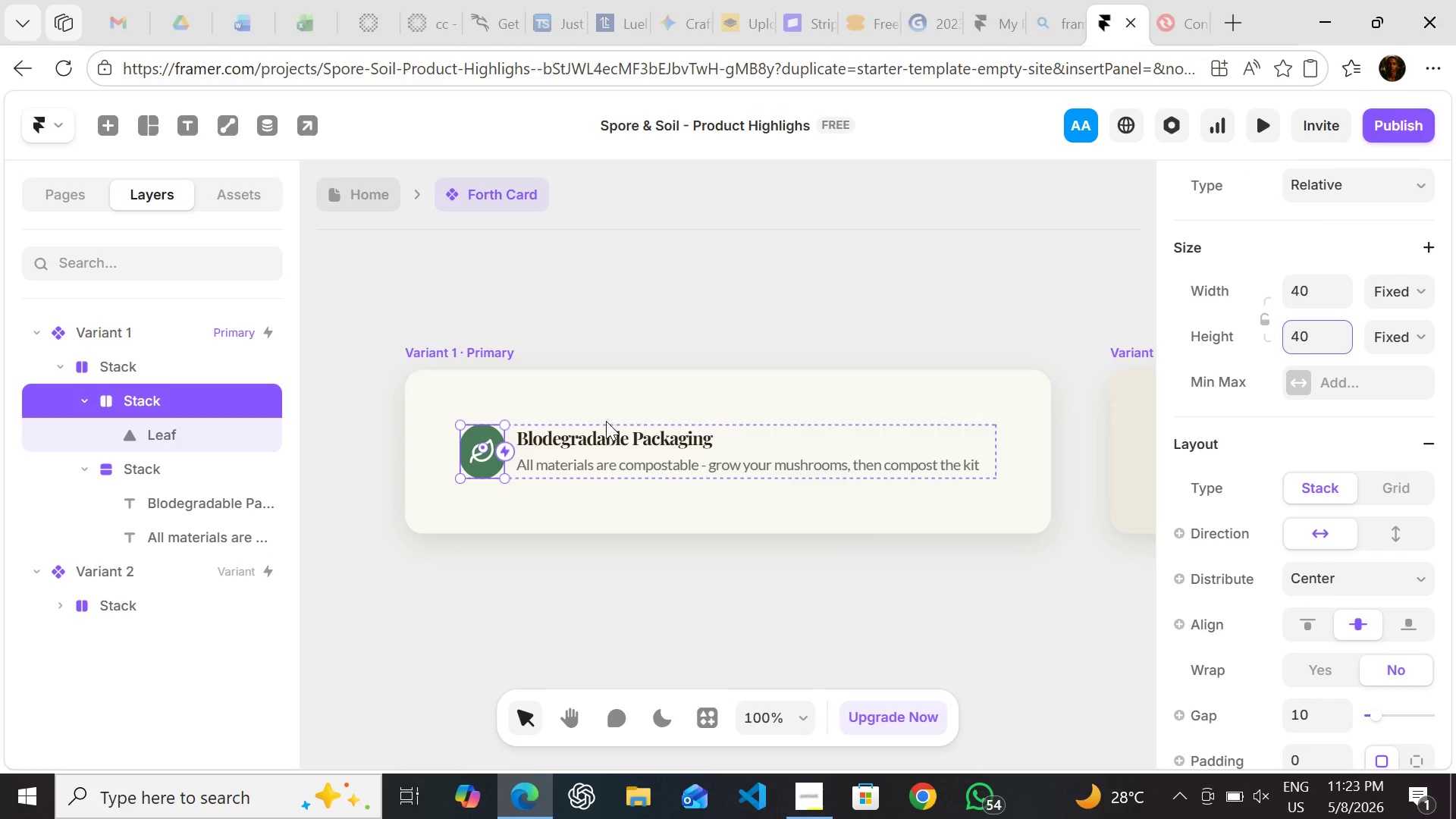 
left_click([610, 441])
 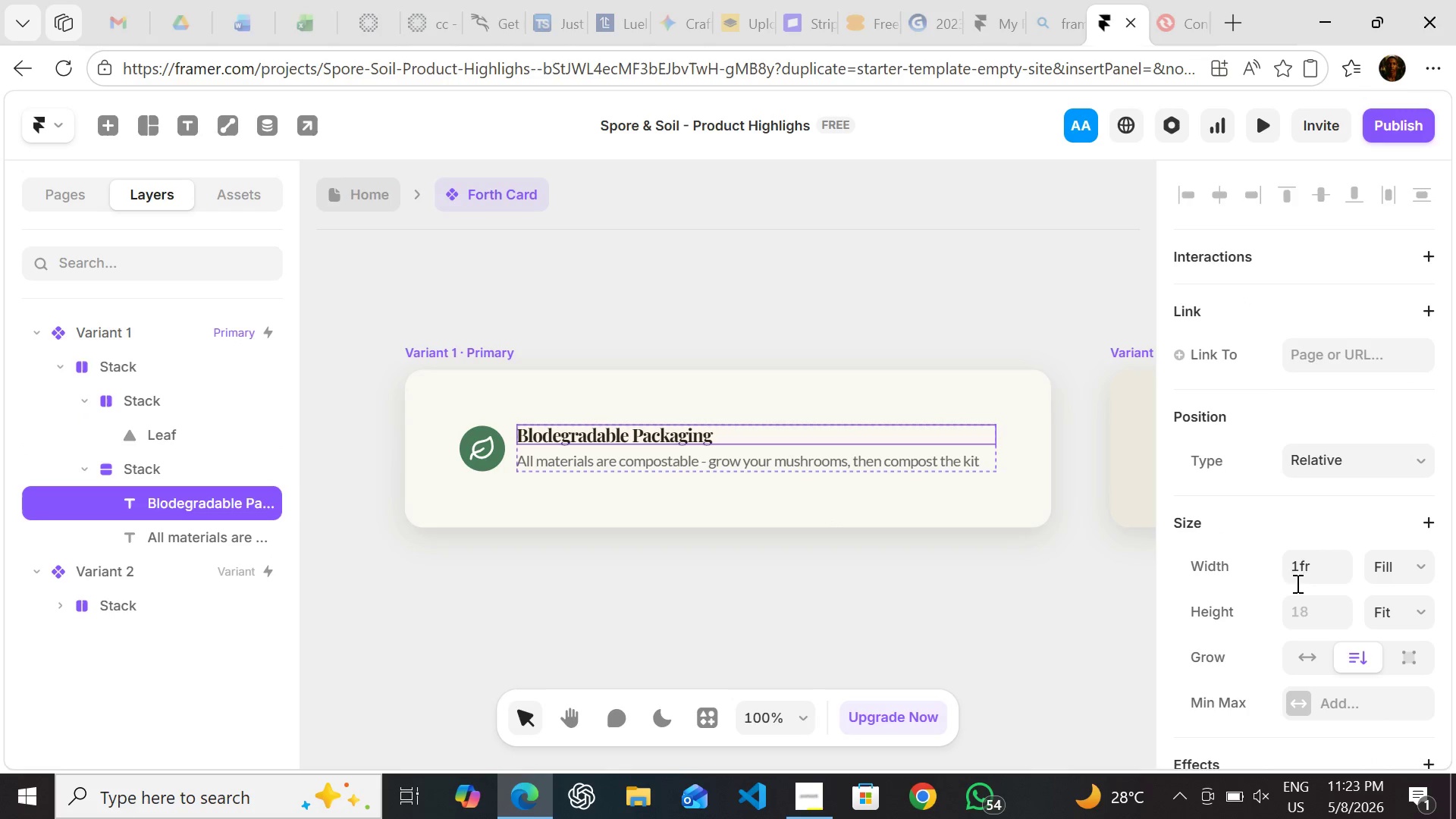 
mouse_move([1316, 574])
 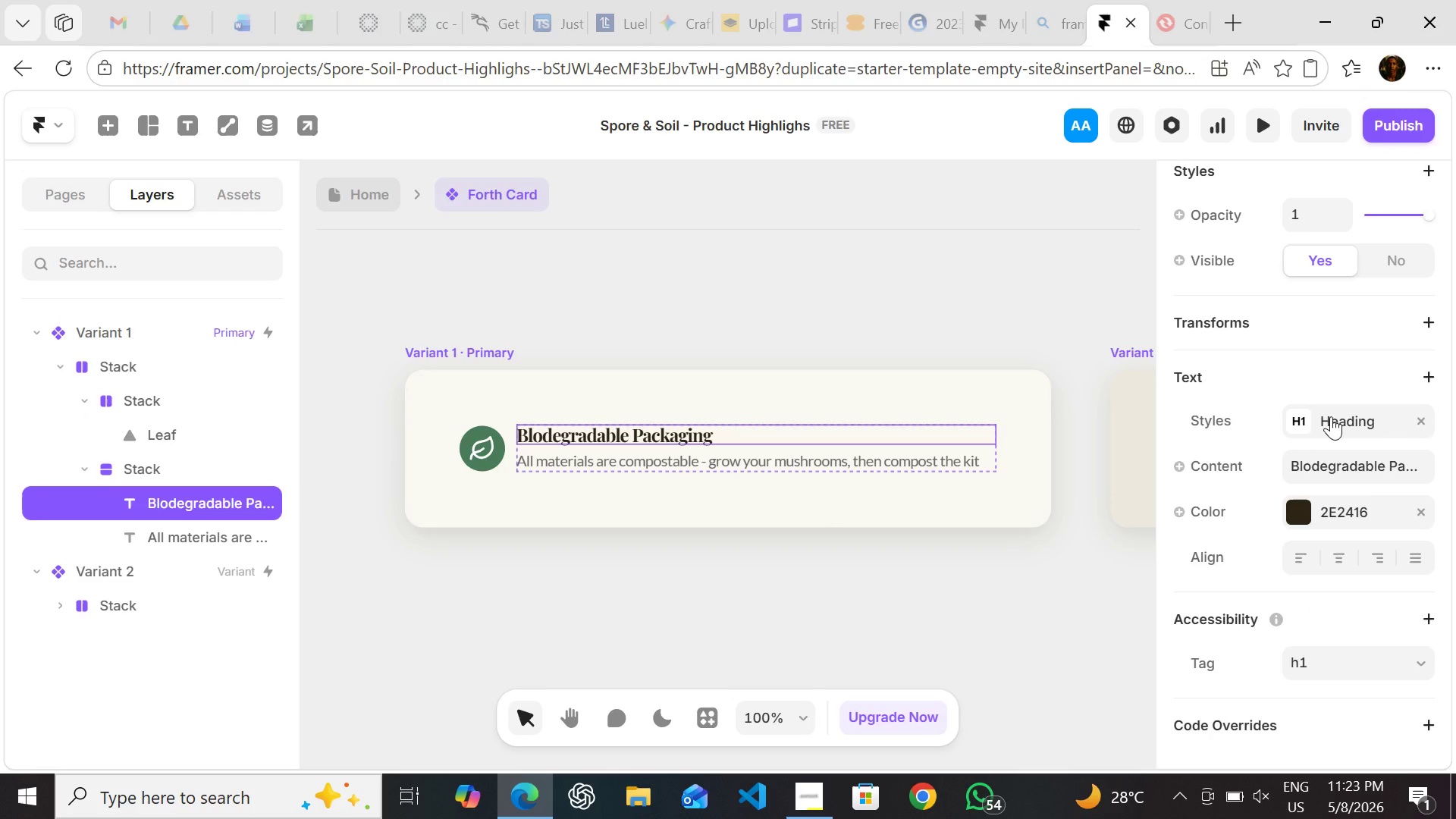 
left_click([1331, 416])
 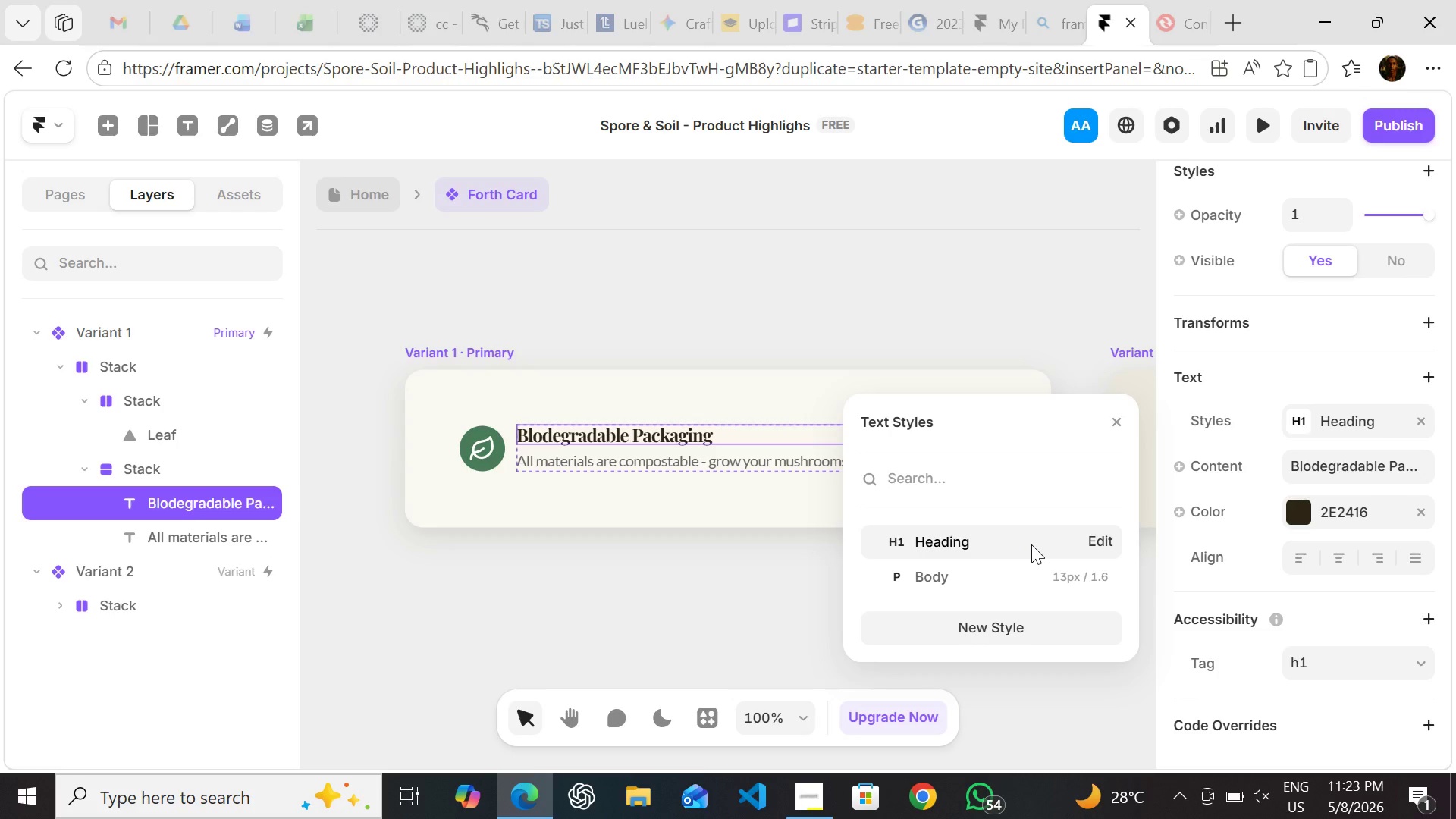 
left_click([1031, 544])
 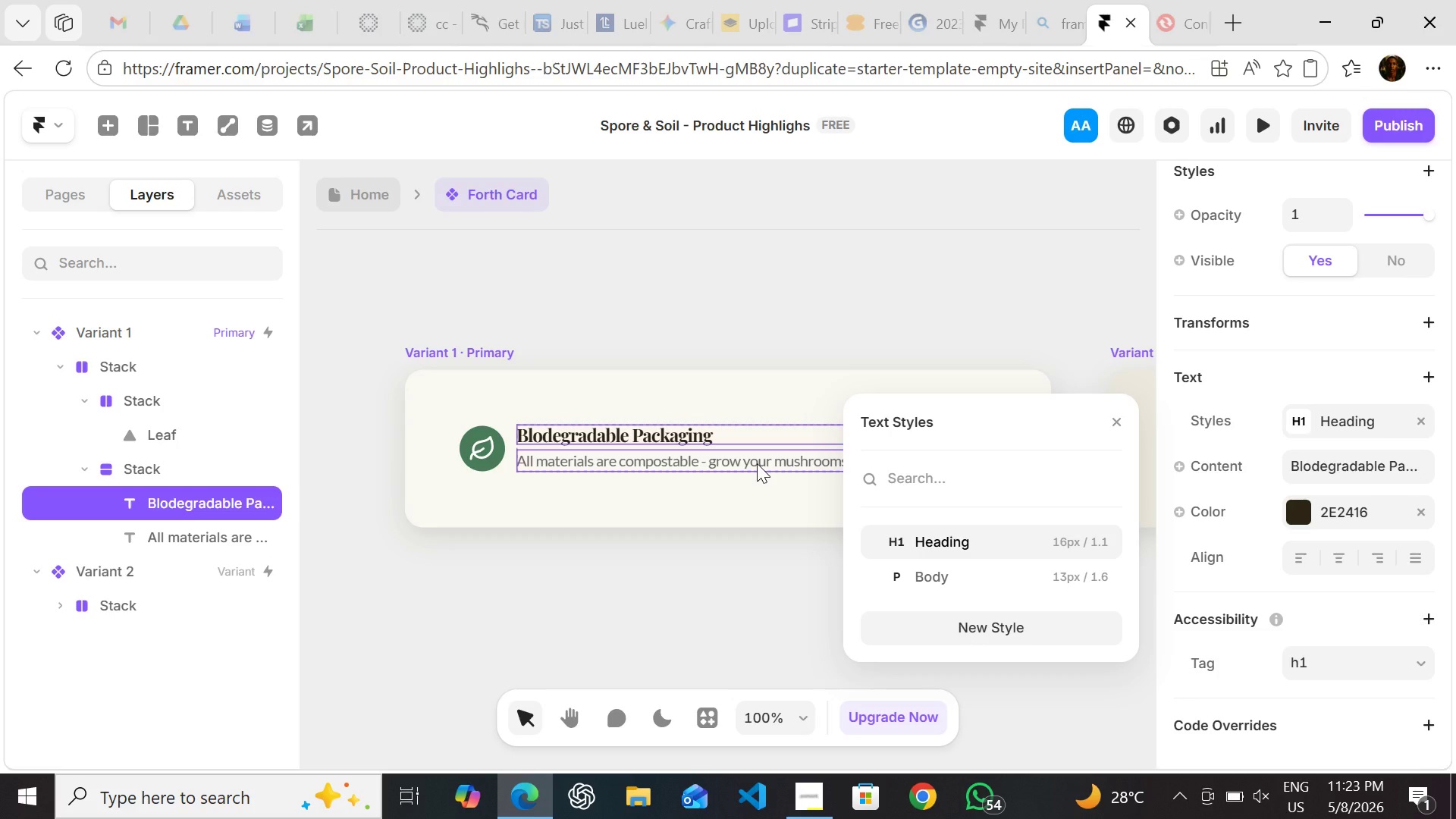 
left_click([757, 463])
 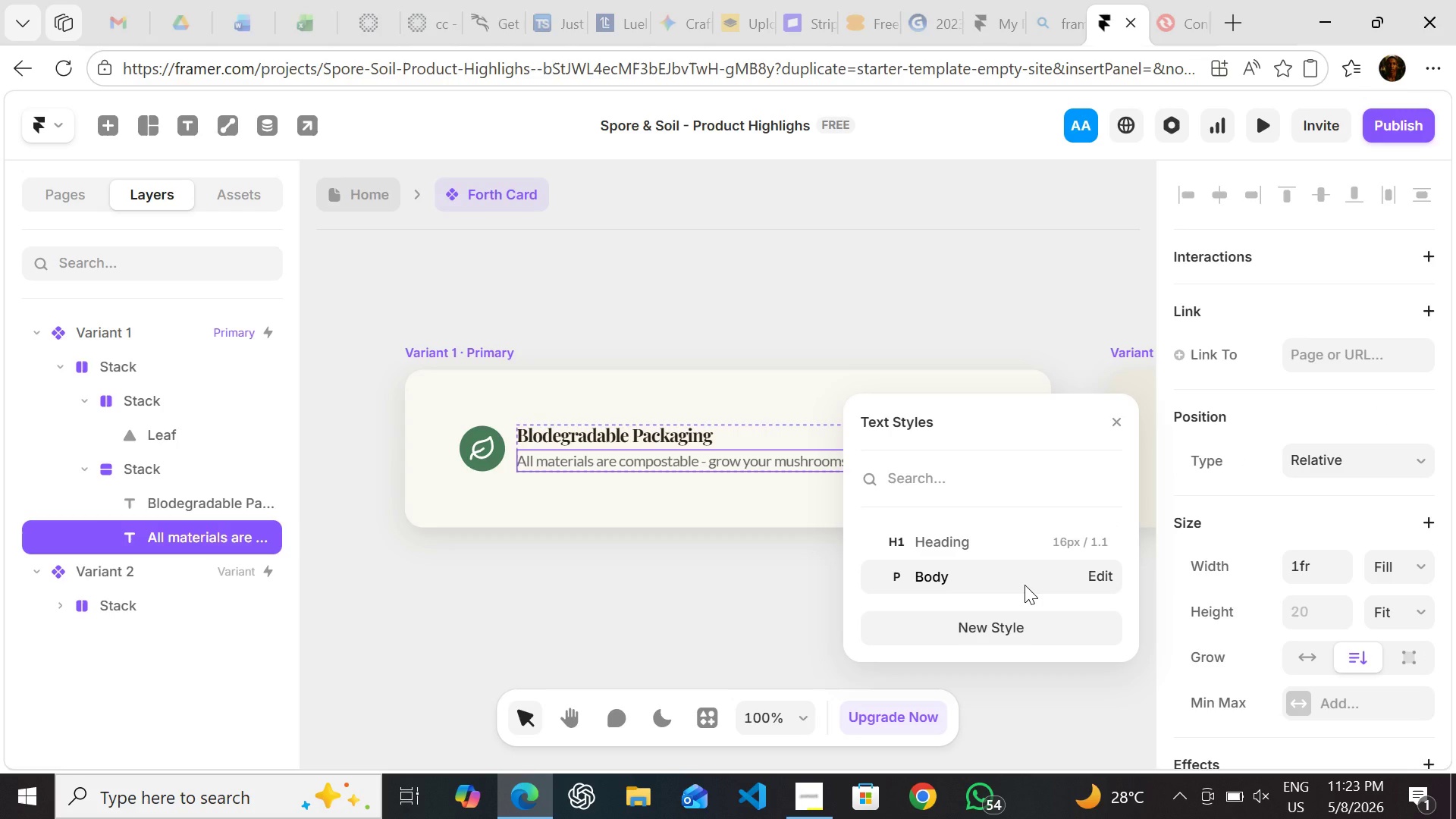 
left_click([1025, 585])
 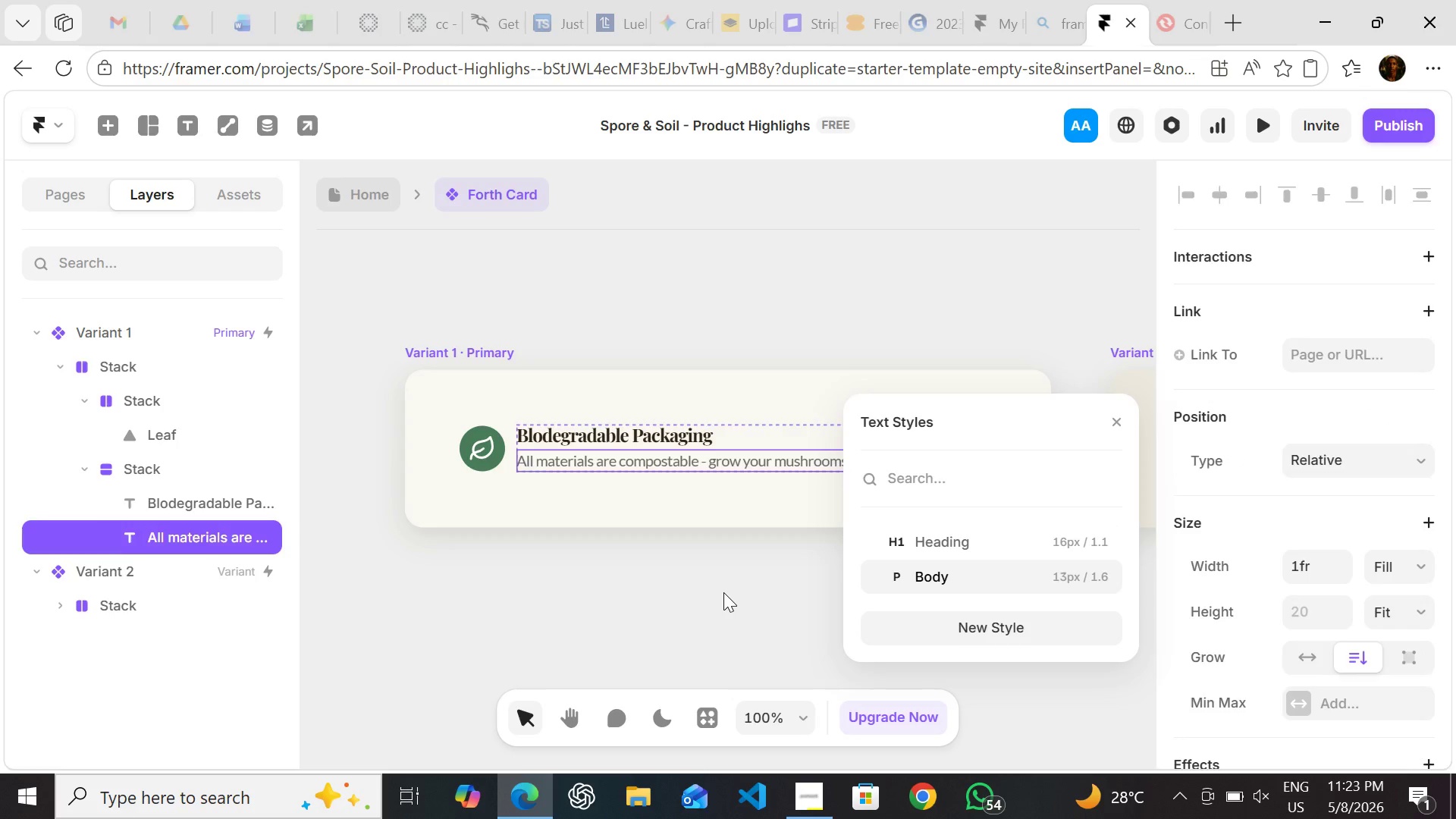 
left_click([723, 592])
 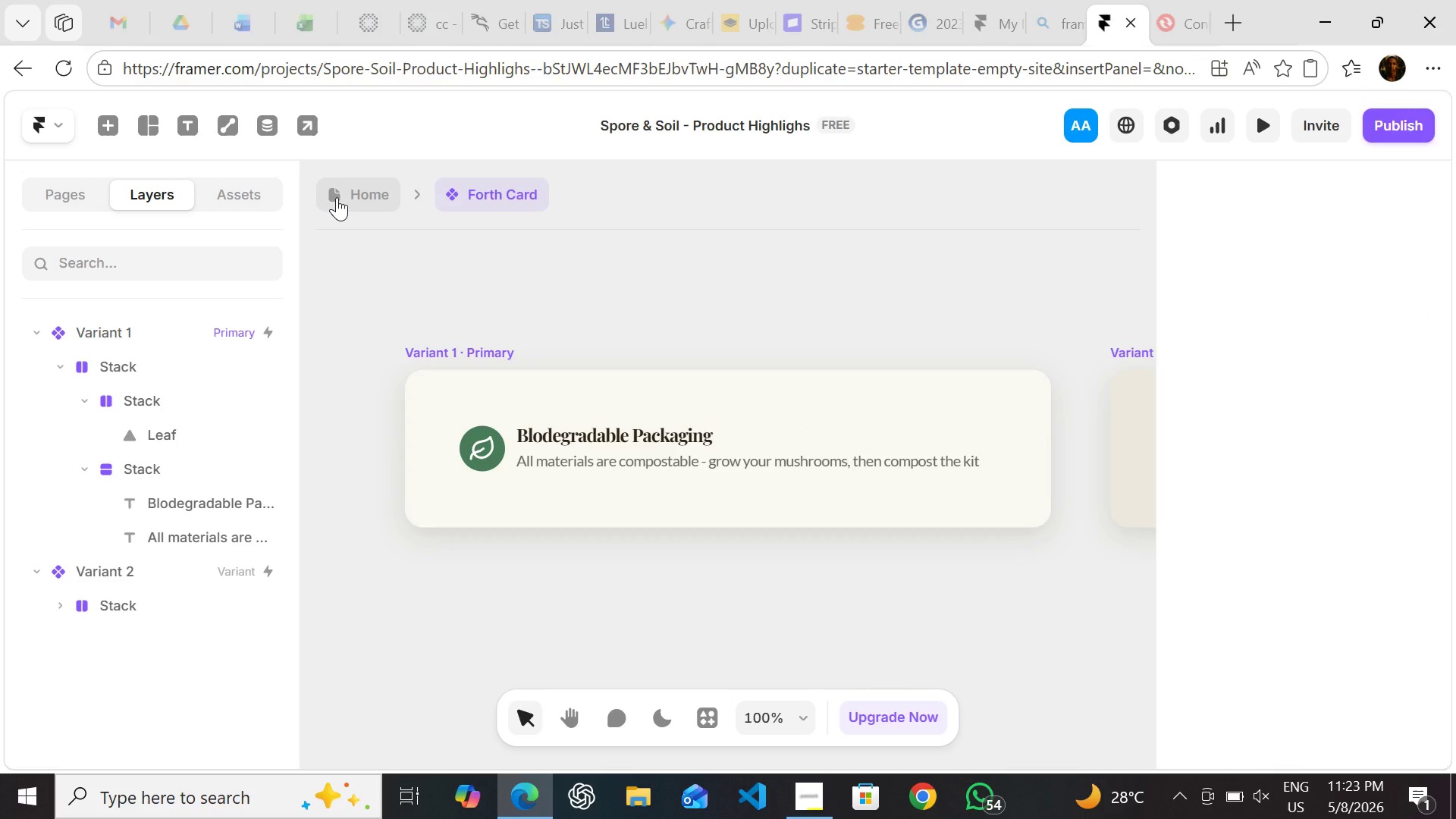 
left_click([337, 197])
 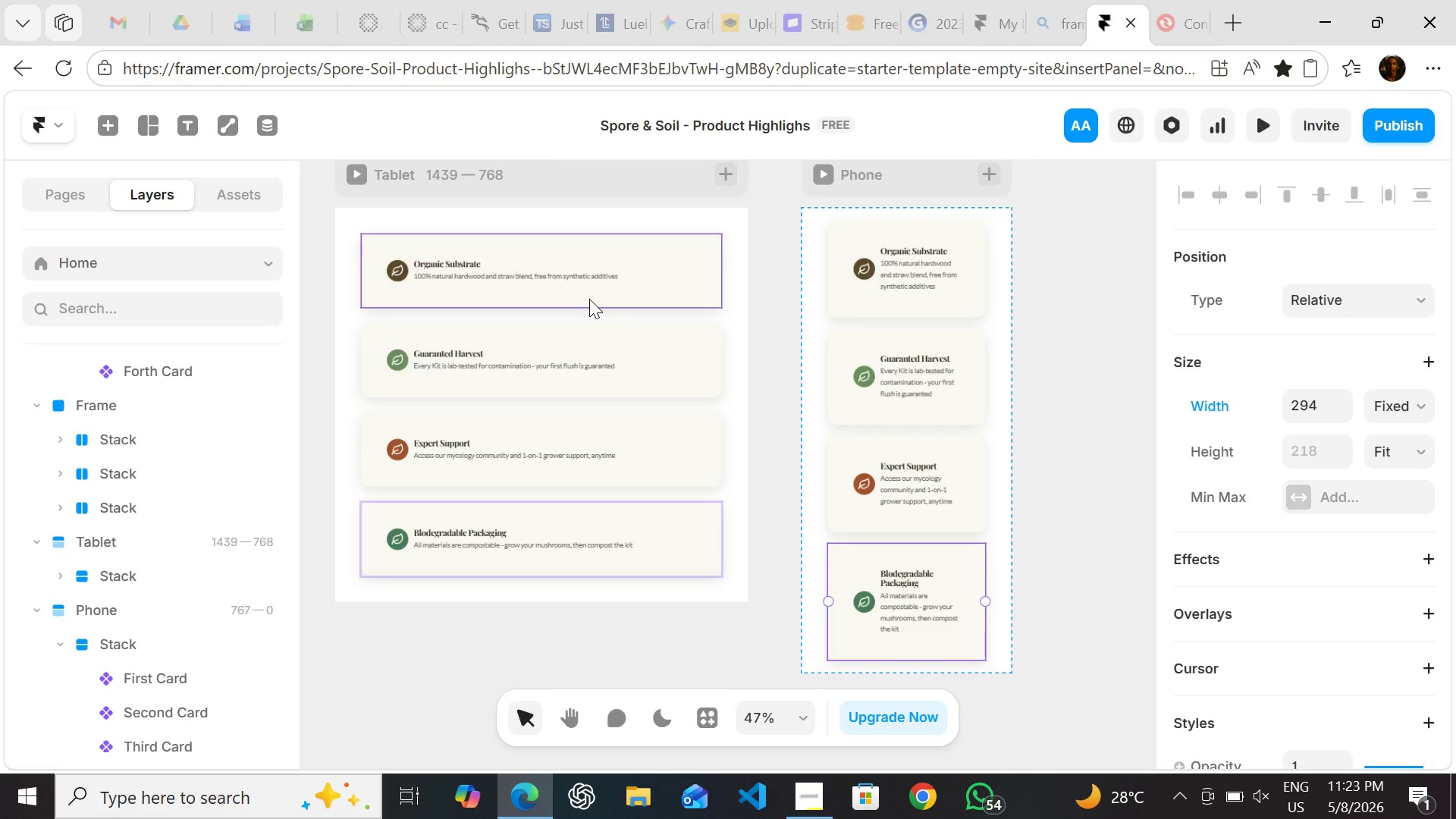 
wait(36.81)
 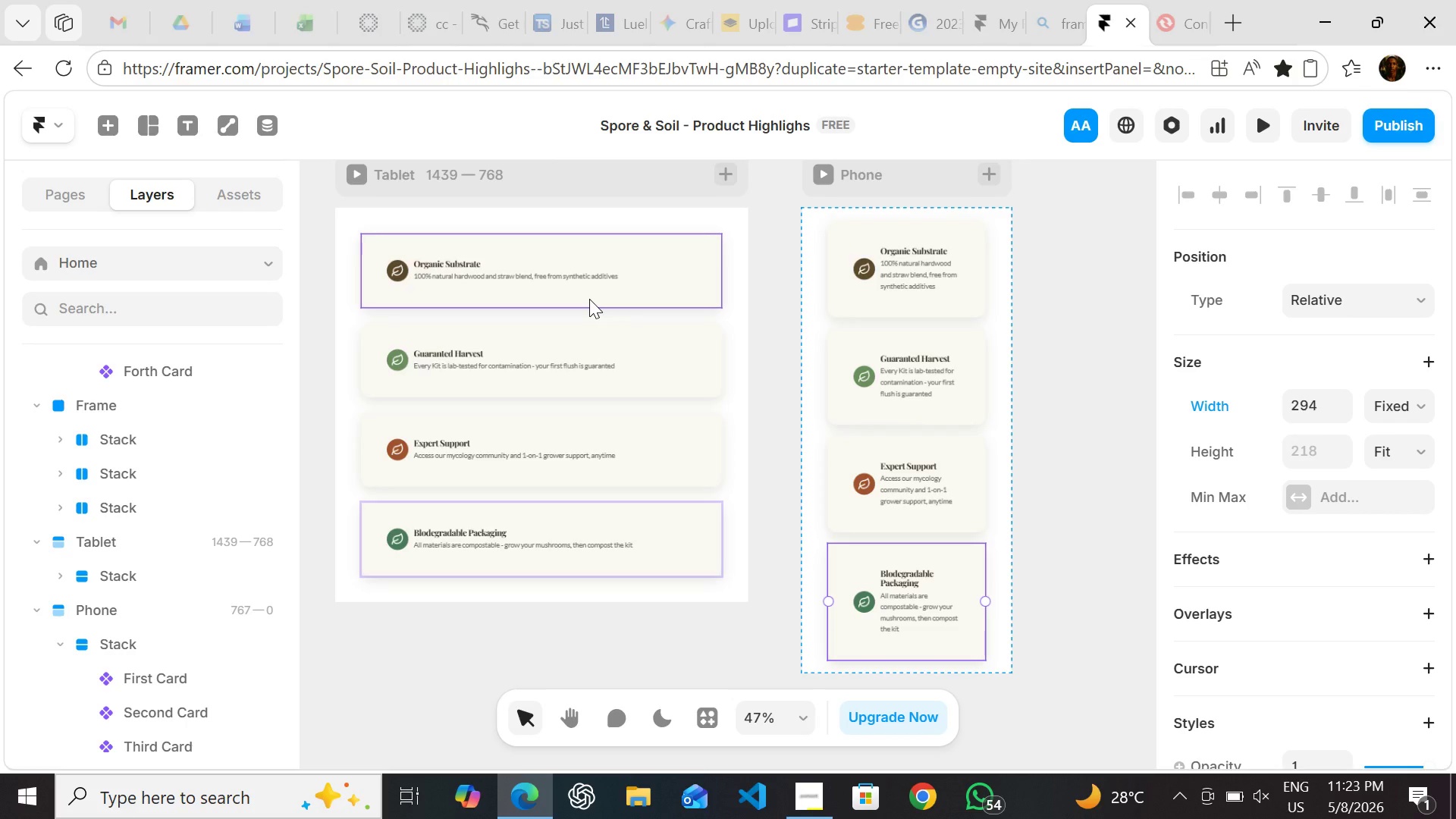 
left_click([42, 131])
 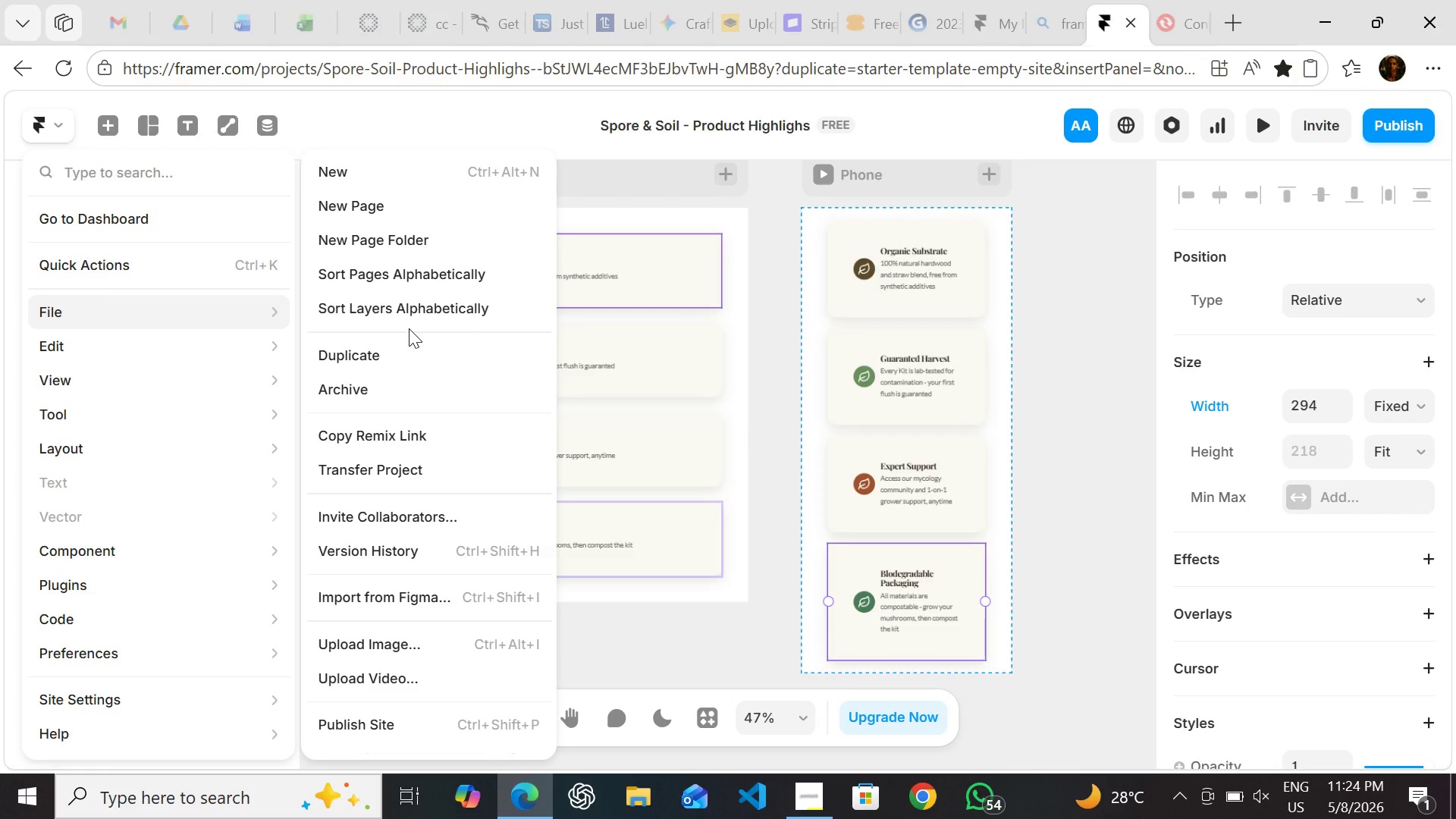 
wait(26.5)
 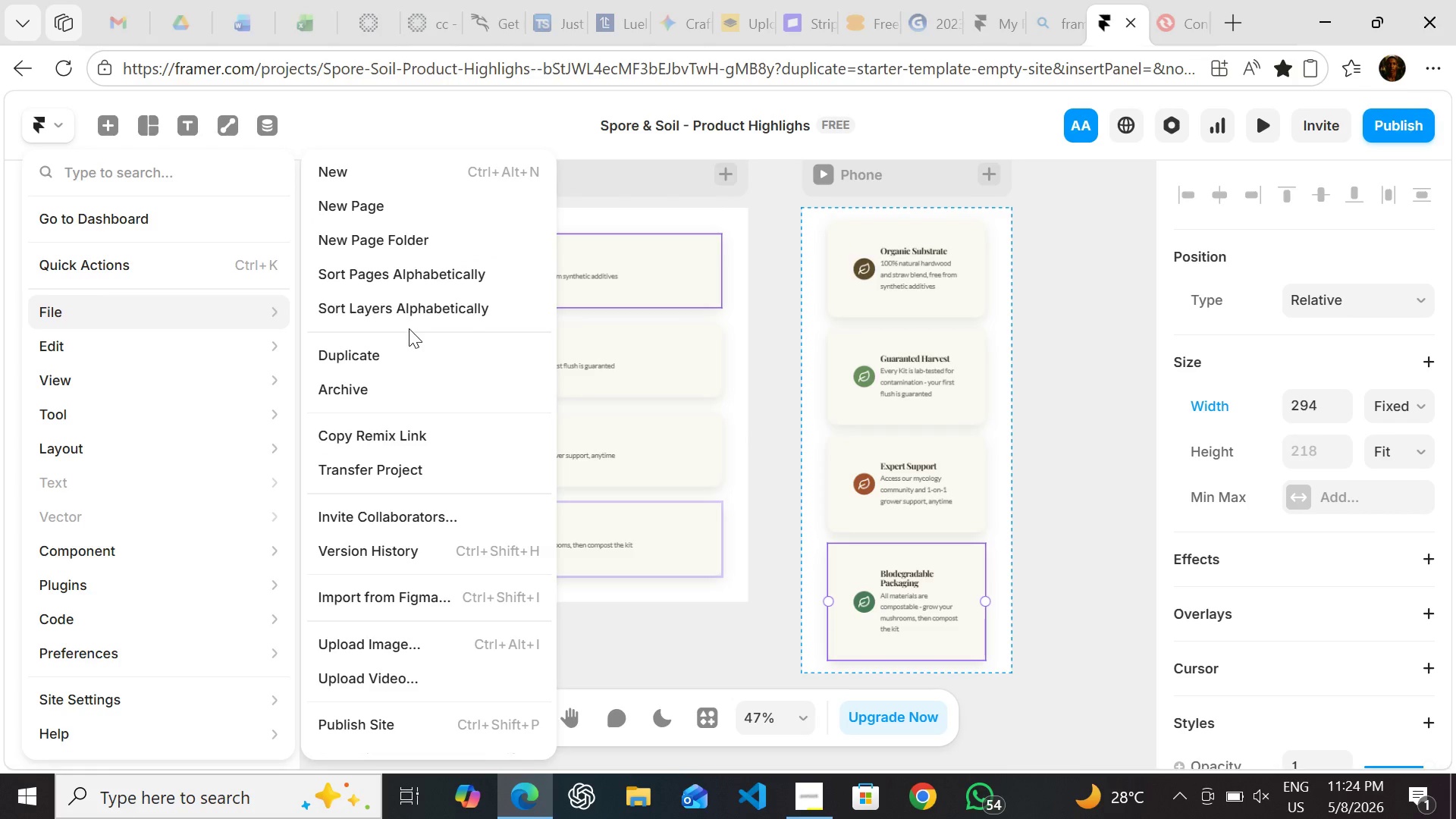 
left_click([591, 641])
 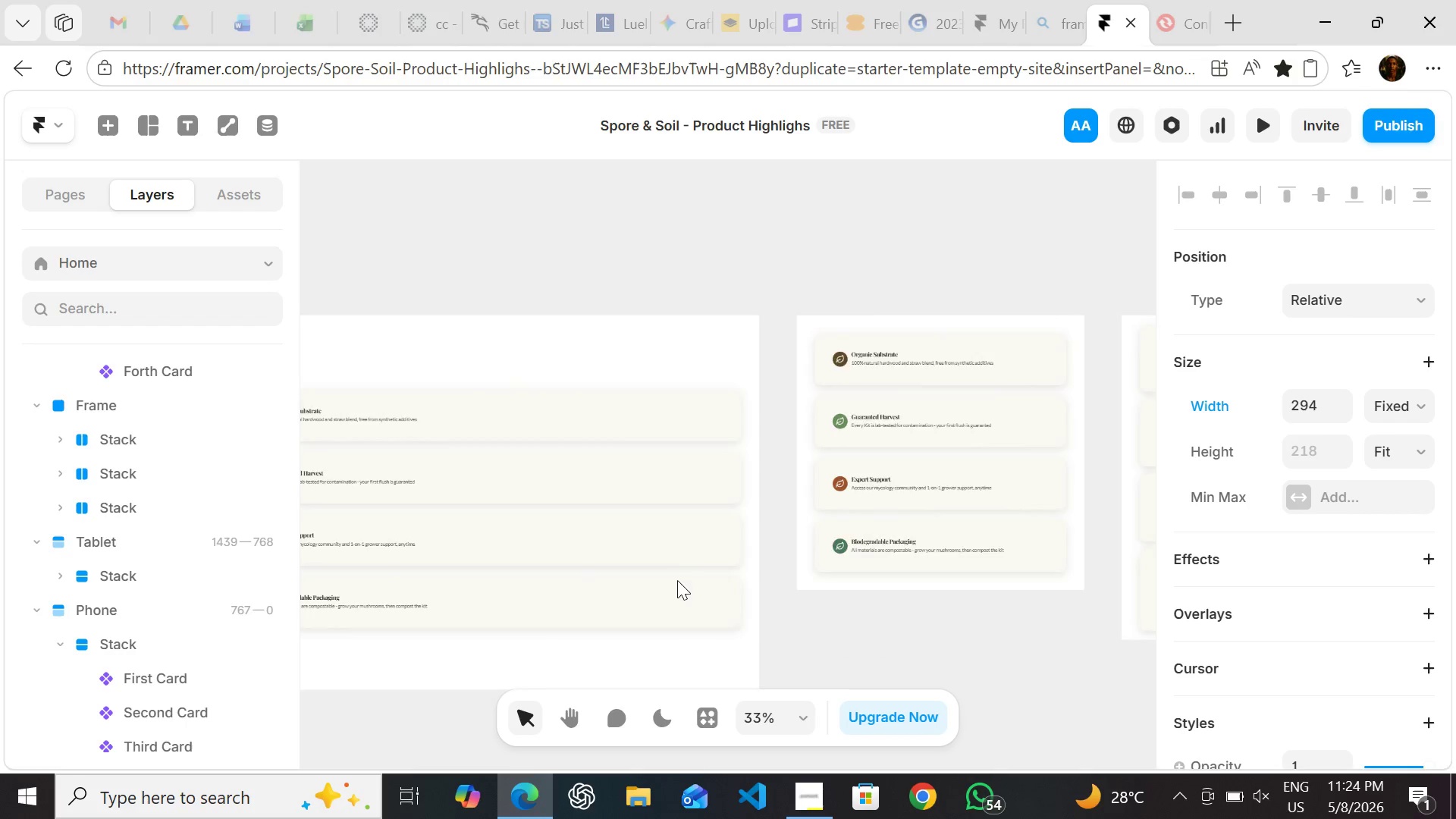 
mouse_move([523, 548])
 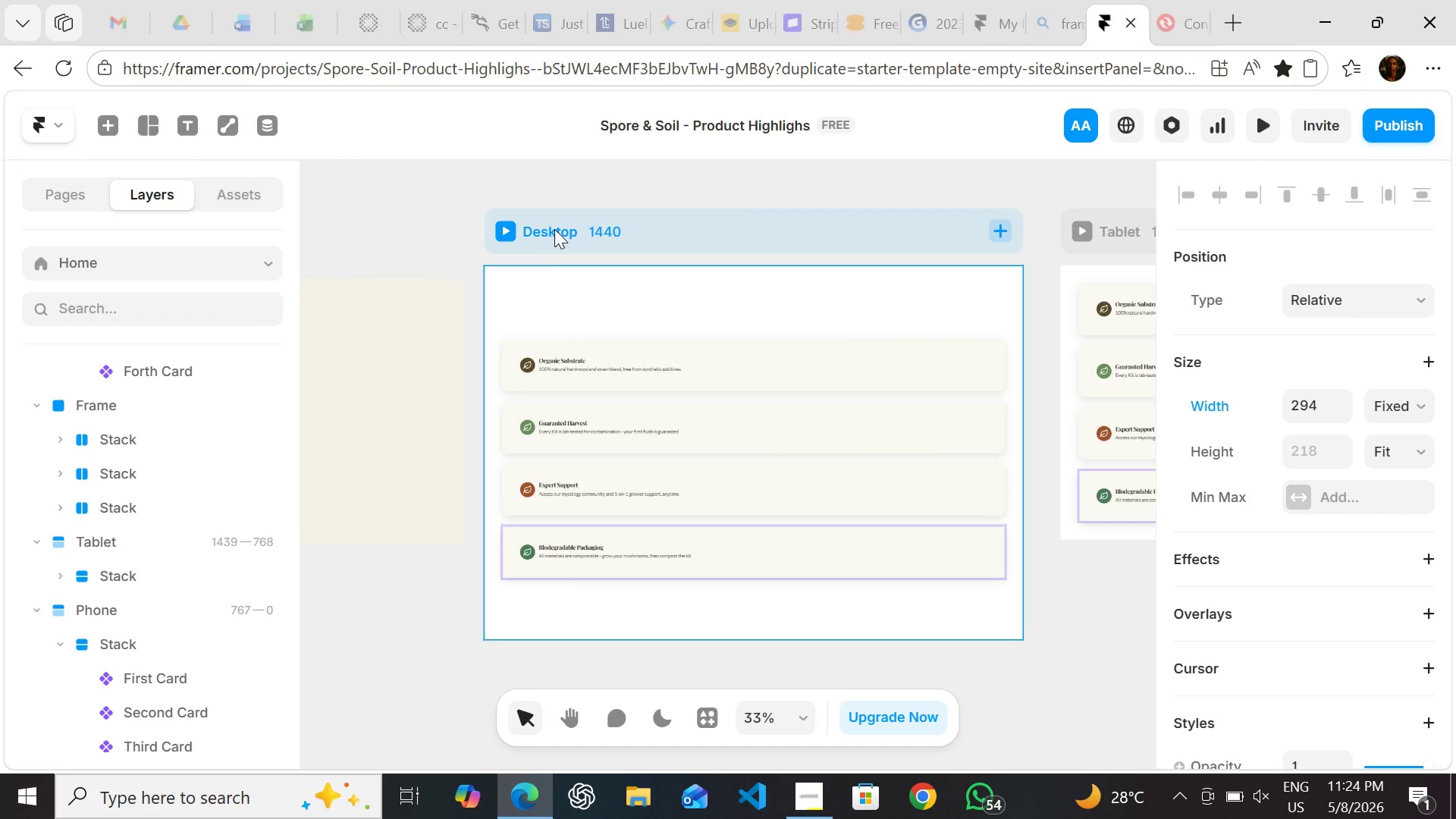 
left_click([554, 229])
 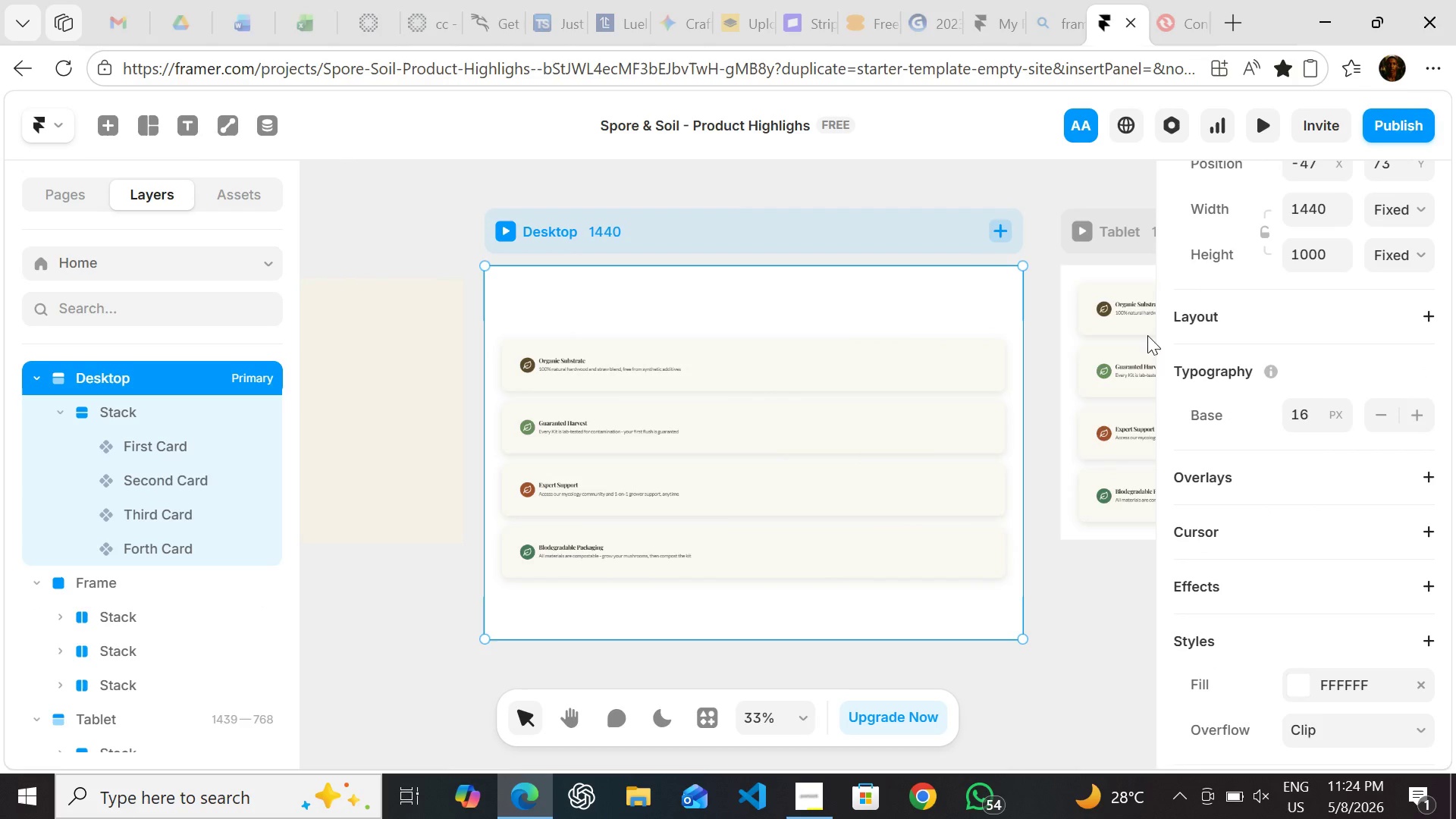 
mouse_move([1302, 306])
 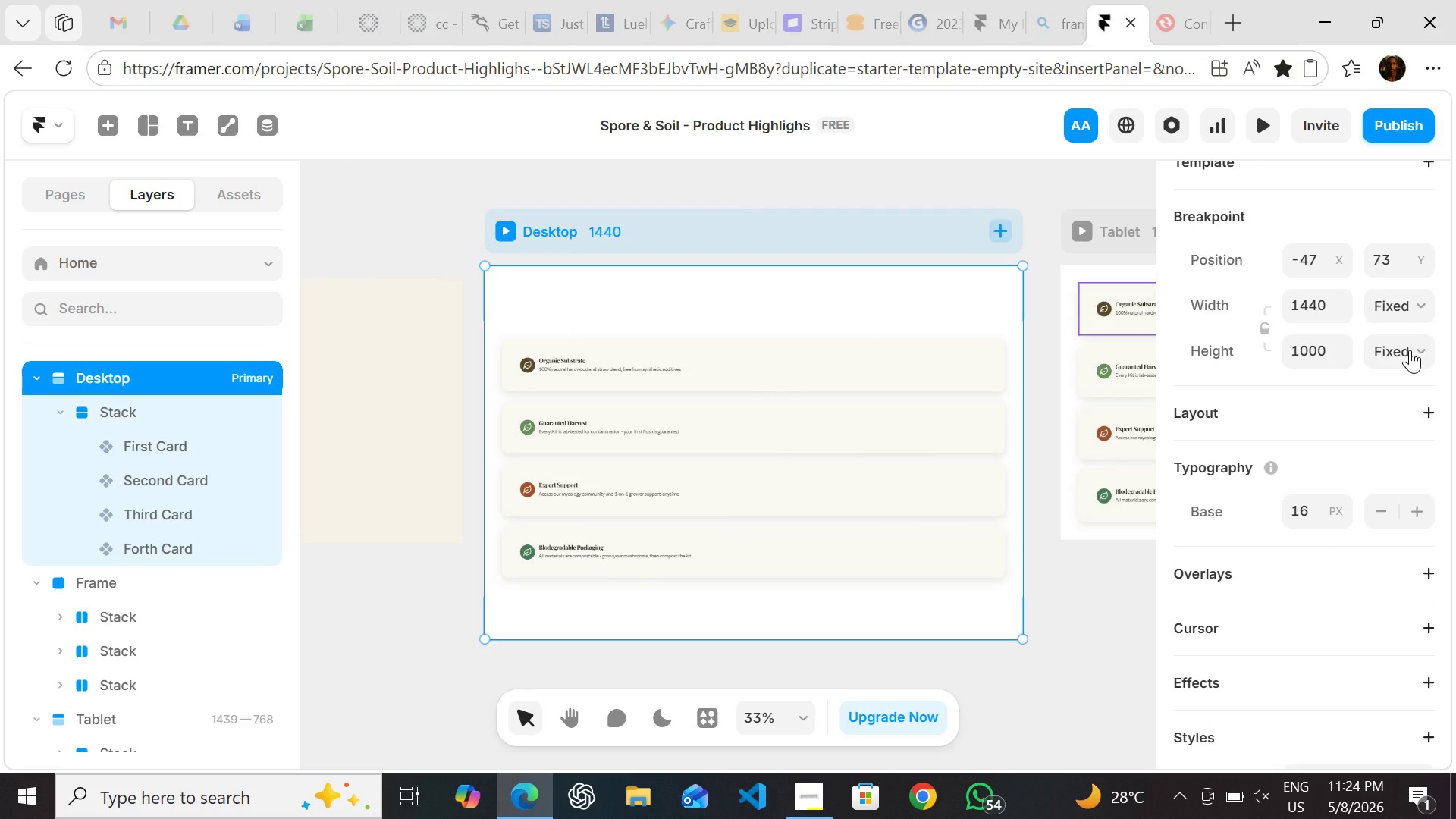 
left_click([1410, 350])
 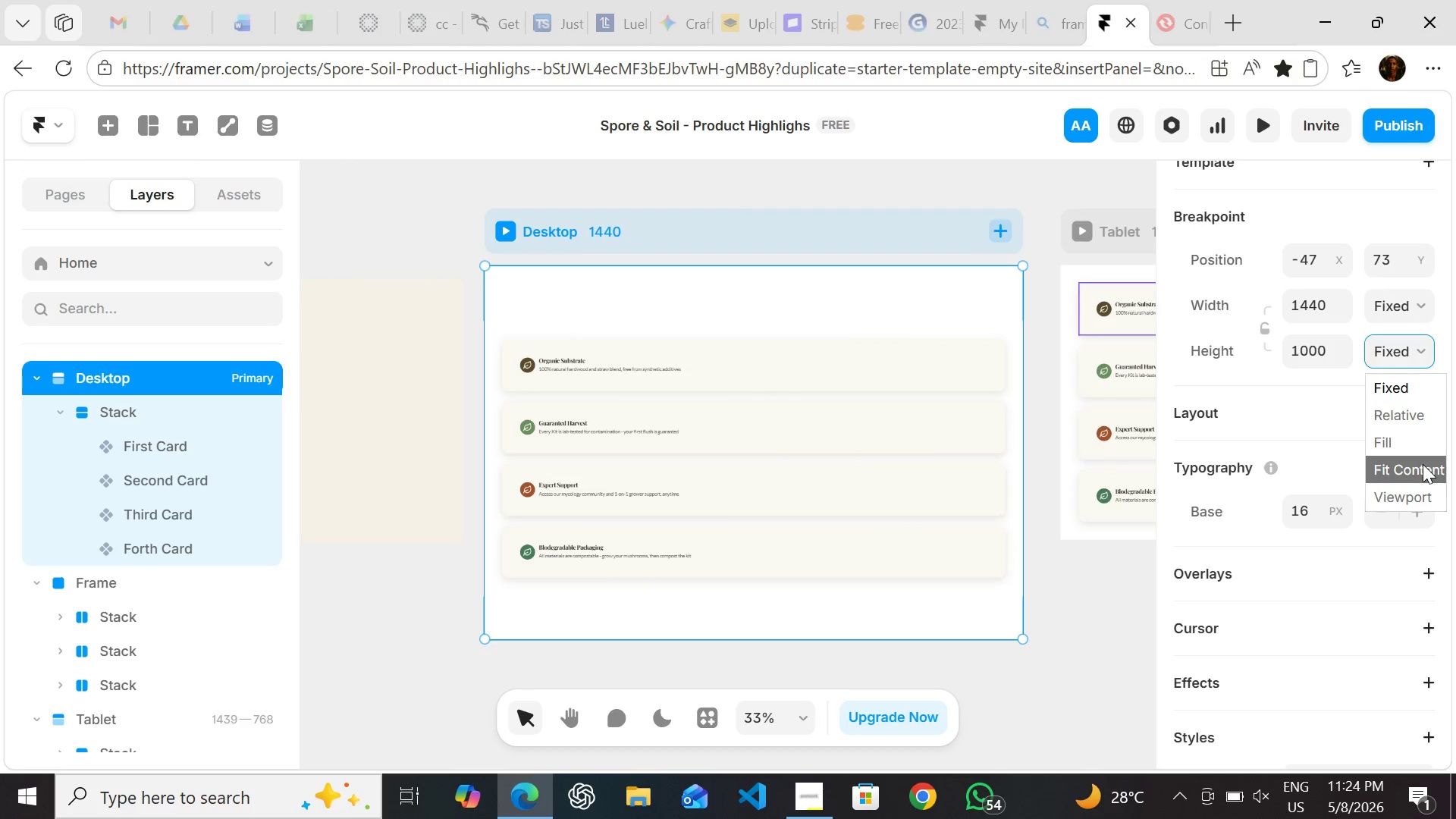 
left_click([1423, 464])
 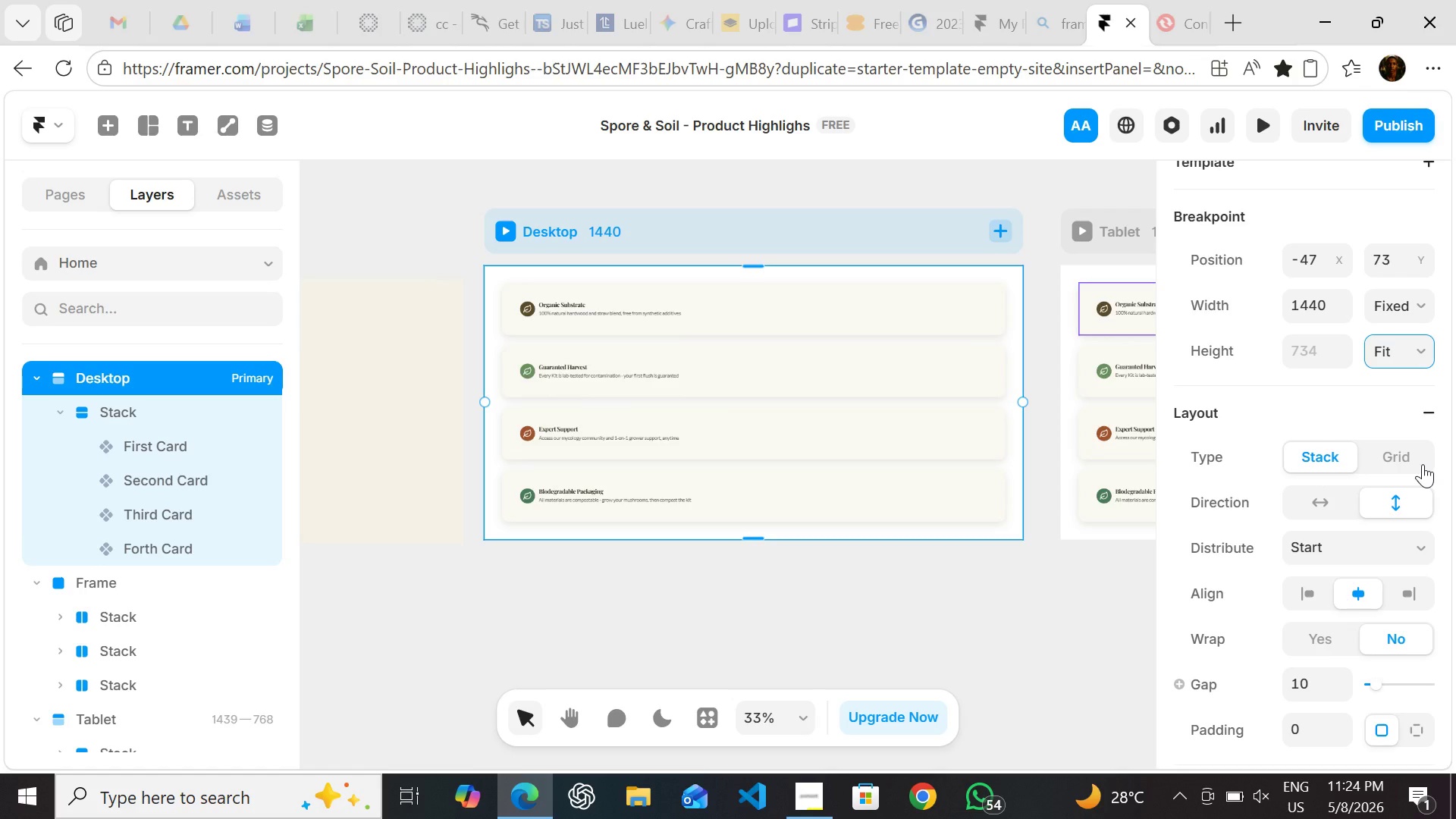 
wait(6.06)
 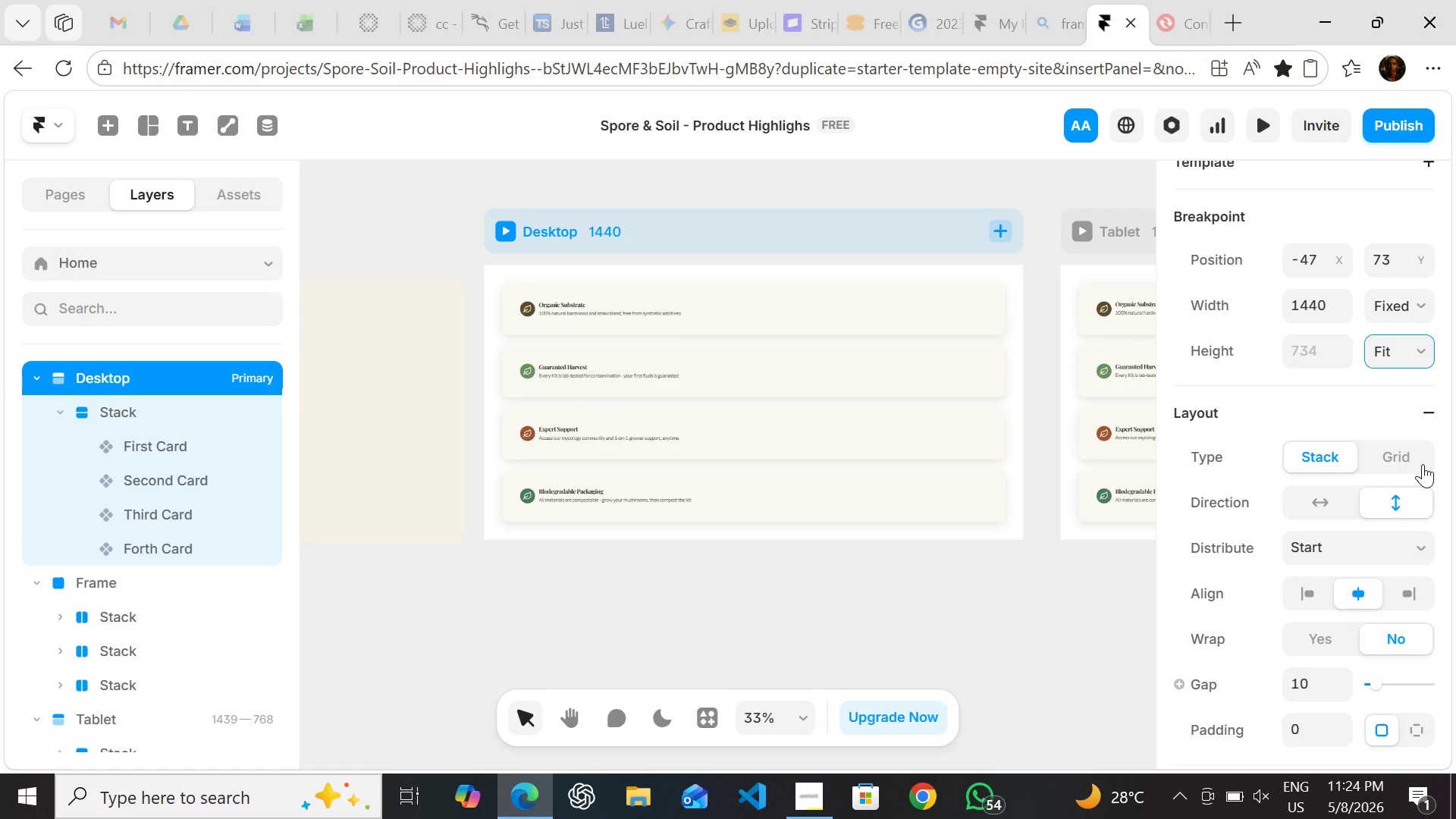 
left_click([1407, 307])
 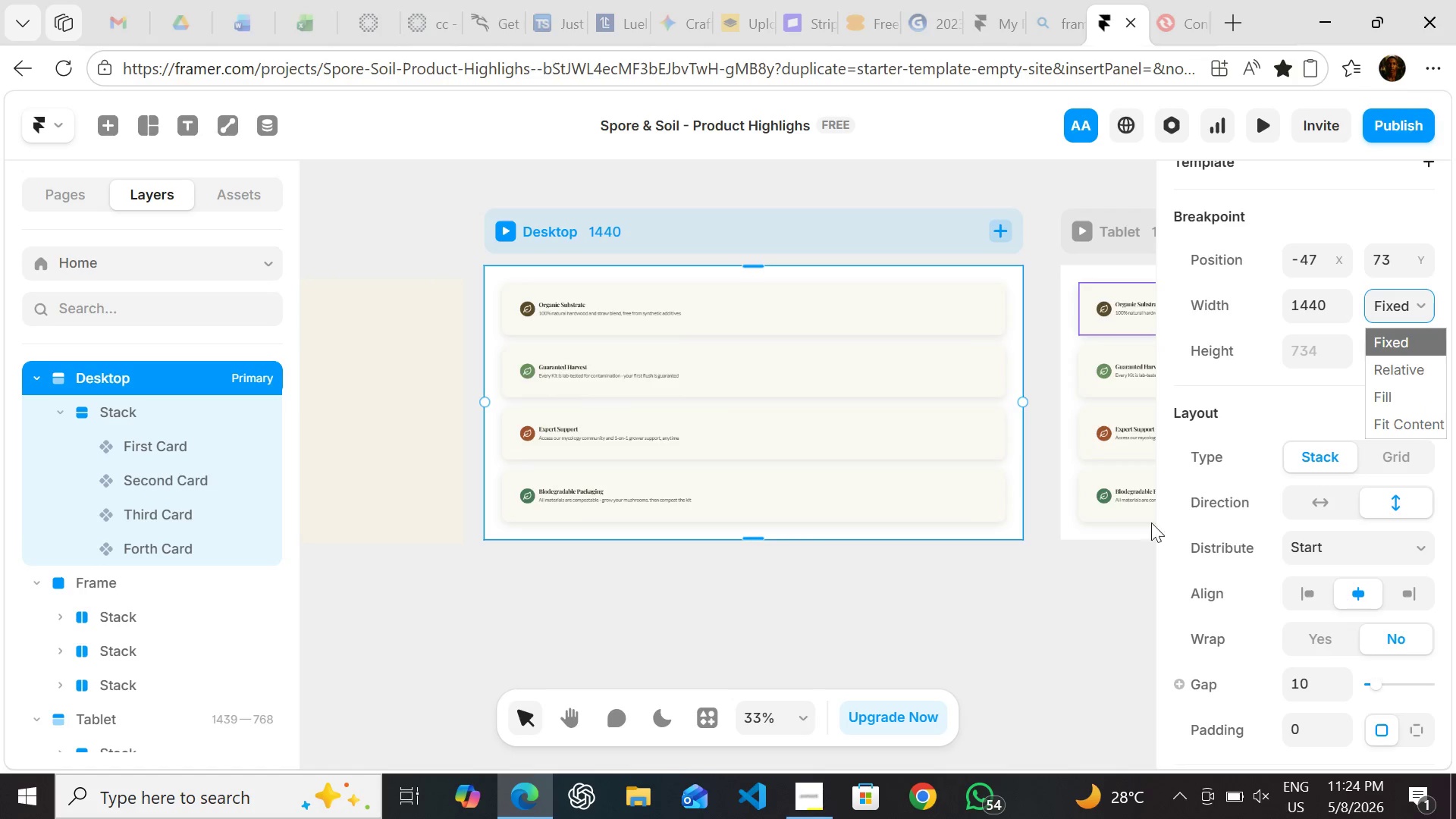 
left_click([1007, 605])
 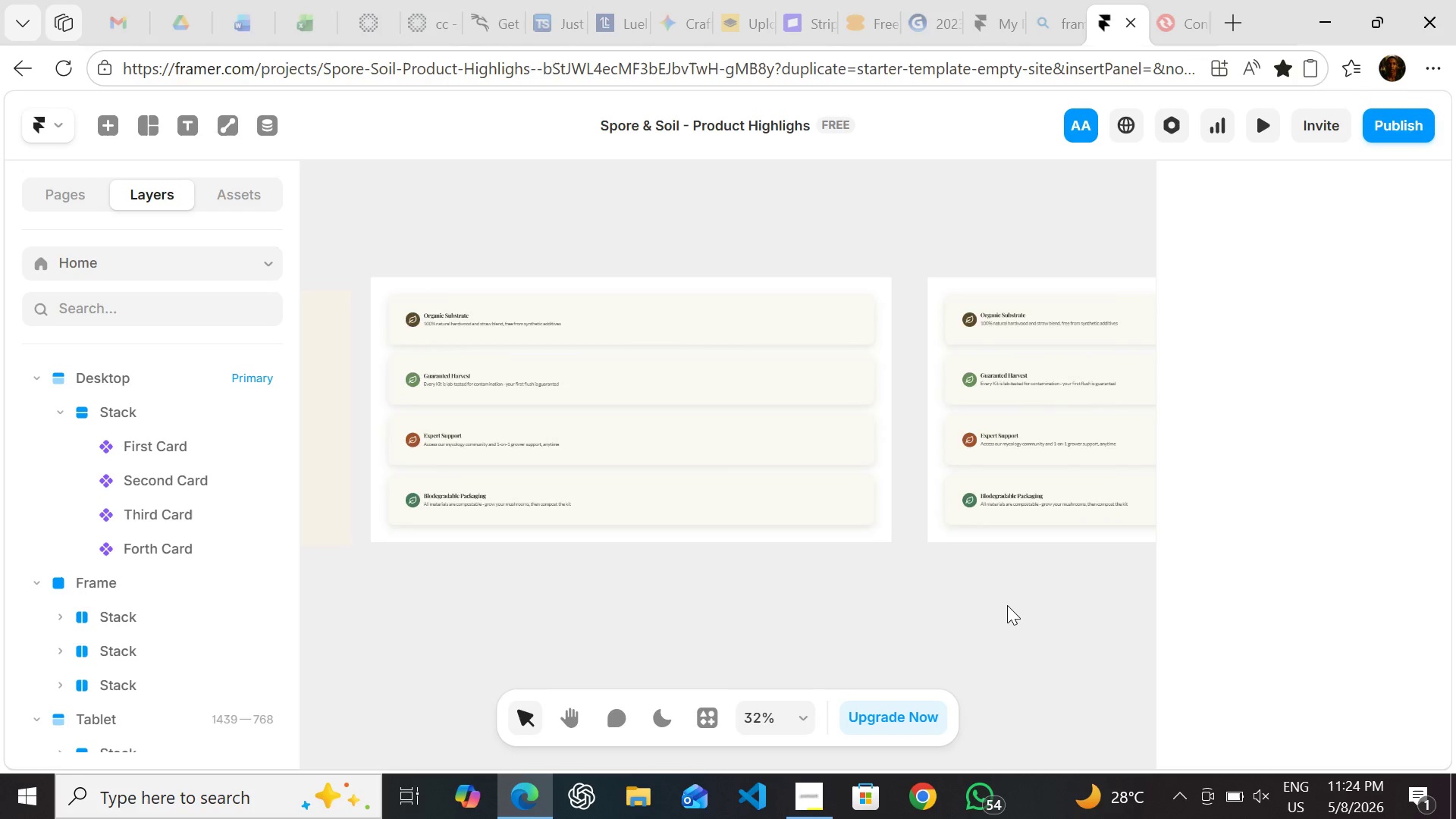 
wait(8.01)
 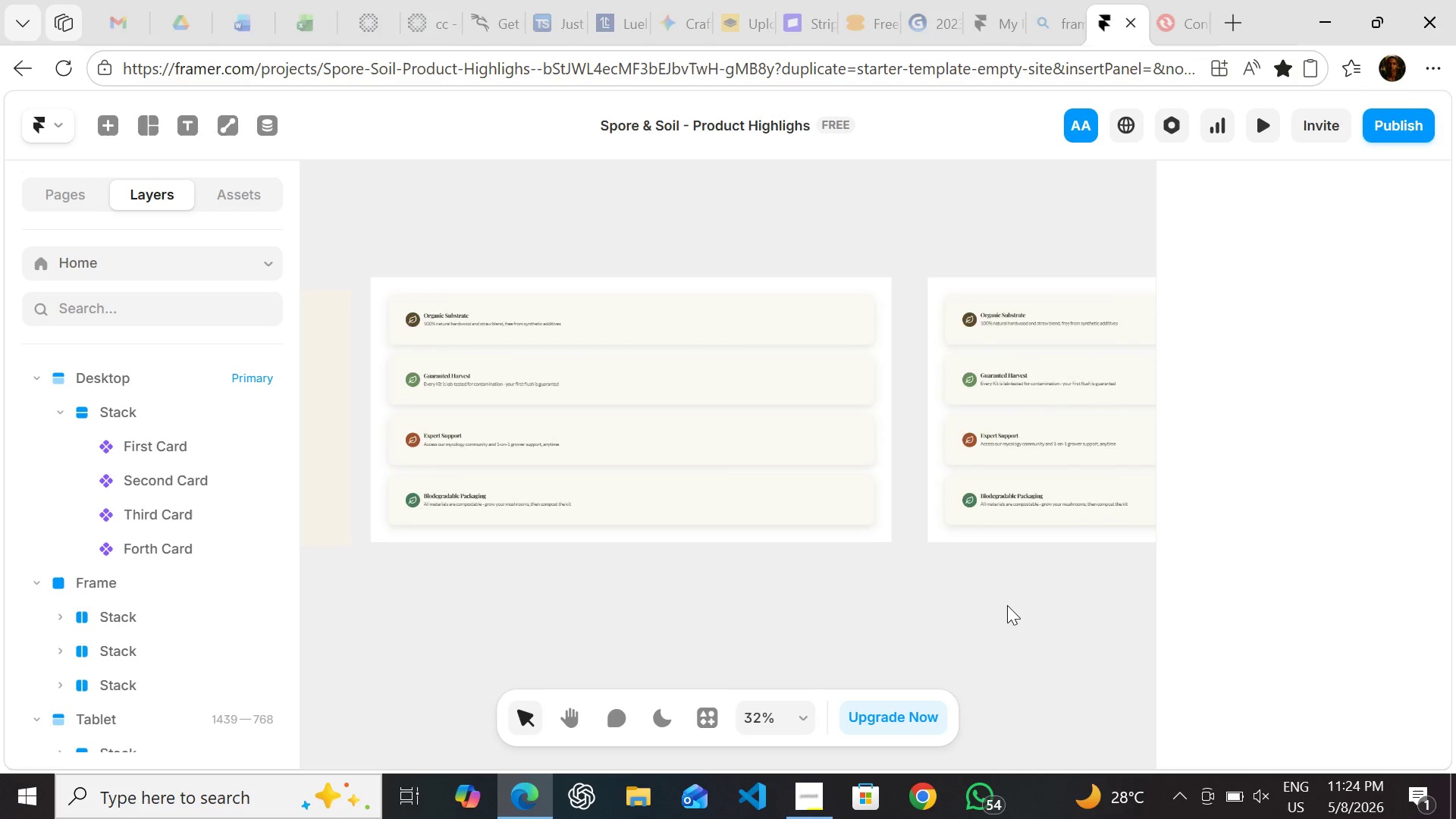 
mouse_move([398, 398])
 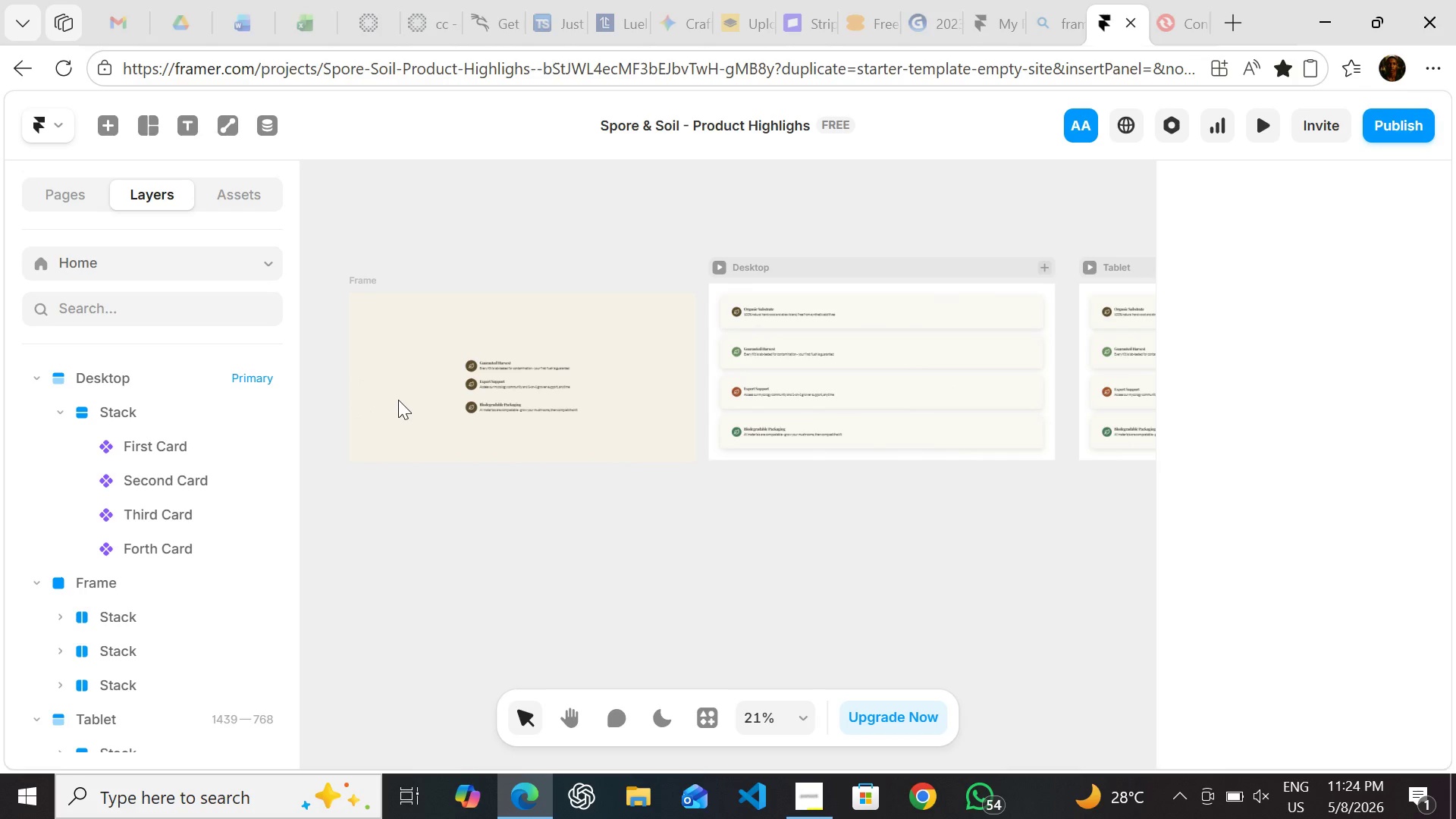 
left_click([398, 400])
 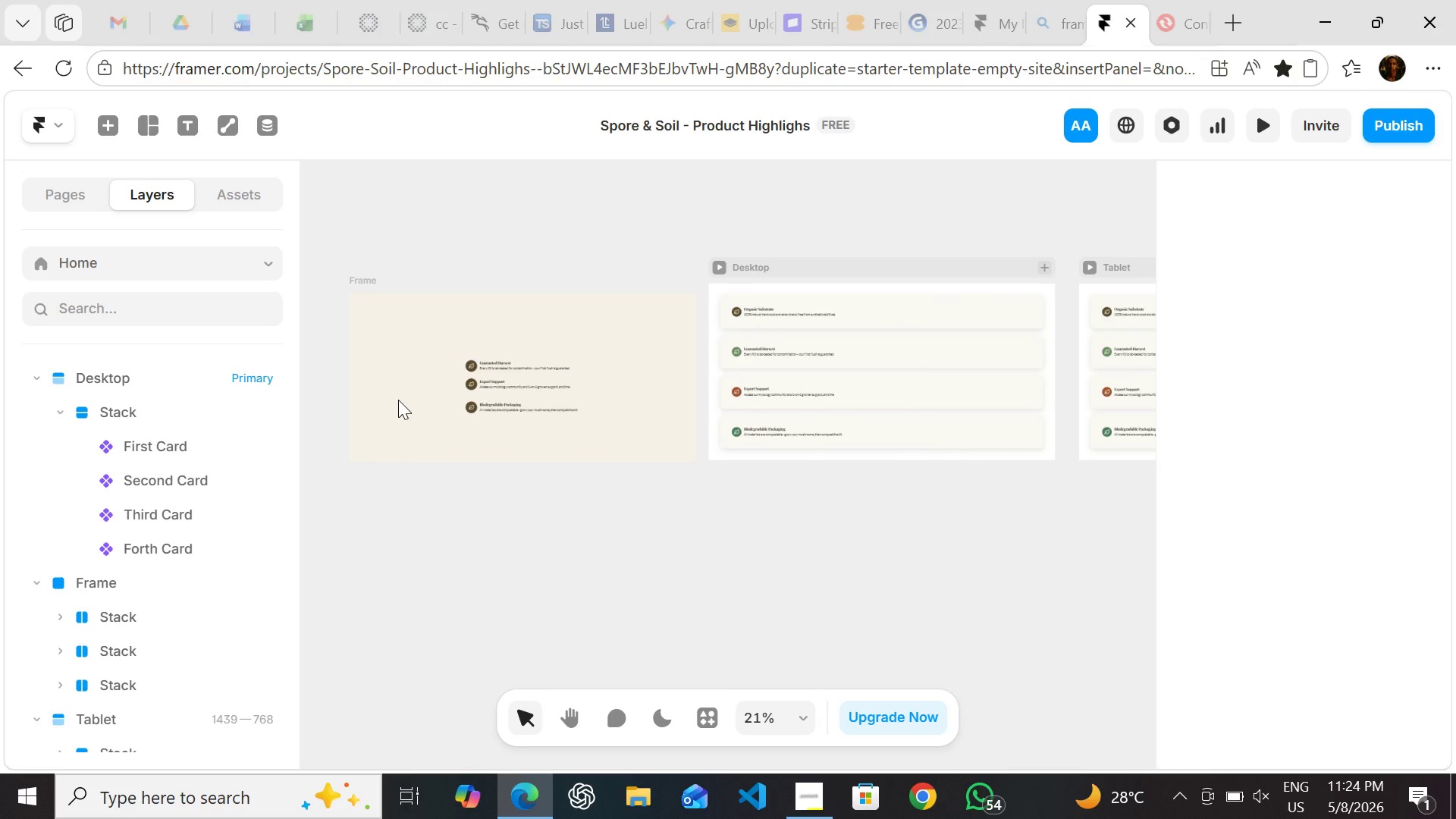 
double_click([398, 400])
 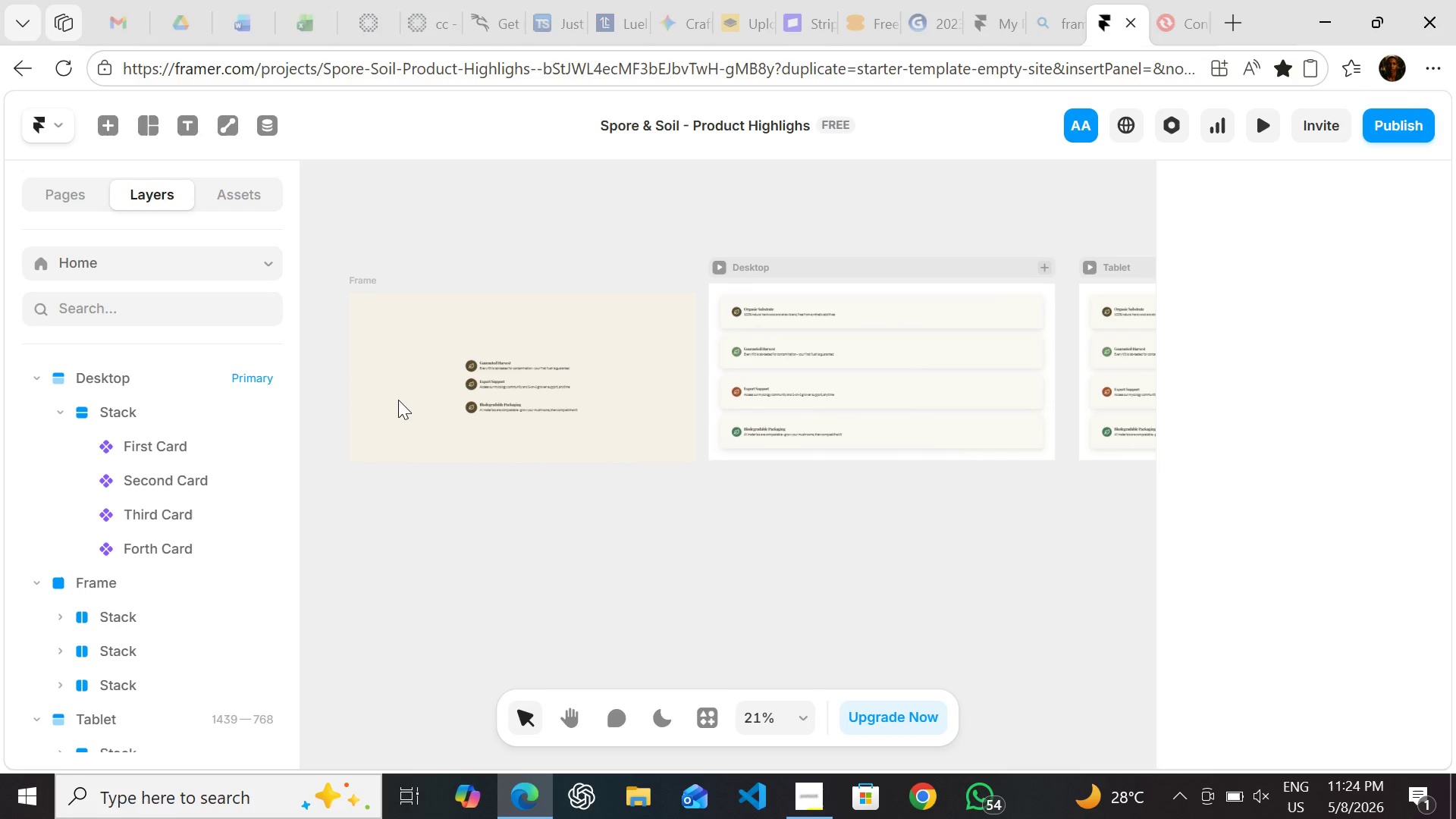 
triple_click([398, 400])
 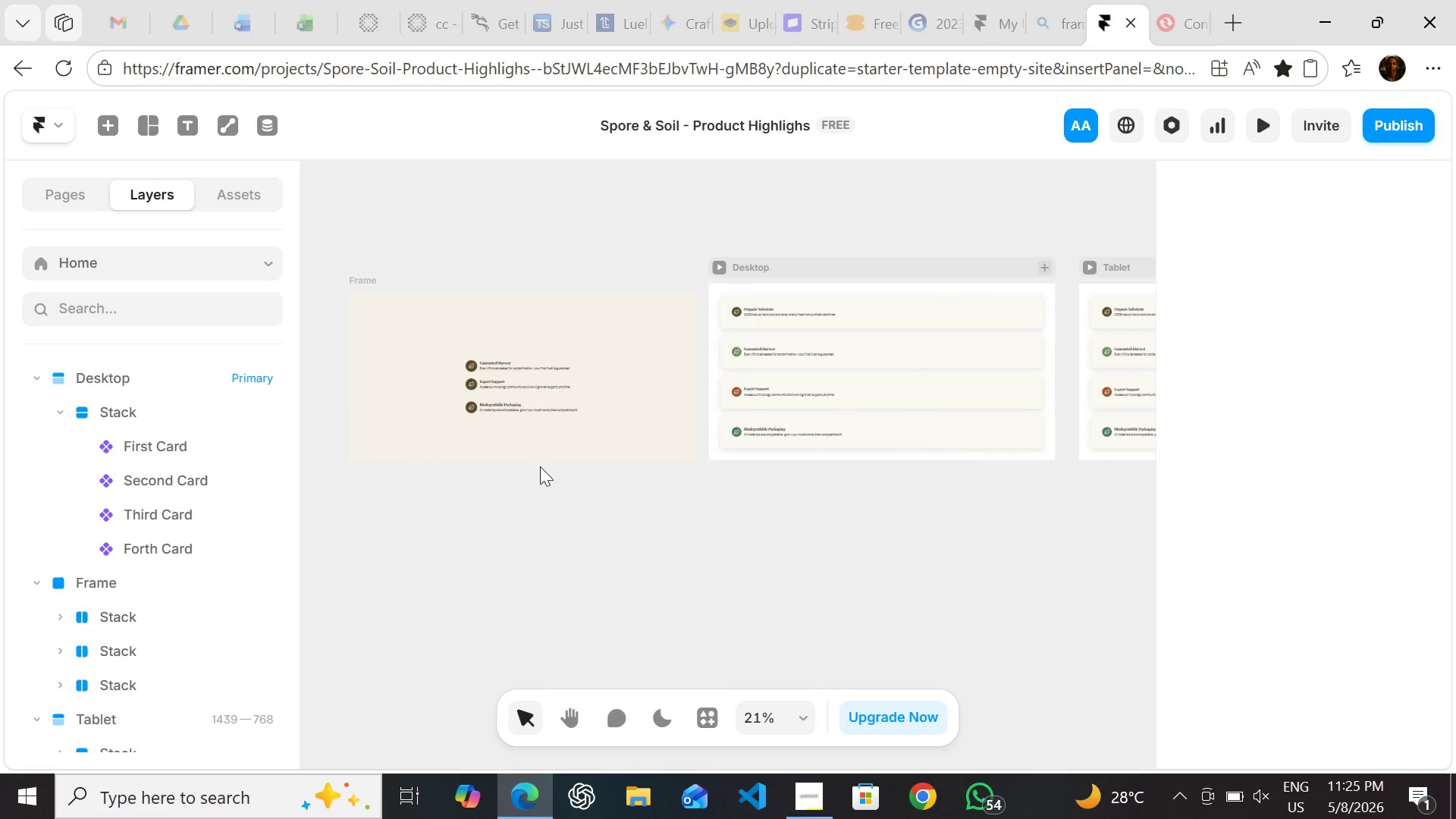 
left_click([542, 472])
 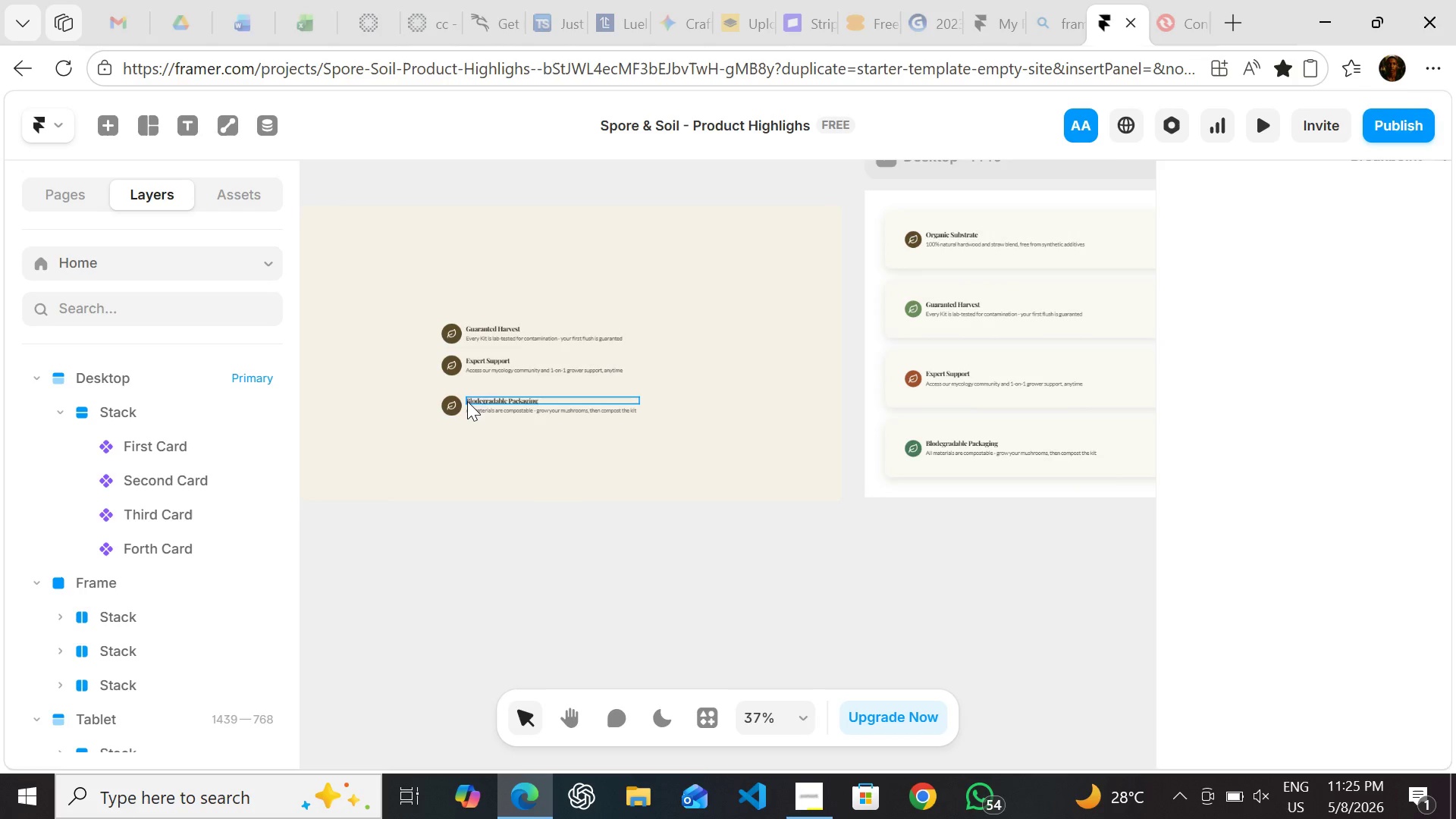 
wait(6.62)
 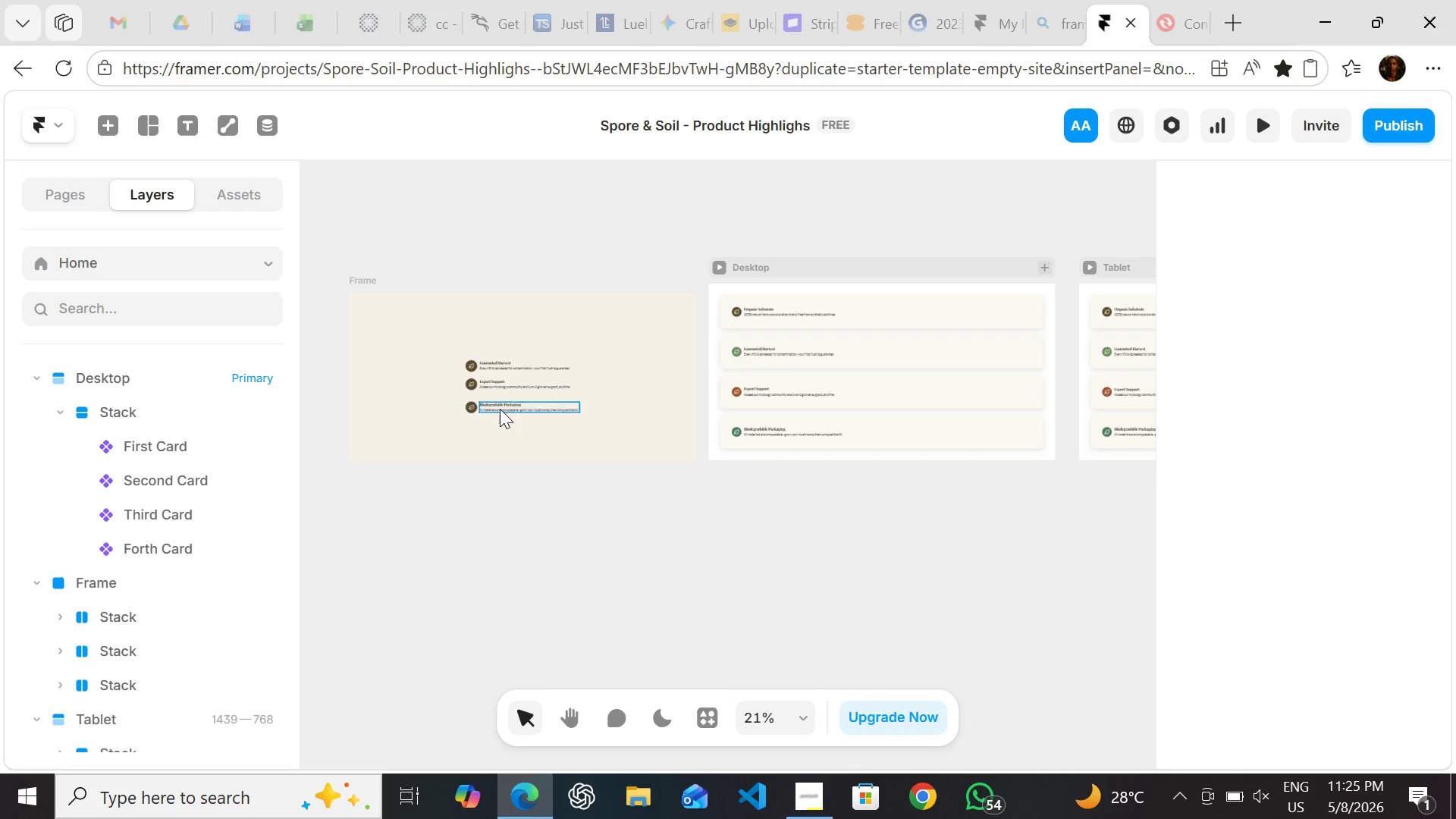 
left_click_drag(start_coordinate=[497, 538], to_coordinate=[364, 181])
 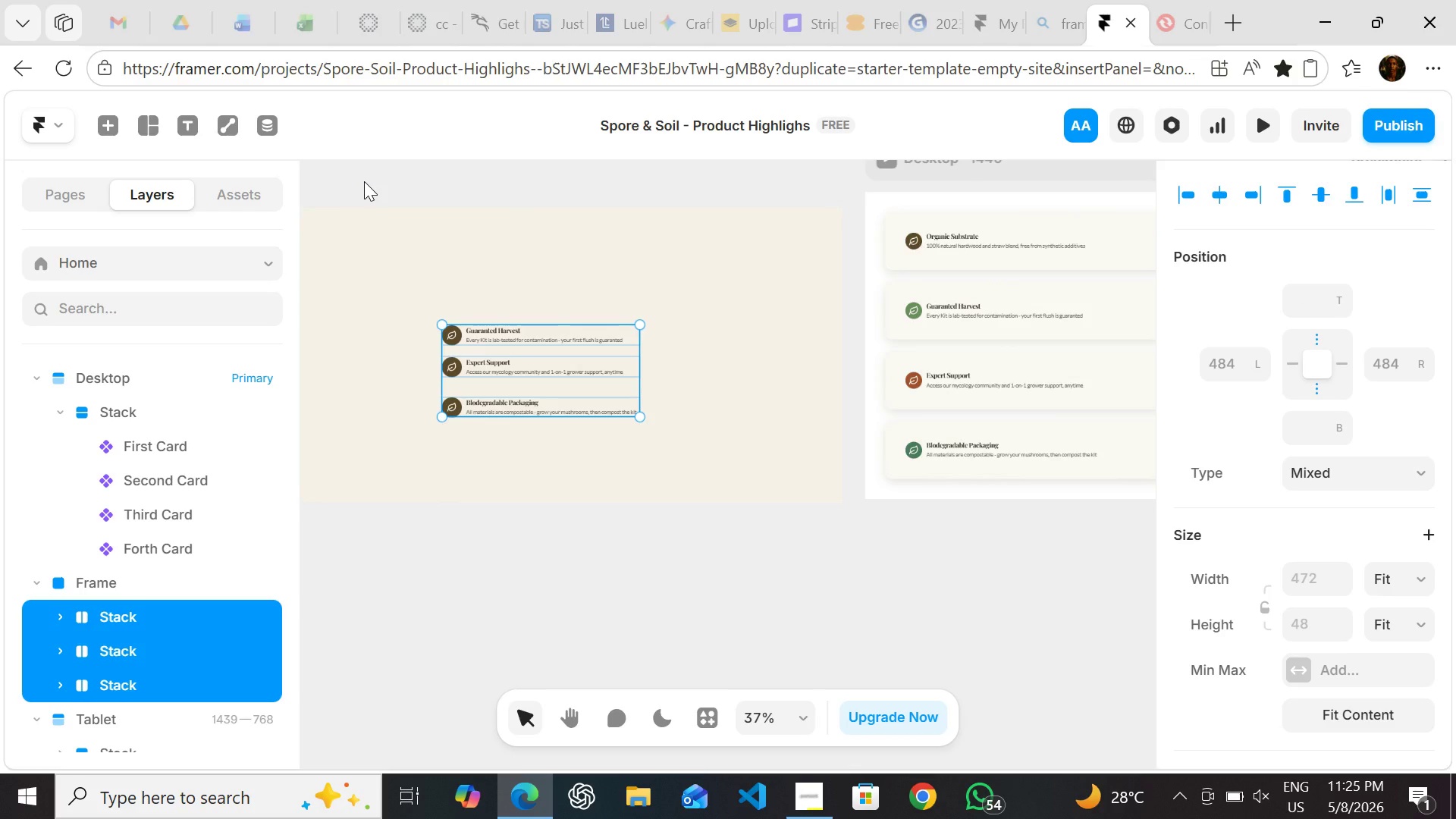 
key(Delete)
 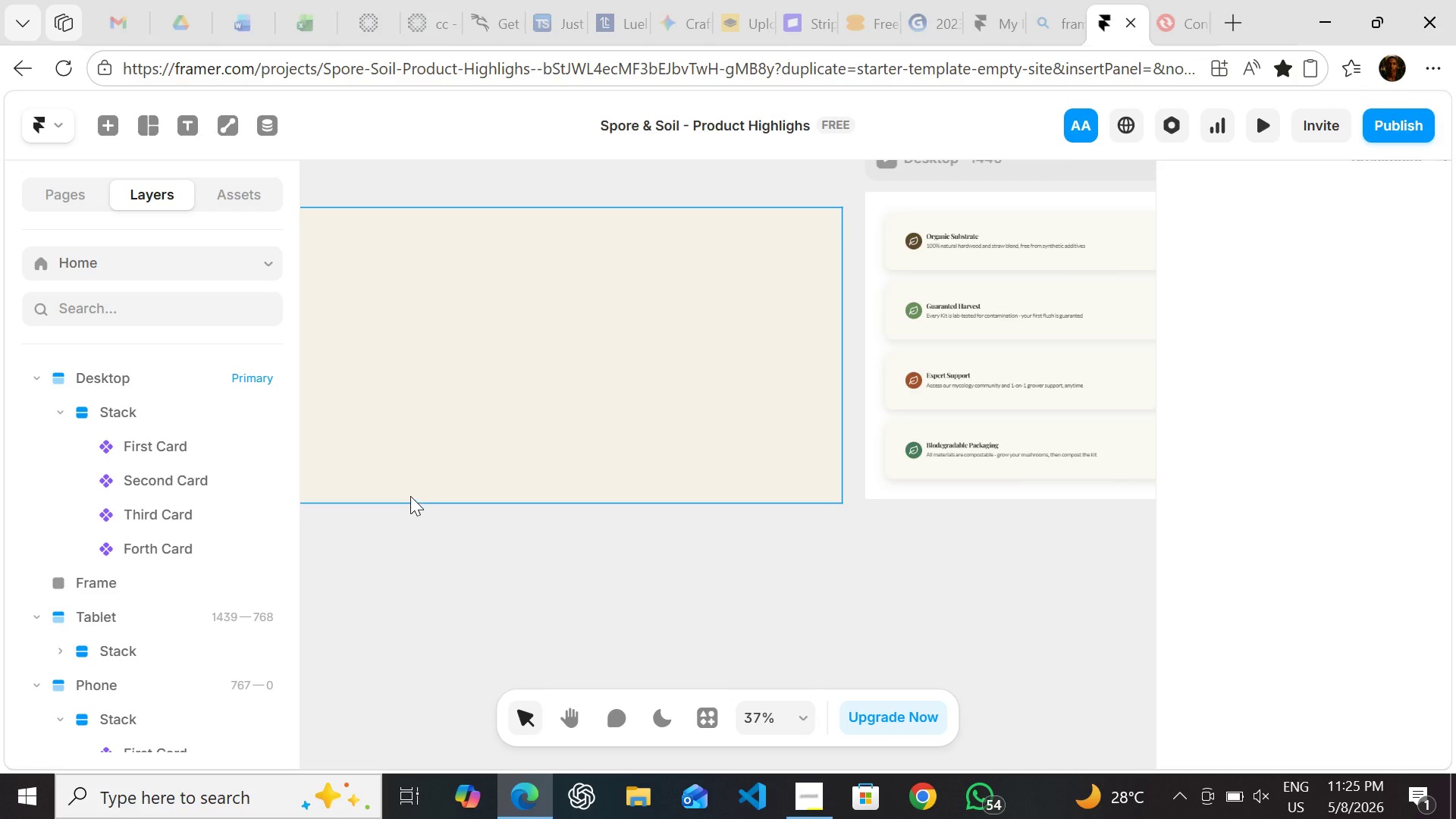 
left_click([409, 494])
 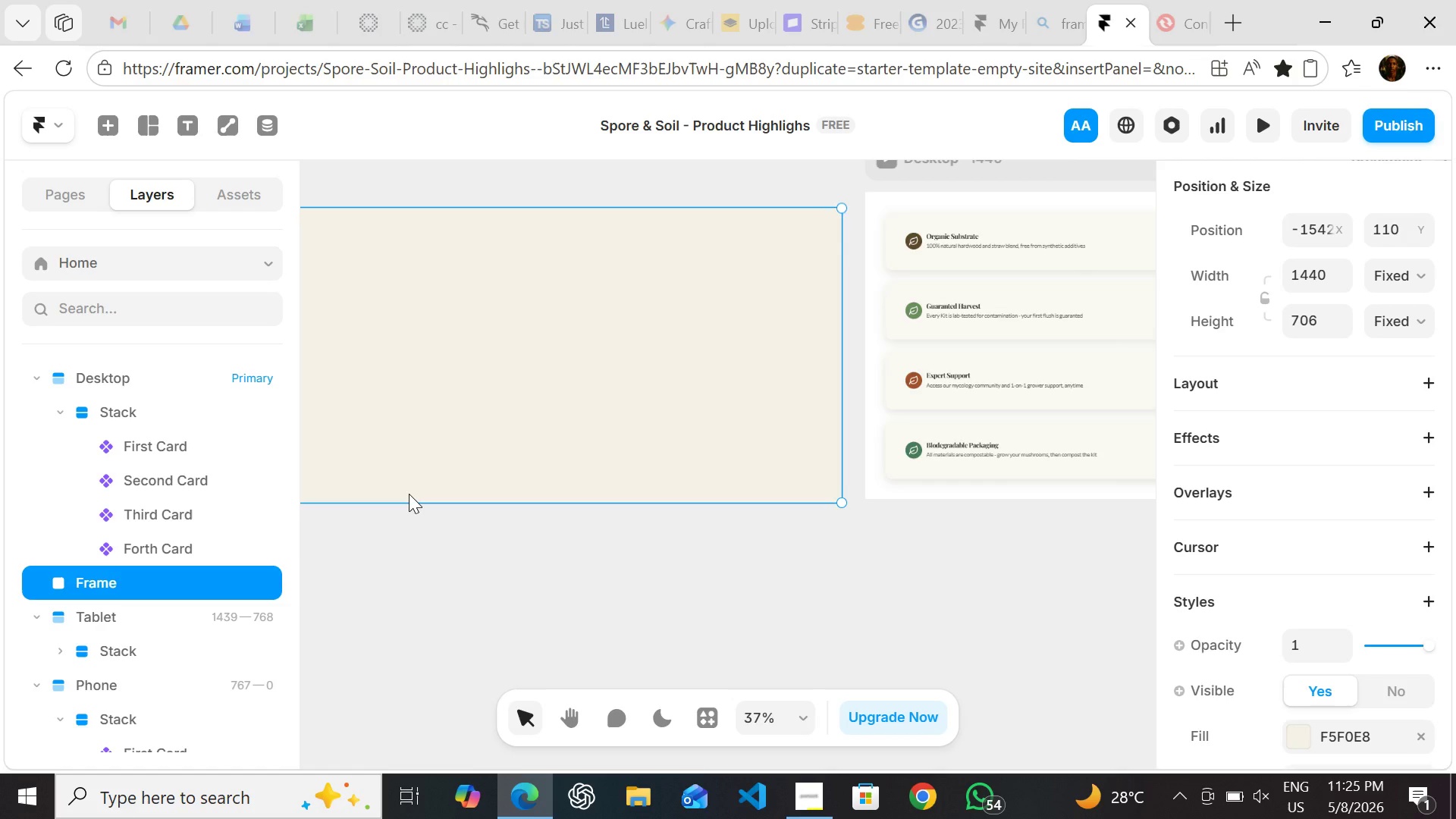 
key(Delete)
 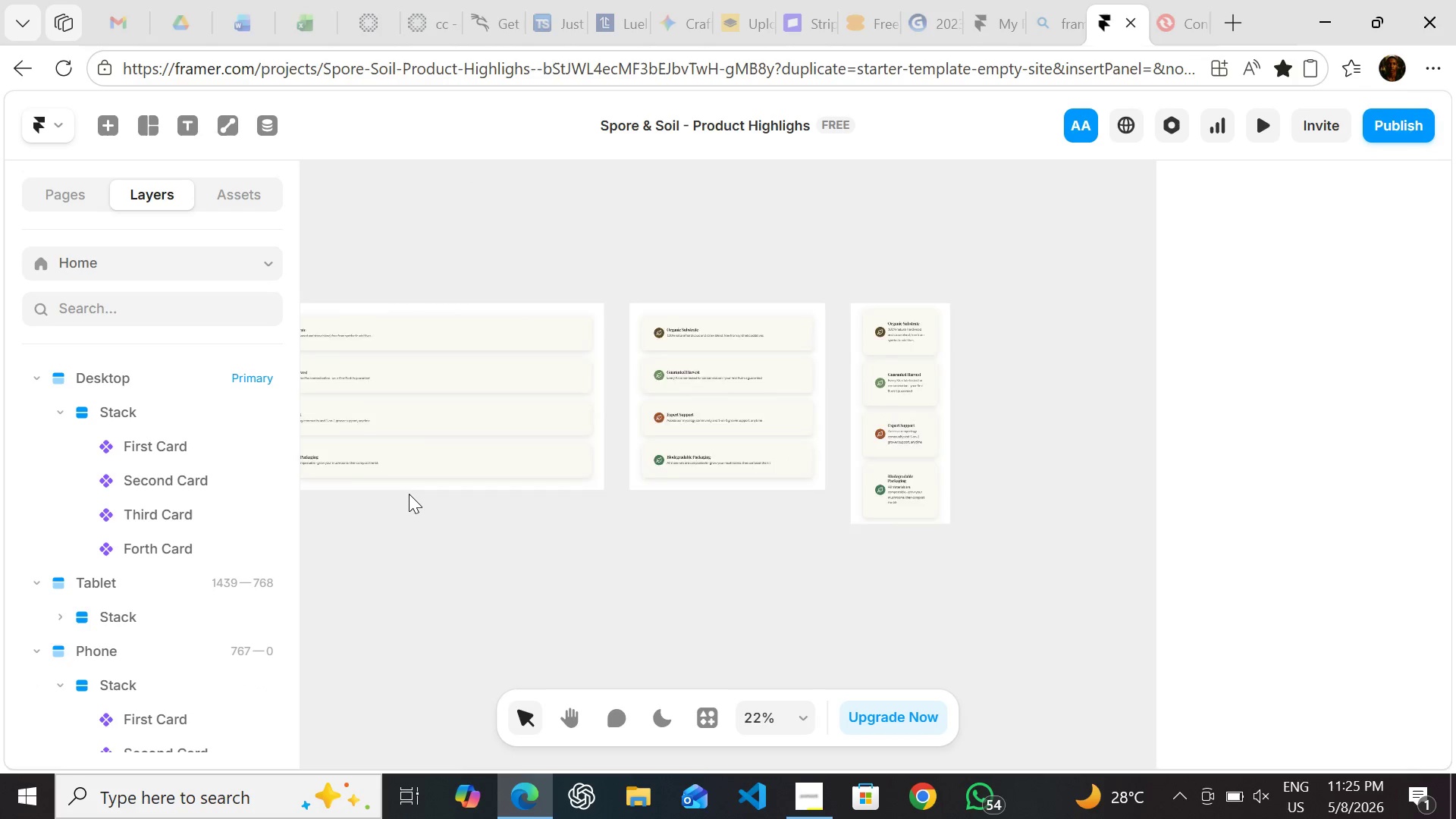 
wait(6.2)
 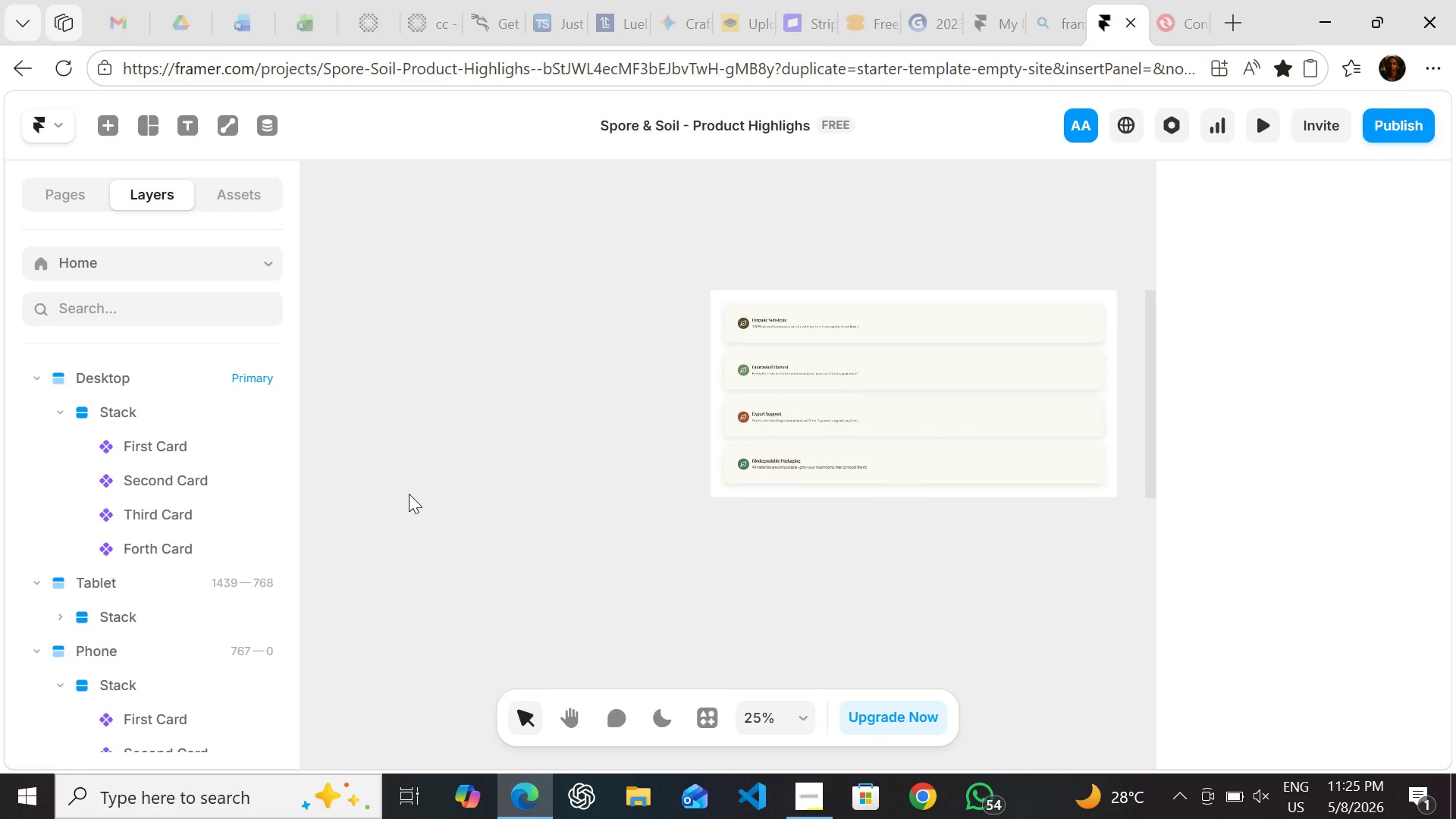 
mouse_move([190, 540])
 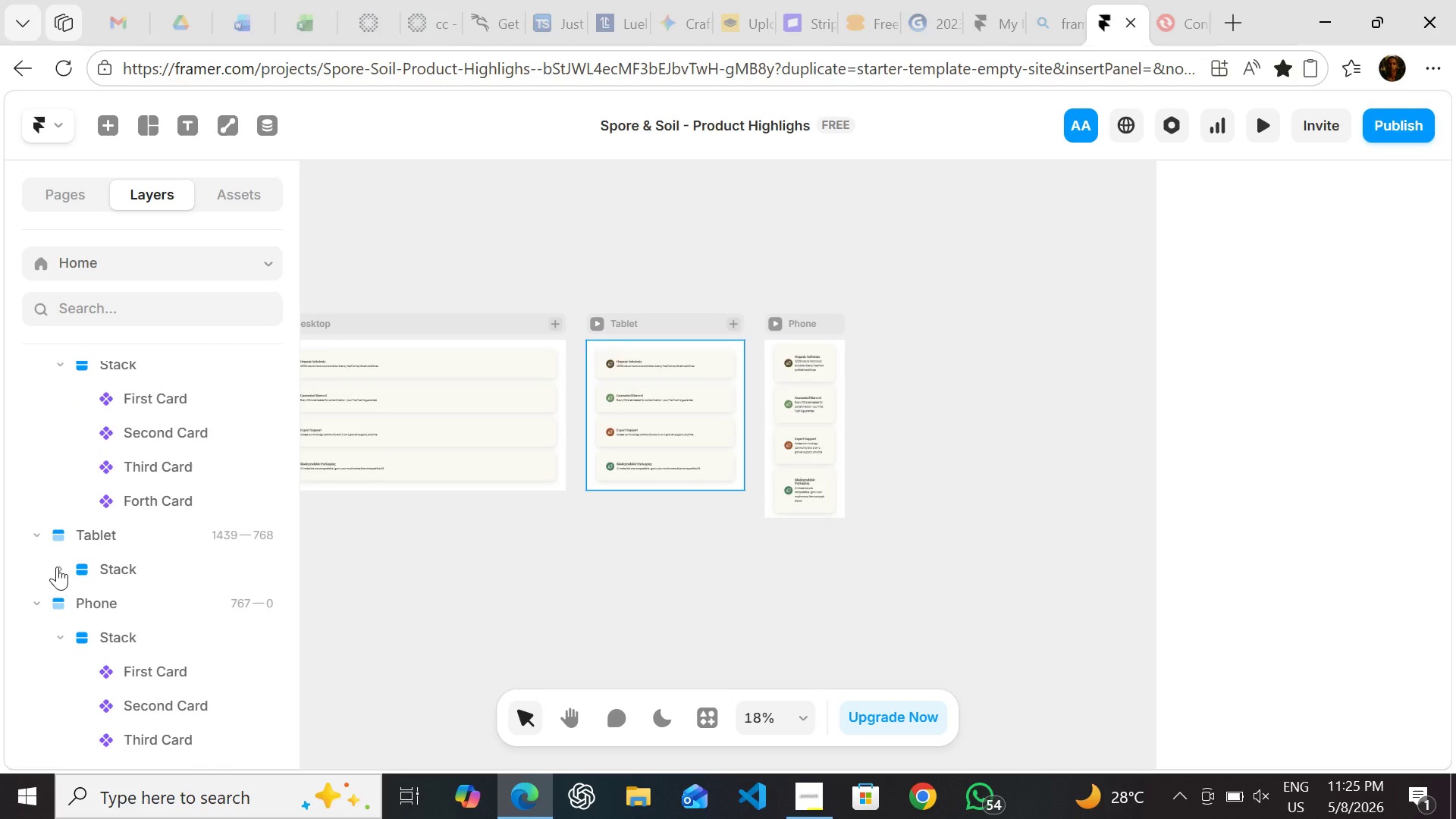 
left_click([57, 566])
 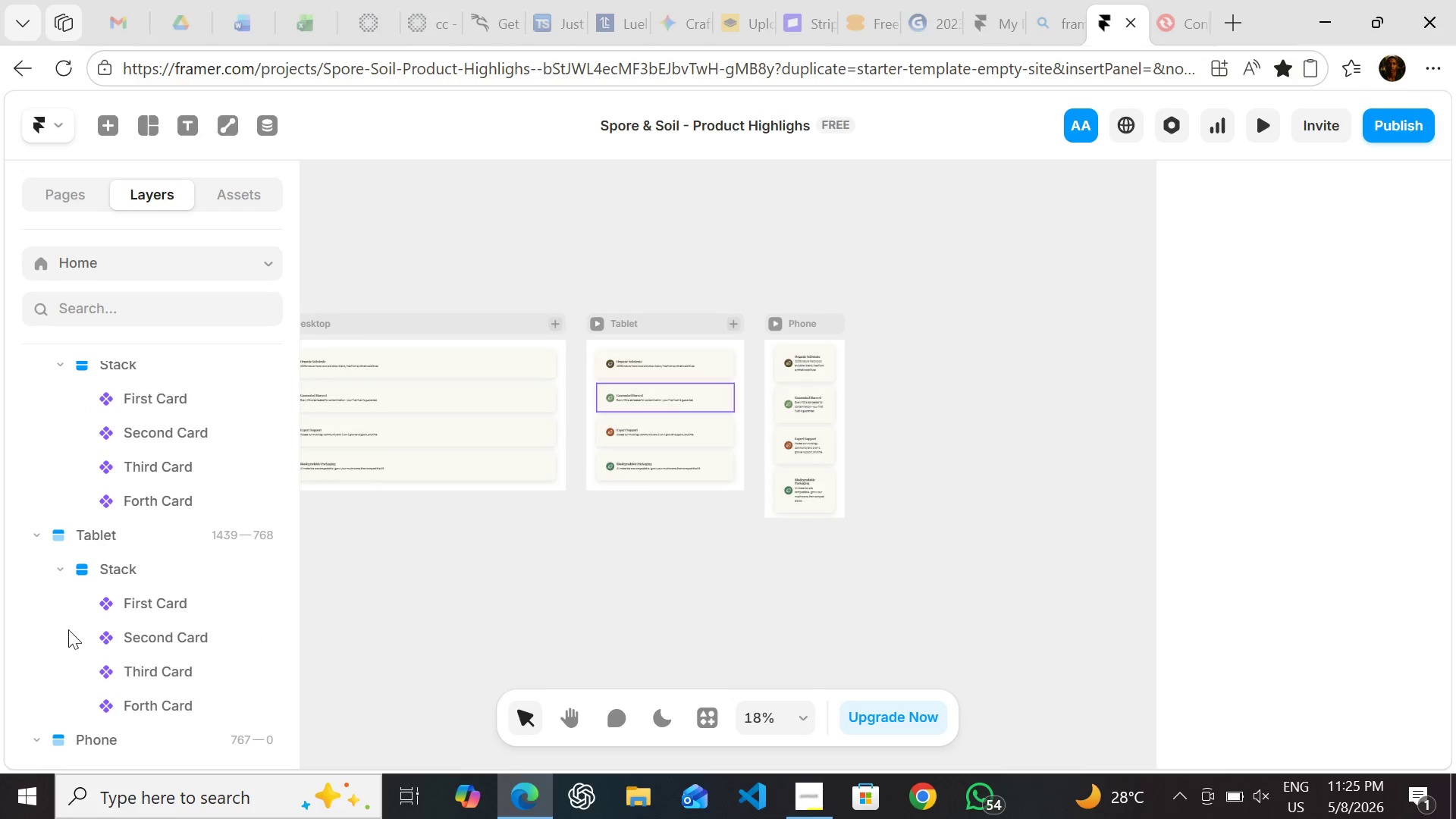 
mouse_move([71, 629])
 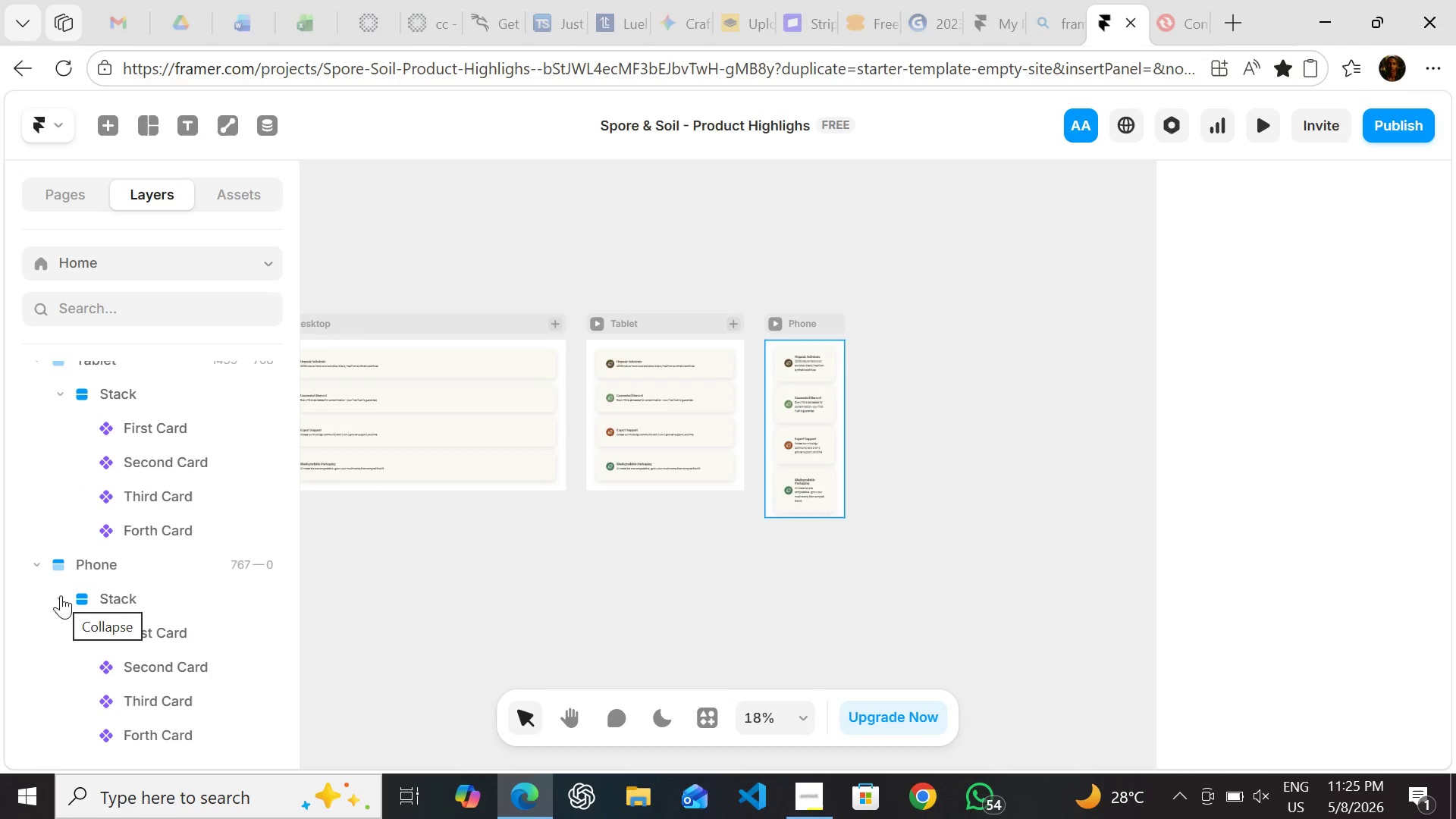 
left_click([61, 595])
 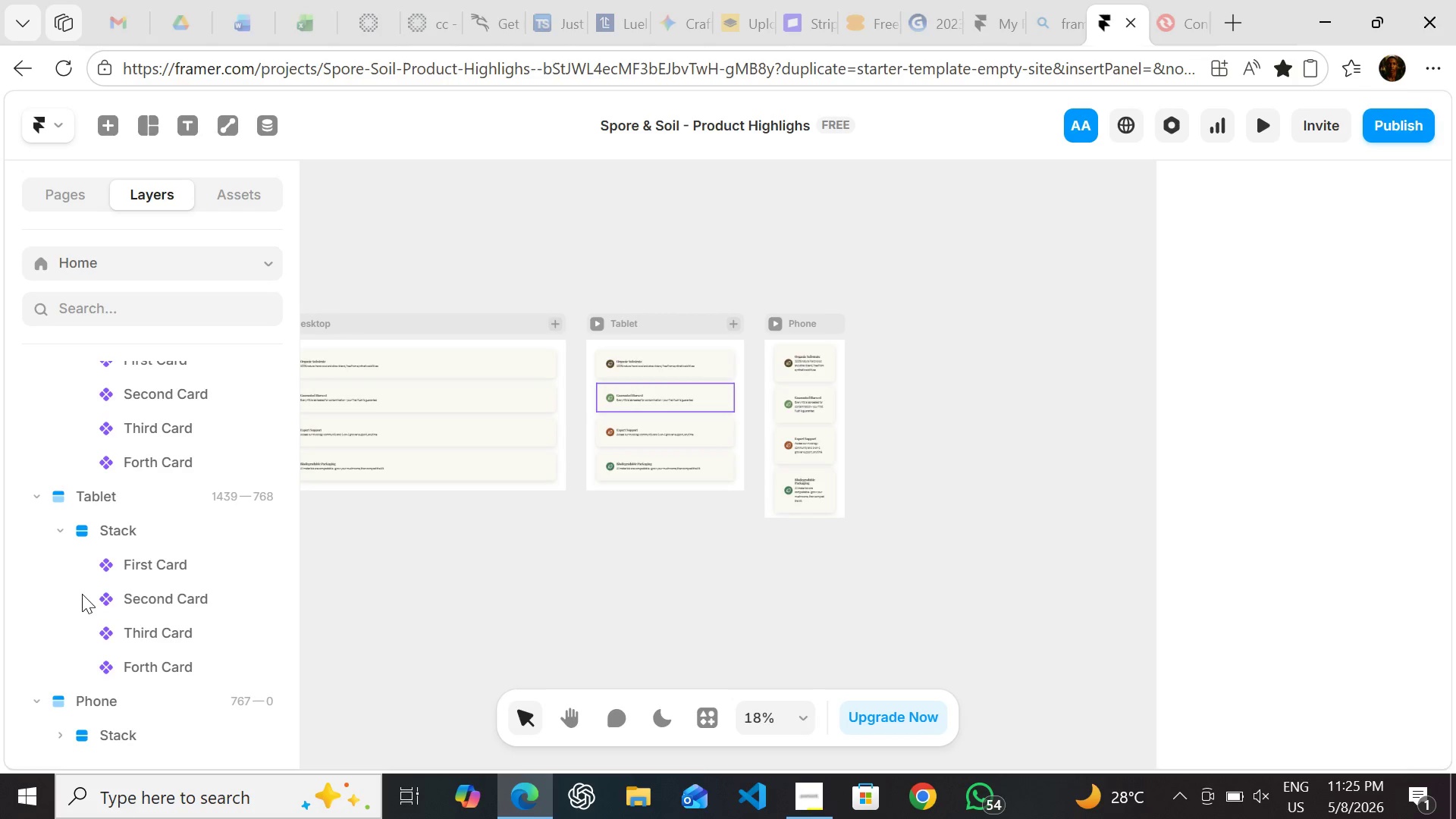 
left_click([61, 524])
 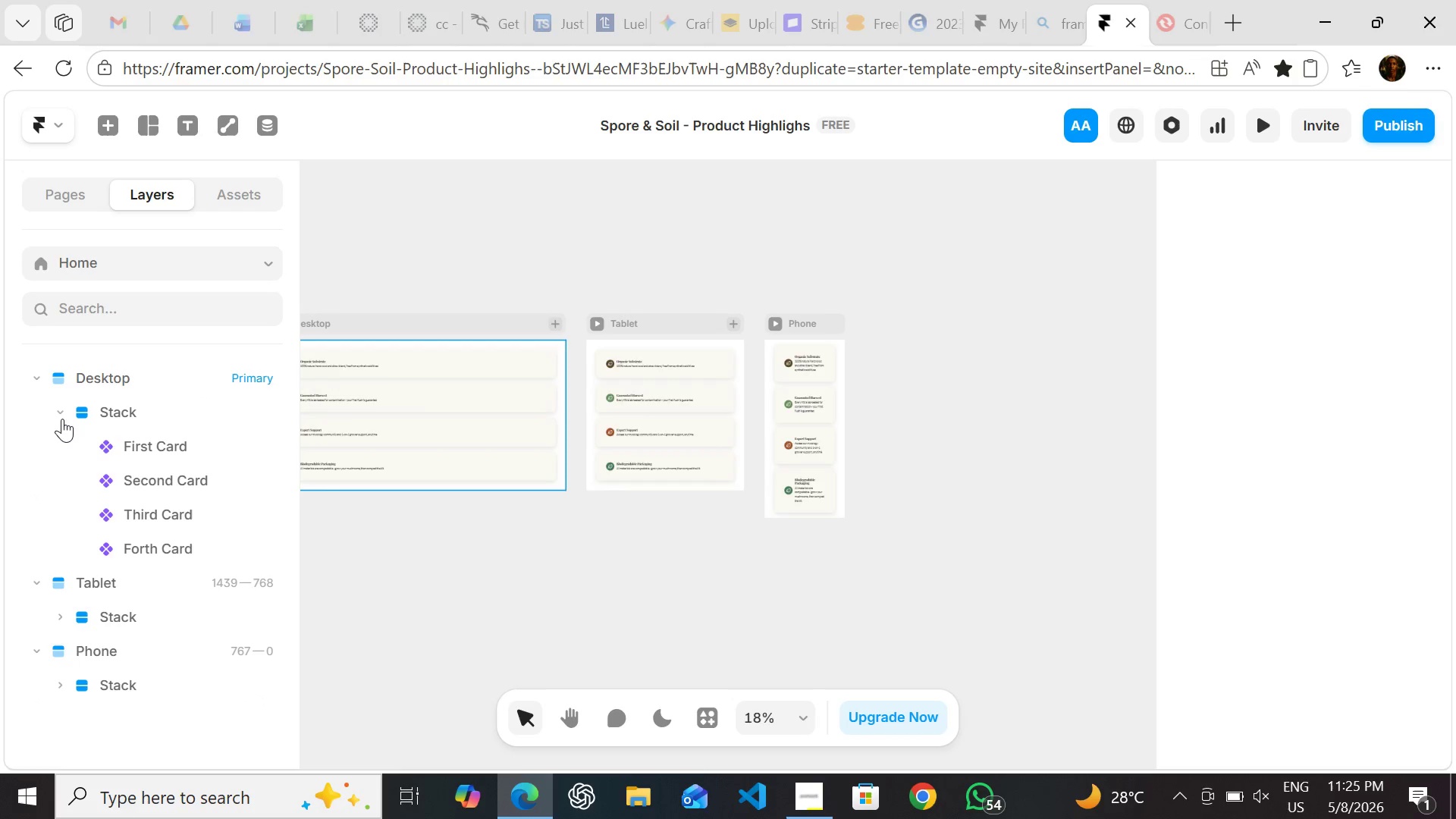 
left_click([61, 408])
 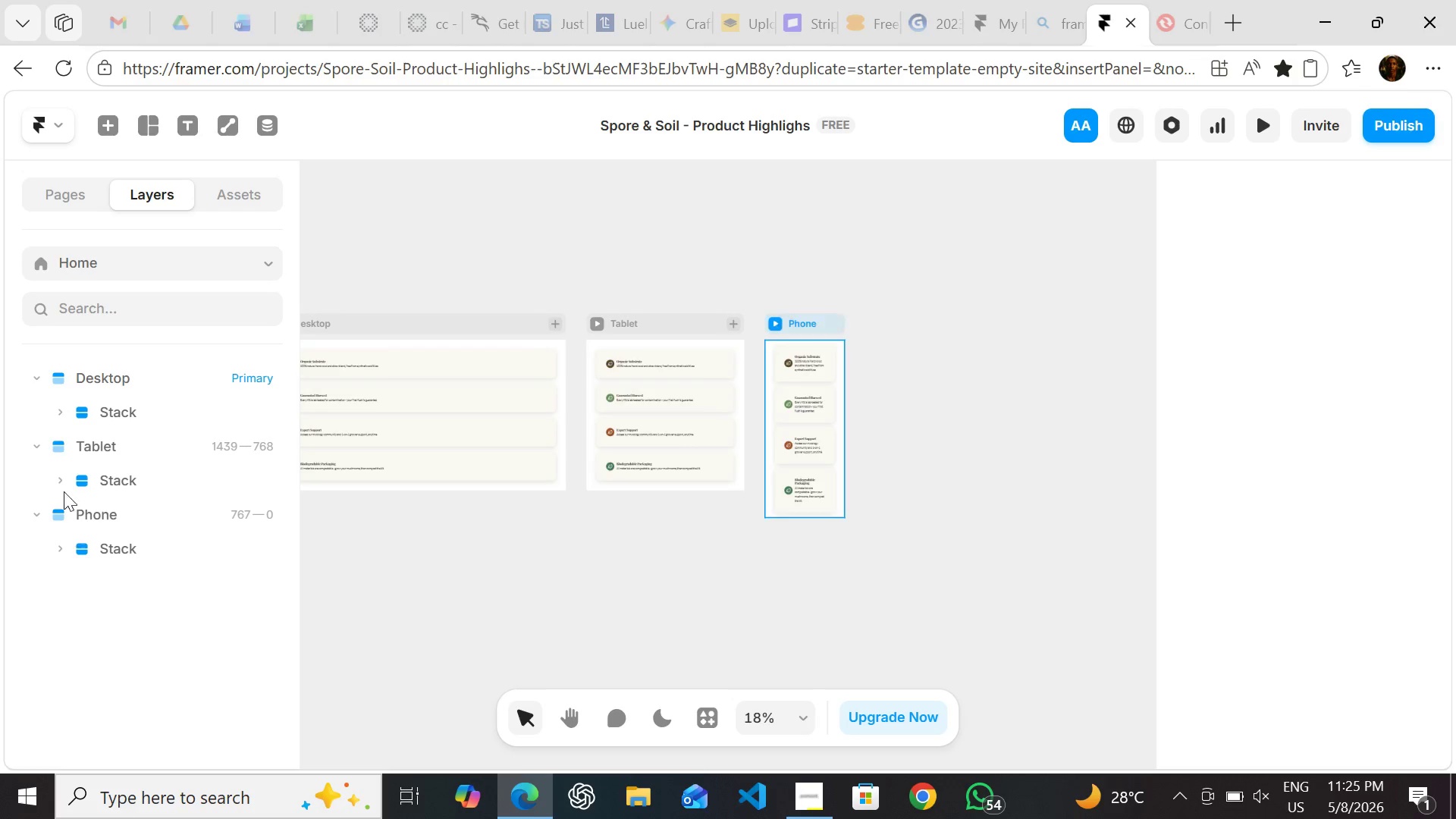 
wait(5.99)
 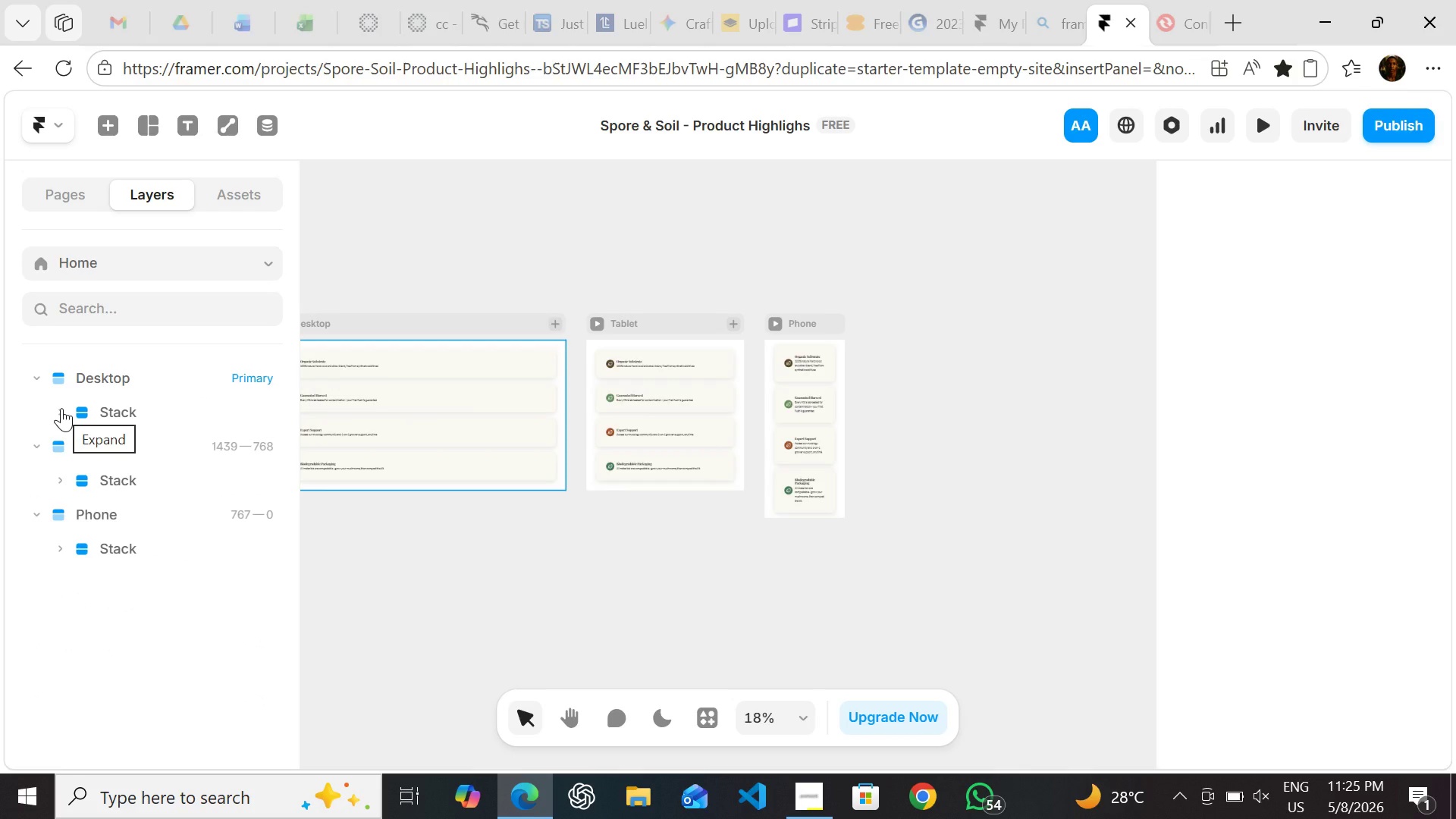 
left_click([60, 407])
 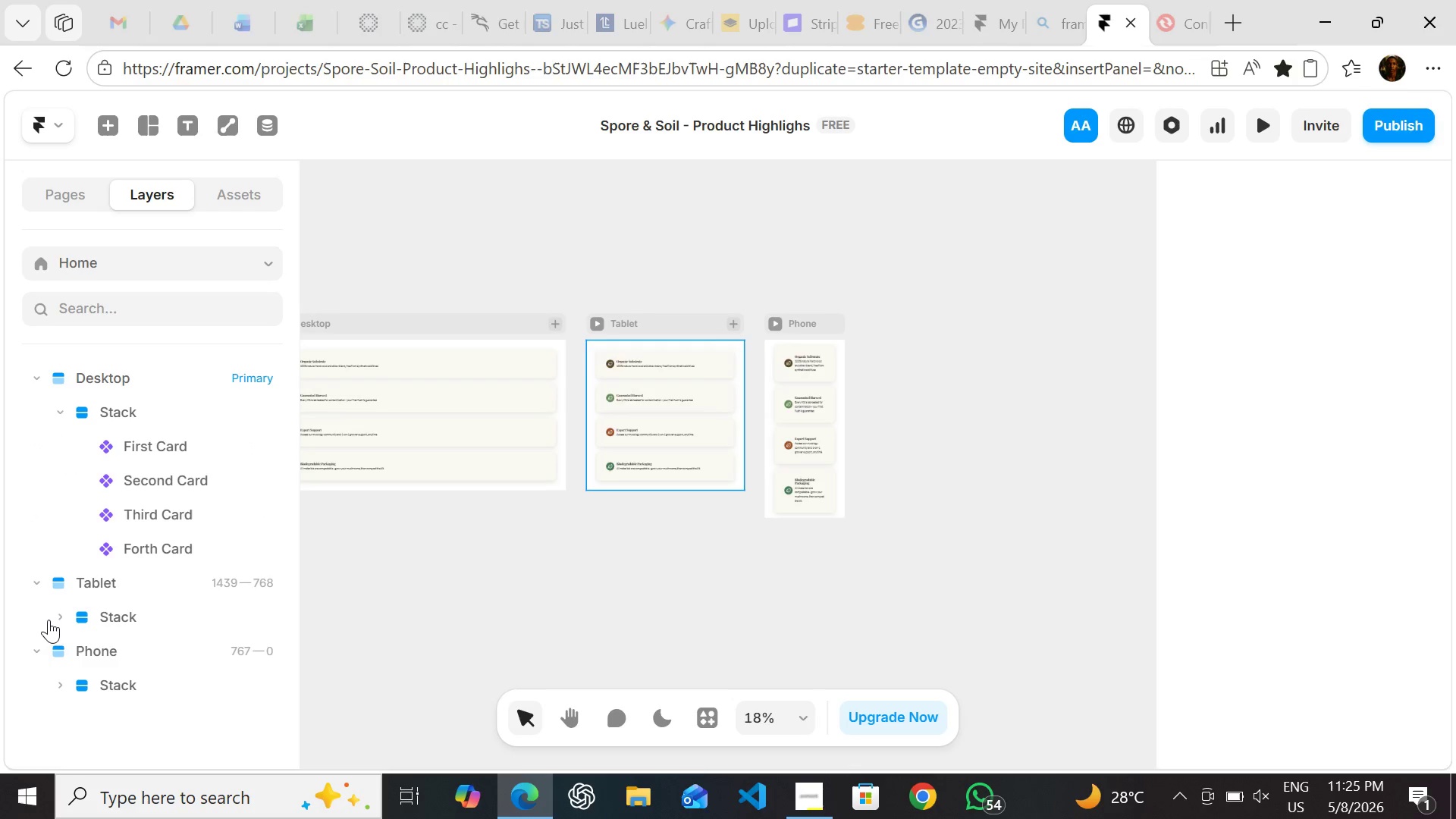 
left_click([62, 620])
 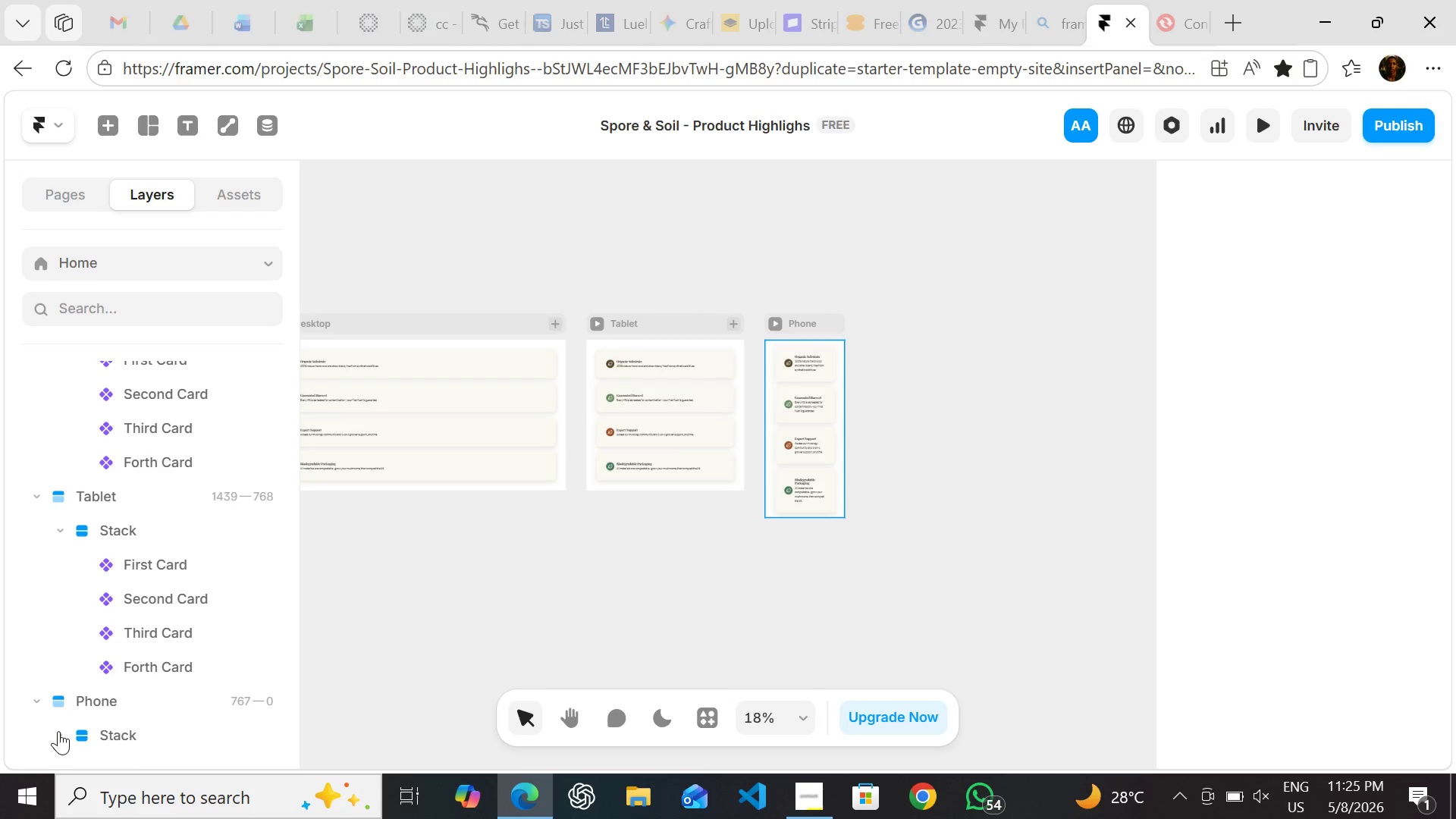 
left_click([59, 731])
 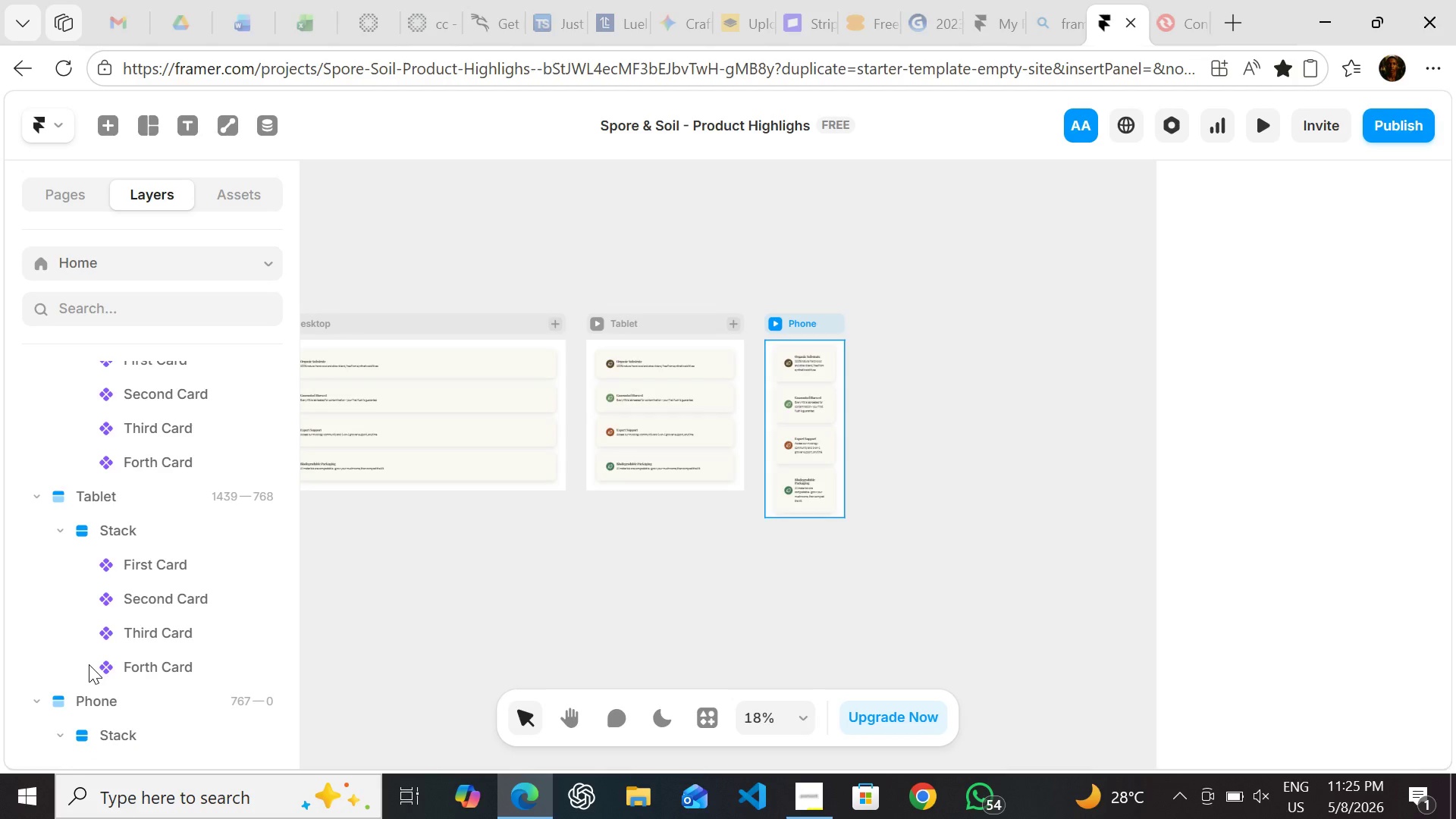 
mouse_move([151, 621])
 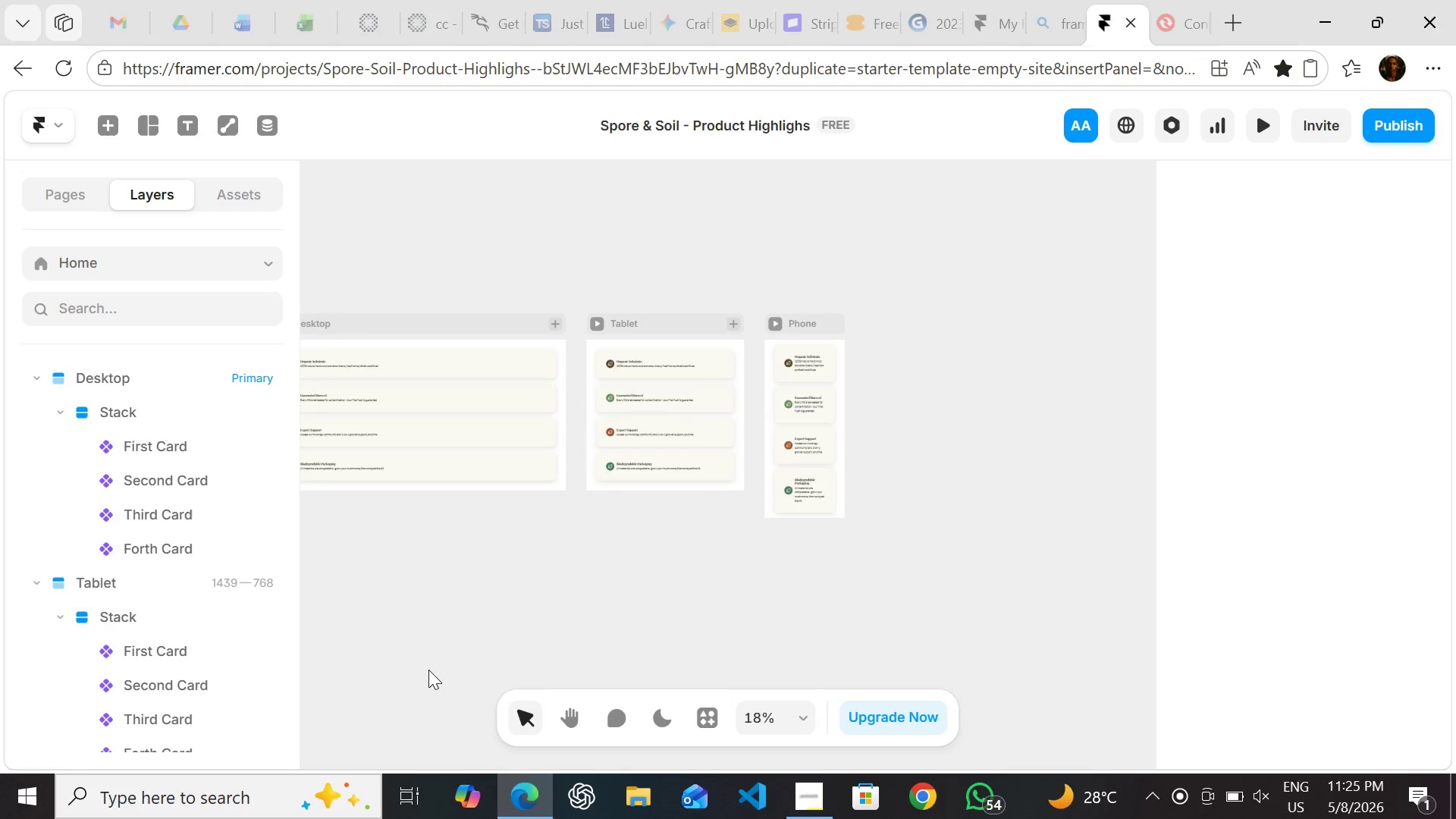 
left_click([428, 670])
 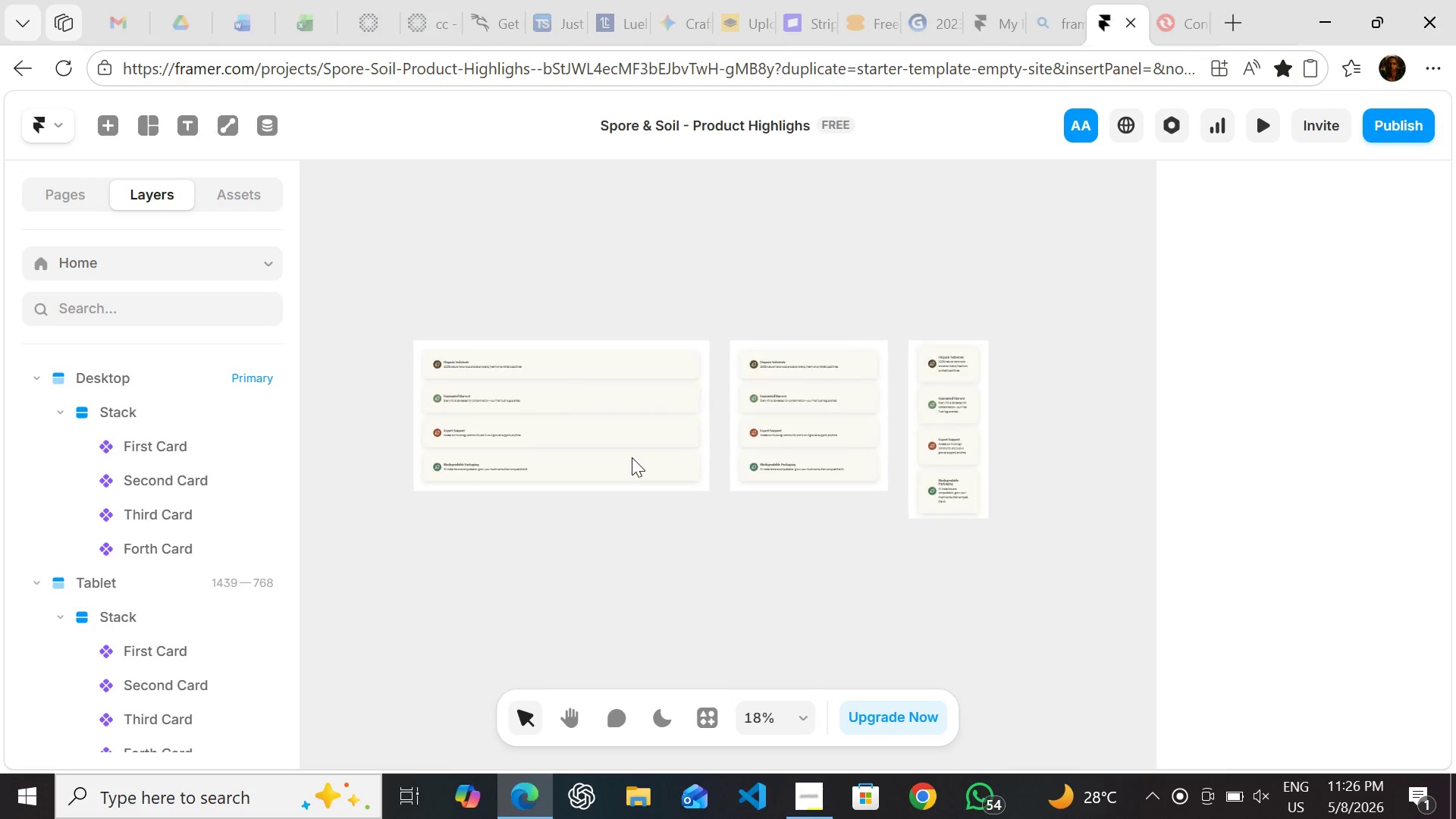 
wait(9.19)
 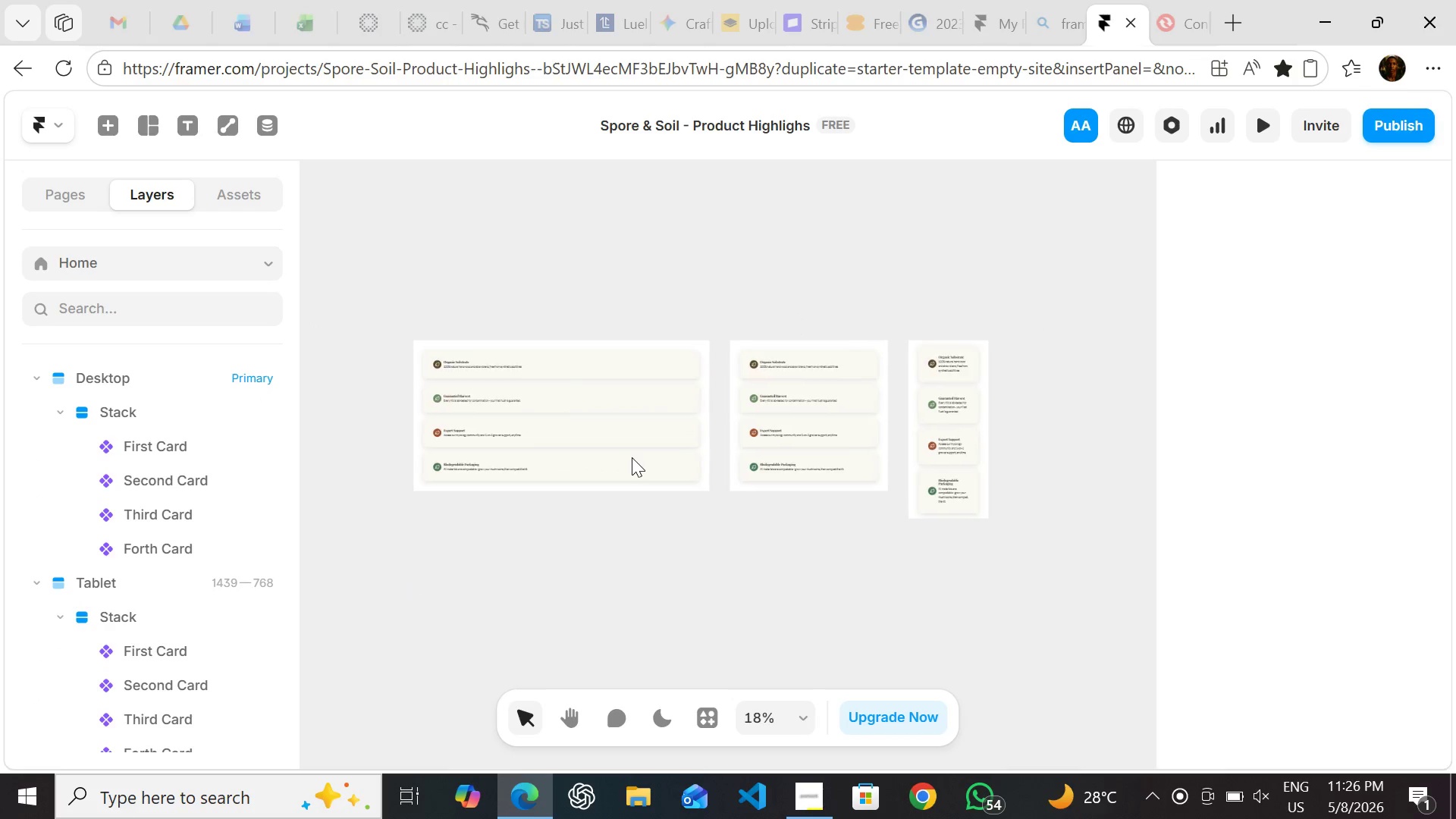 
left_click([810, 790])